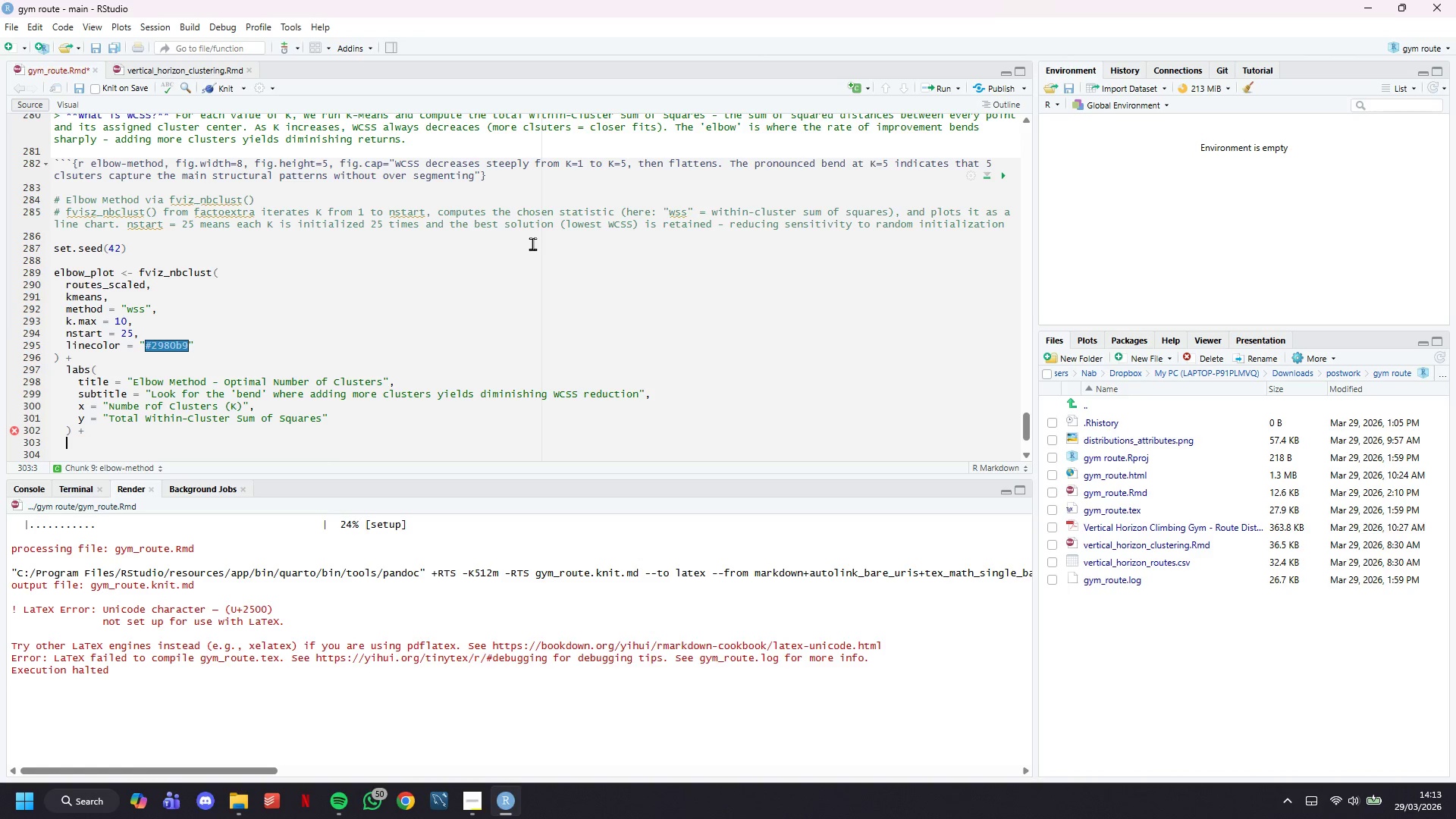 
wait(10.08)
 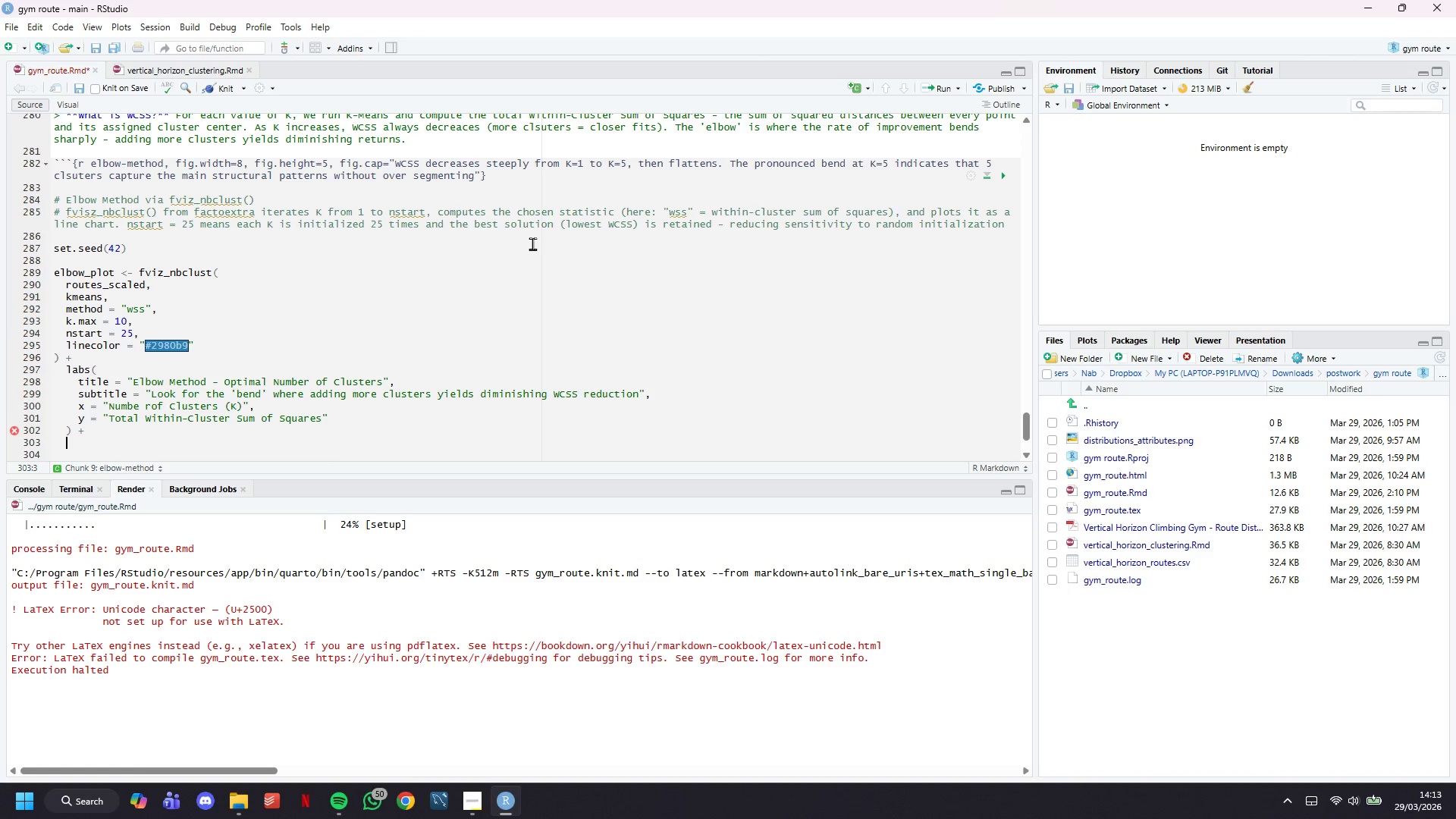 
type(geom_vline(xintercept = 5, linetype = "dashed)
 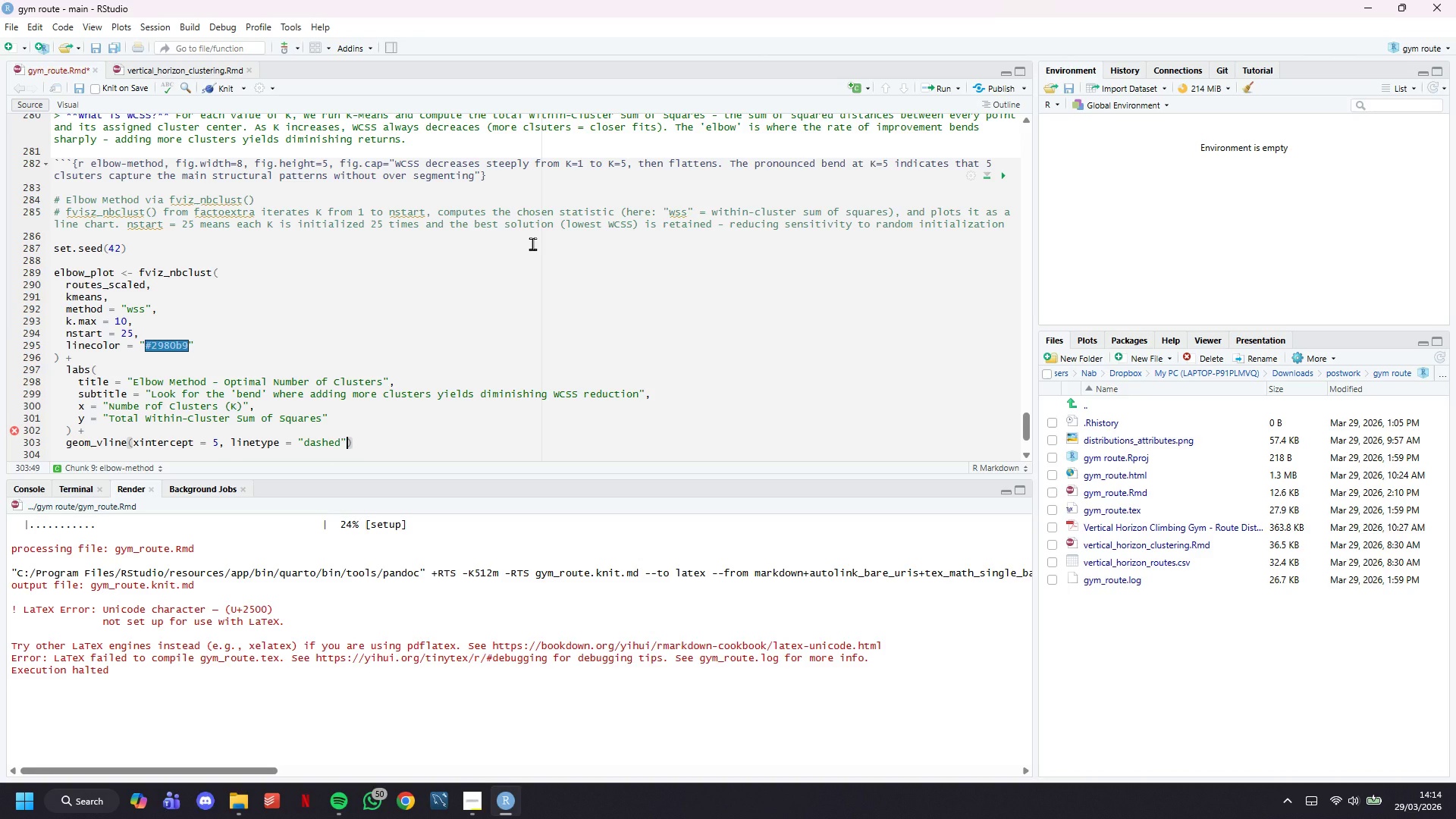 
 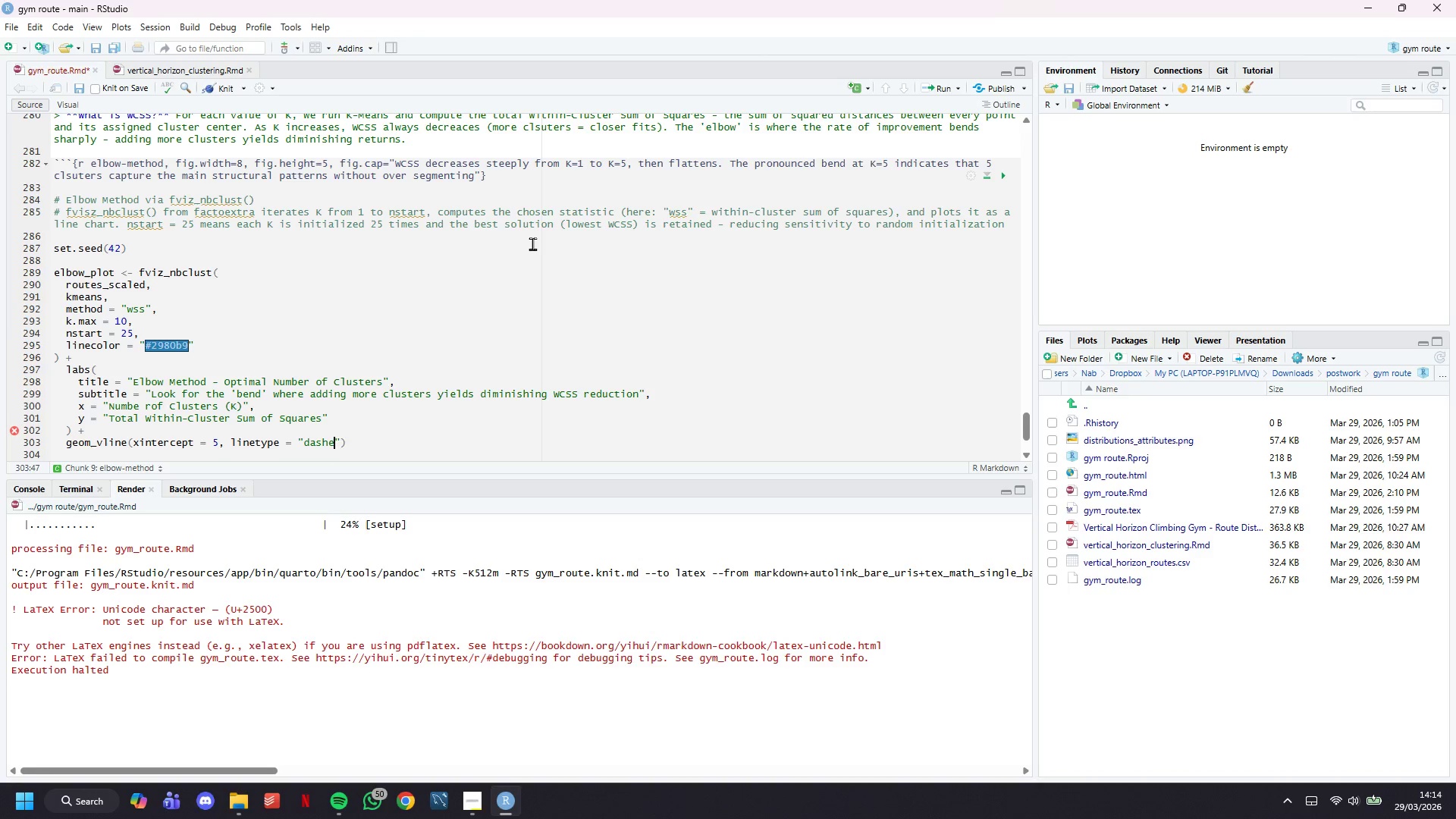 
key(ArrowRight)
 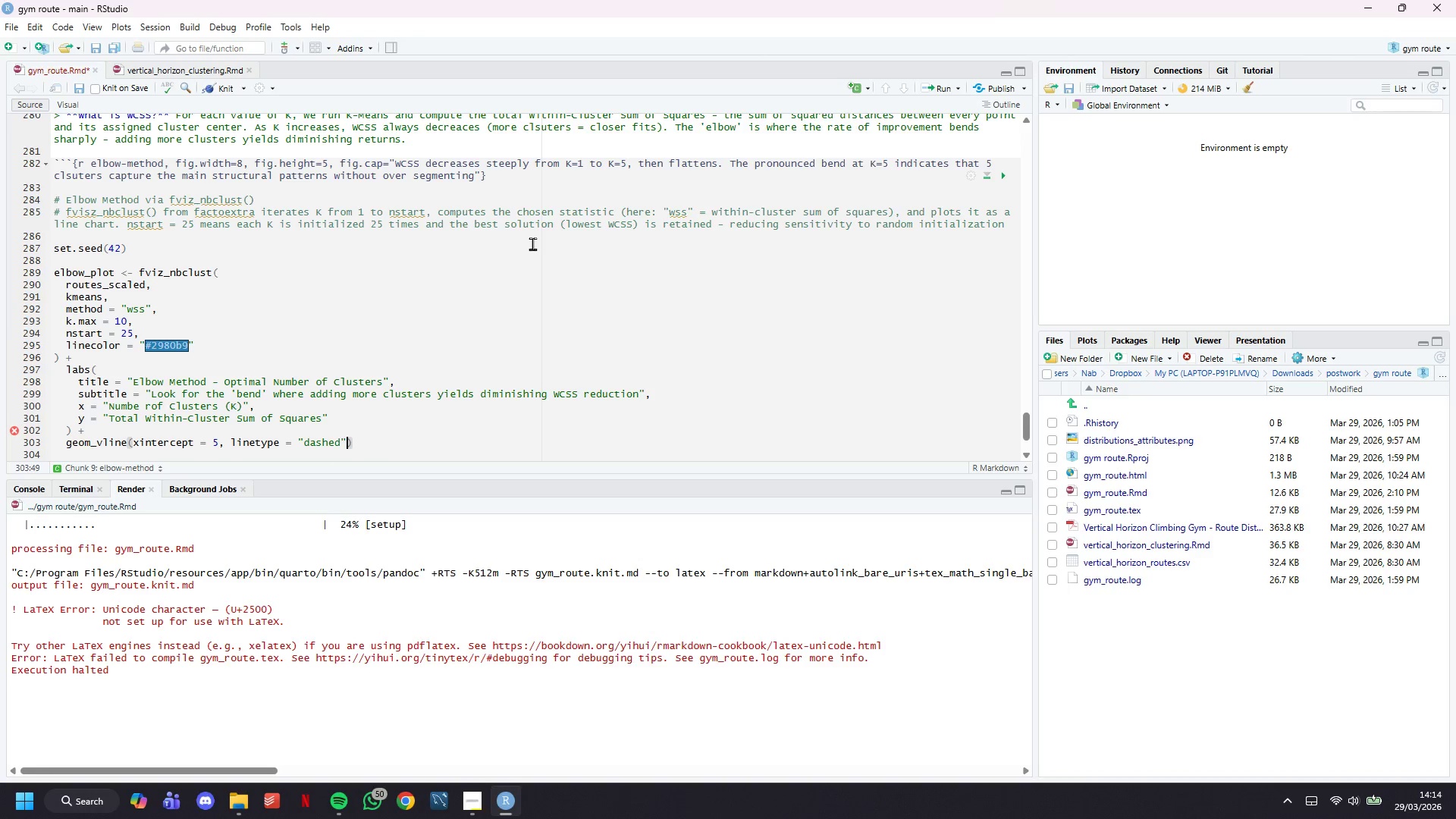 
type(, color = ")
 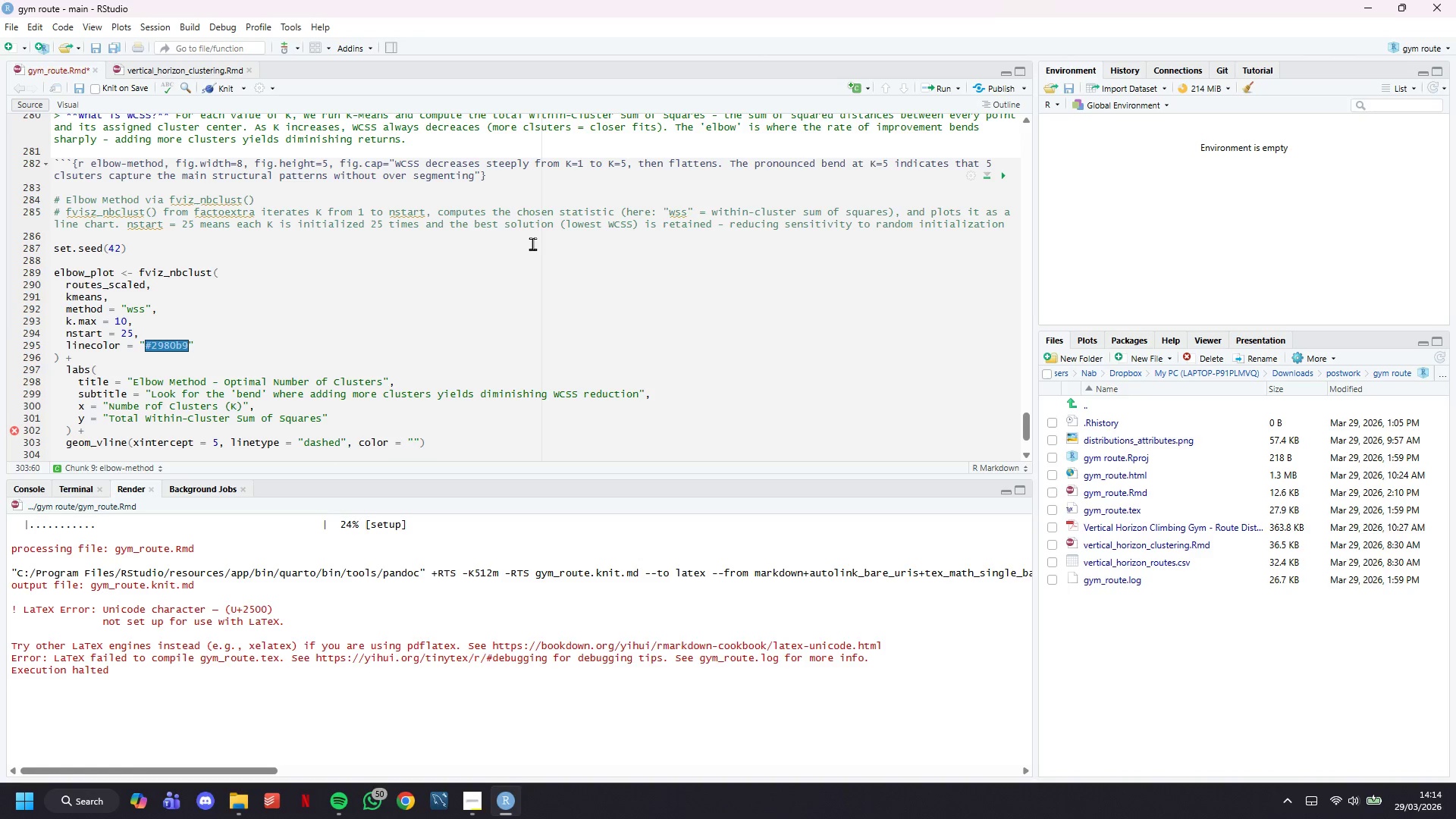 
key(Shift+3)
 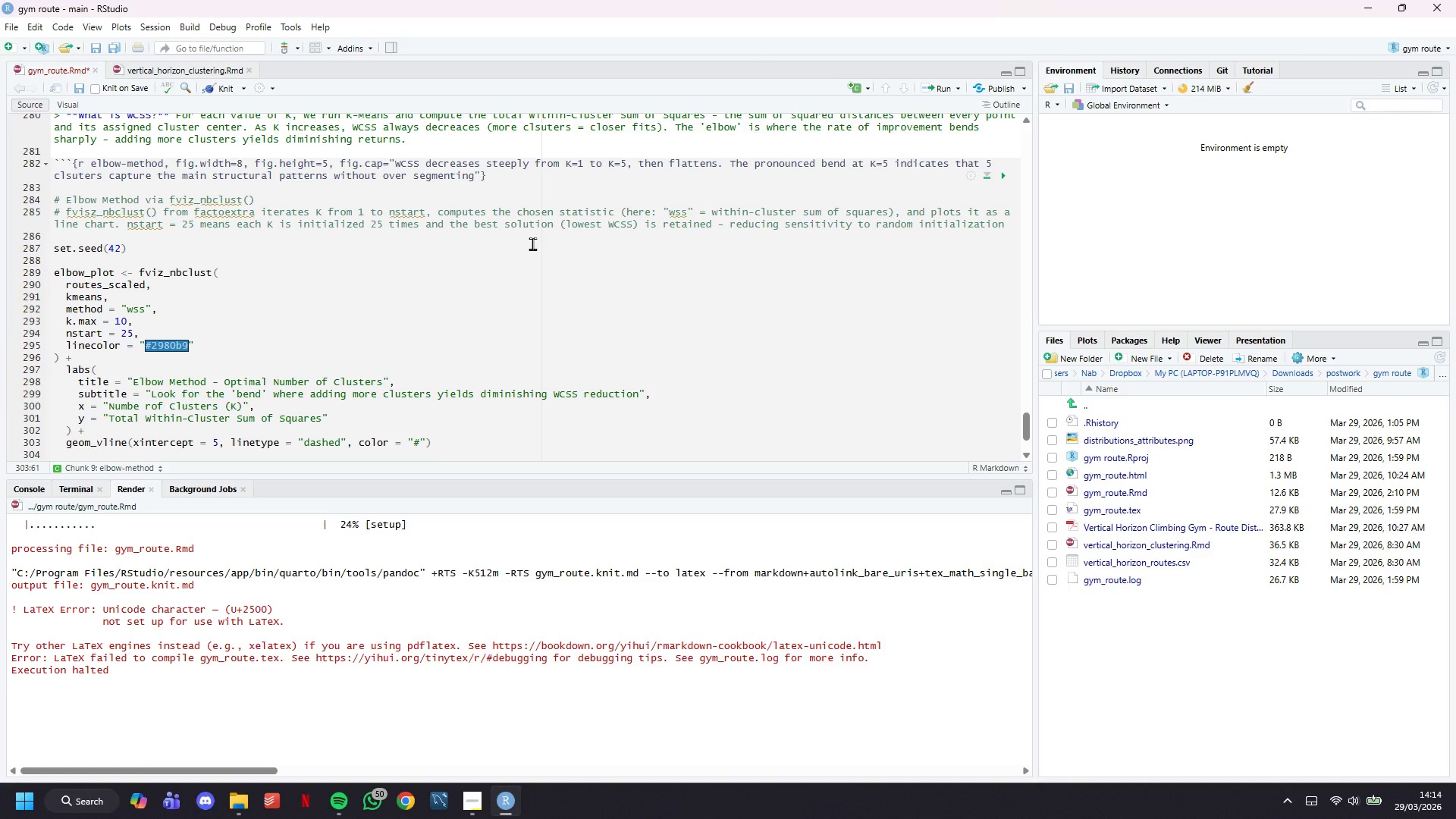 
wait(6.42)
 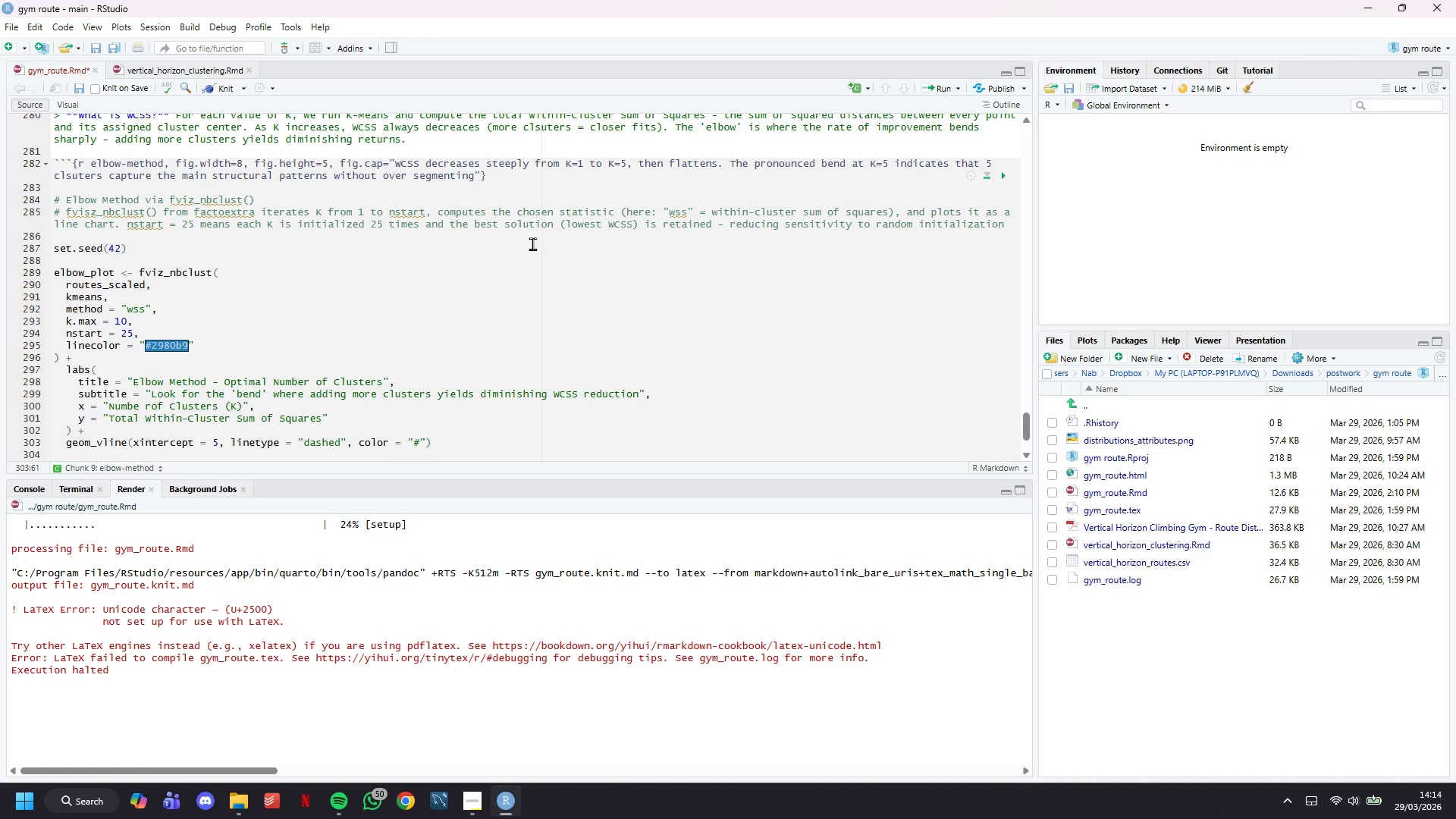 
type(e74c3c)
 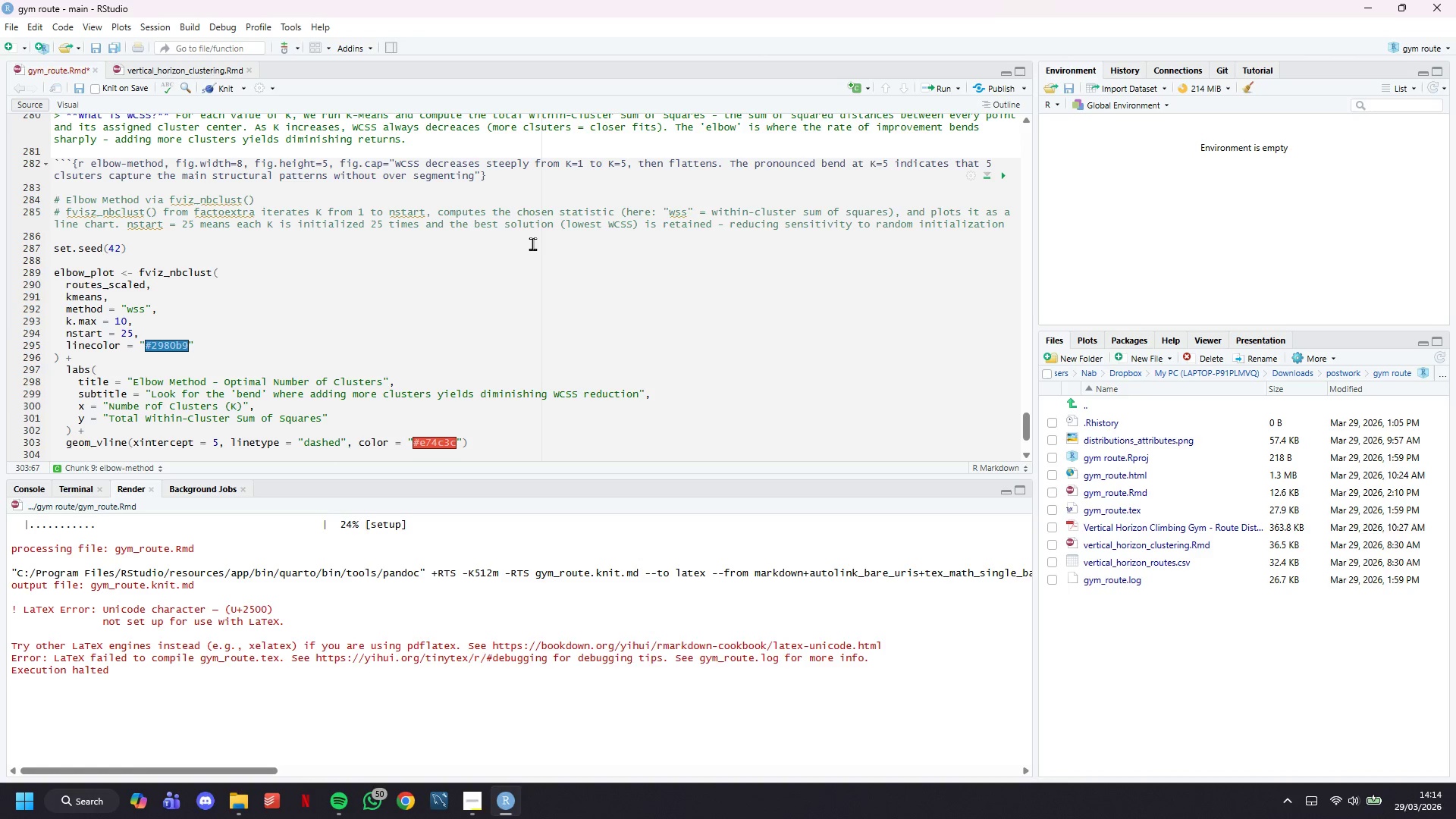 
key(ArrowRight)
 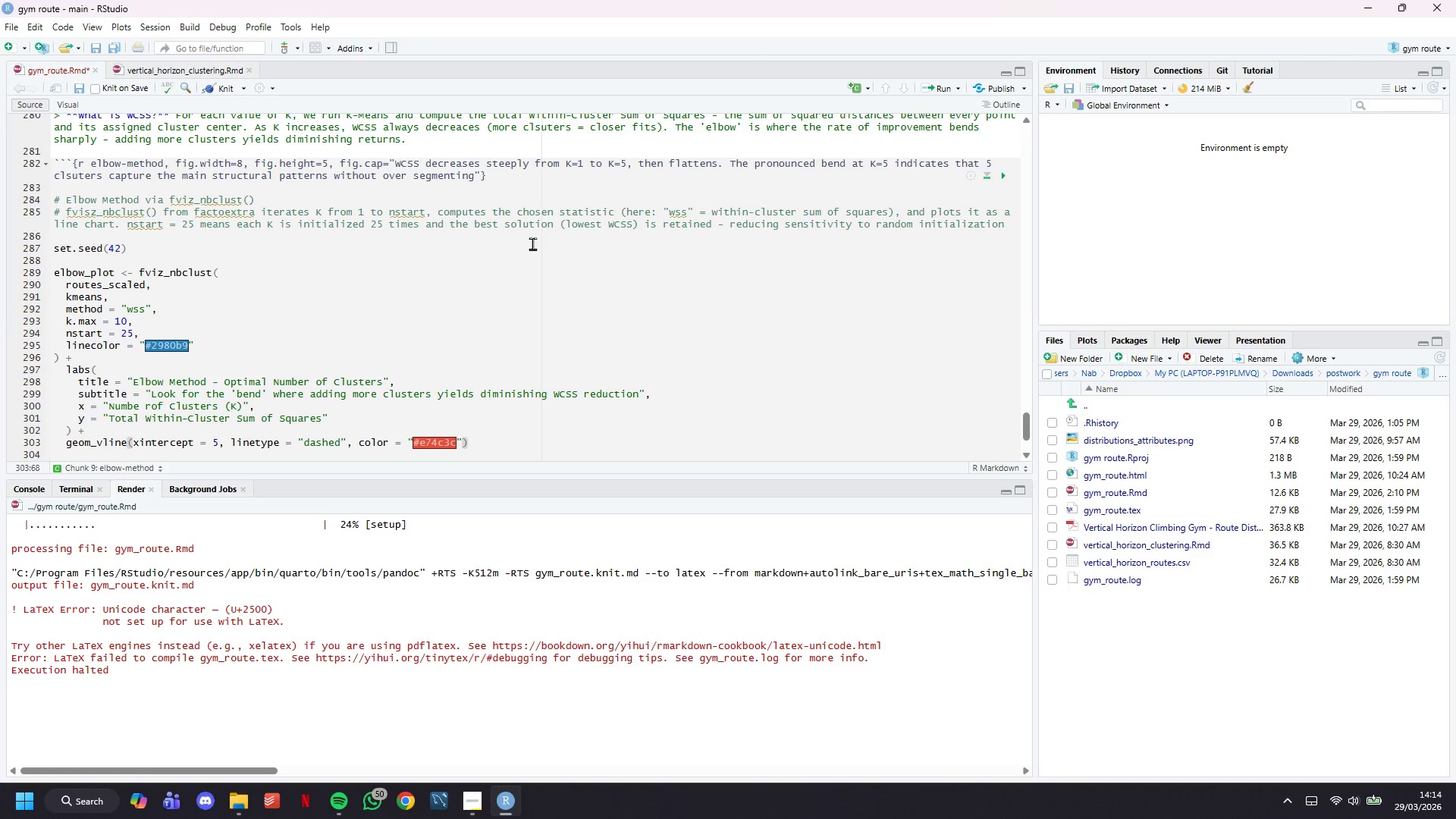 
type(, linewidth=0.8)
 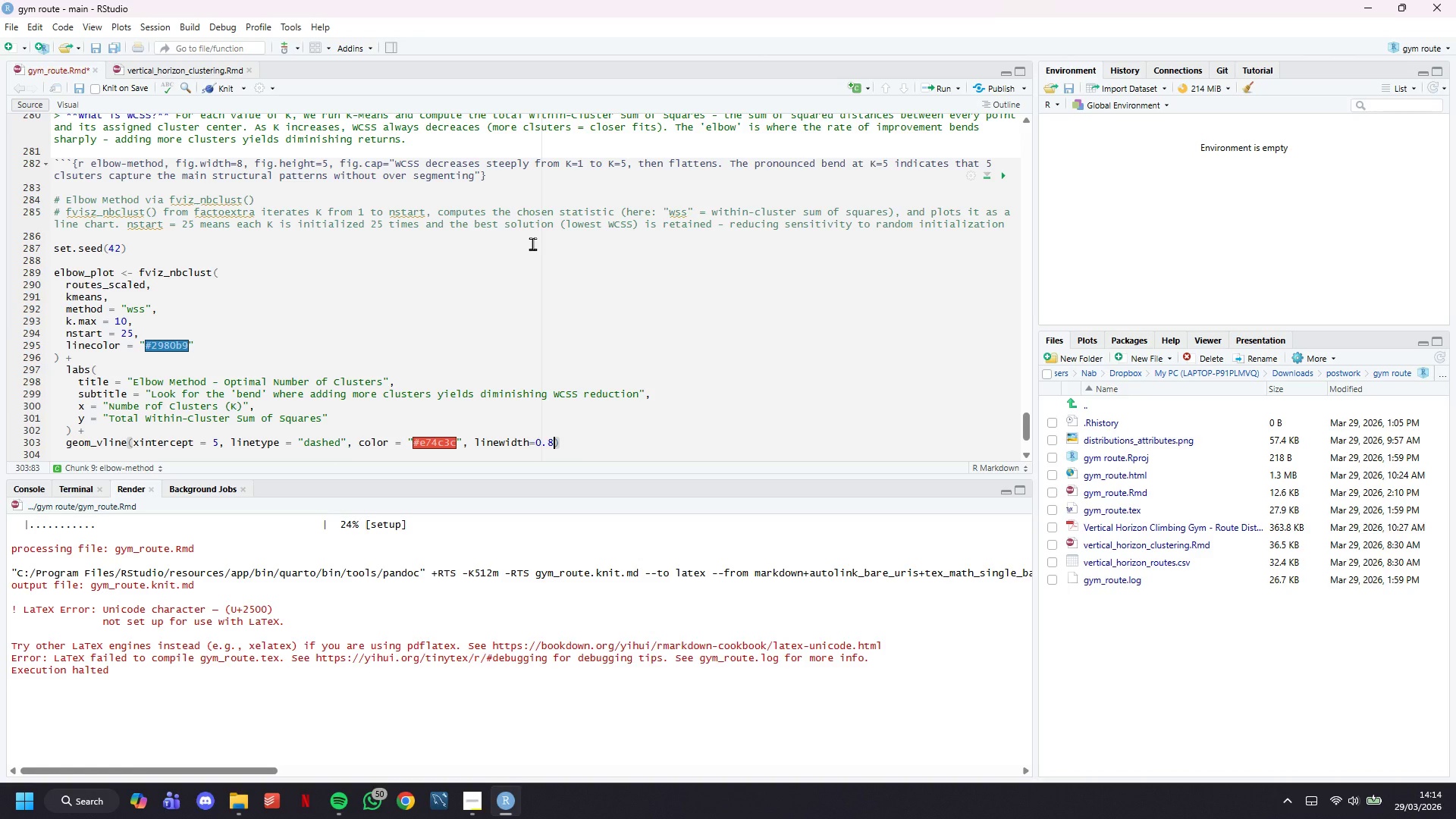 
key(ArrowRight)
 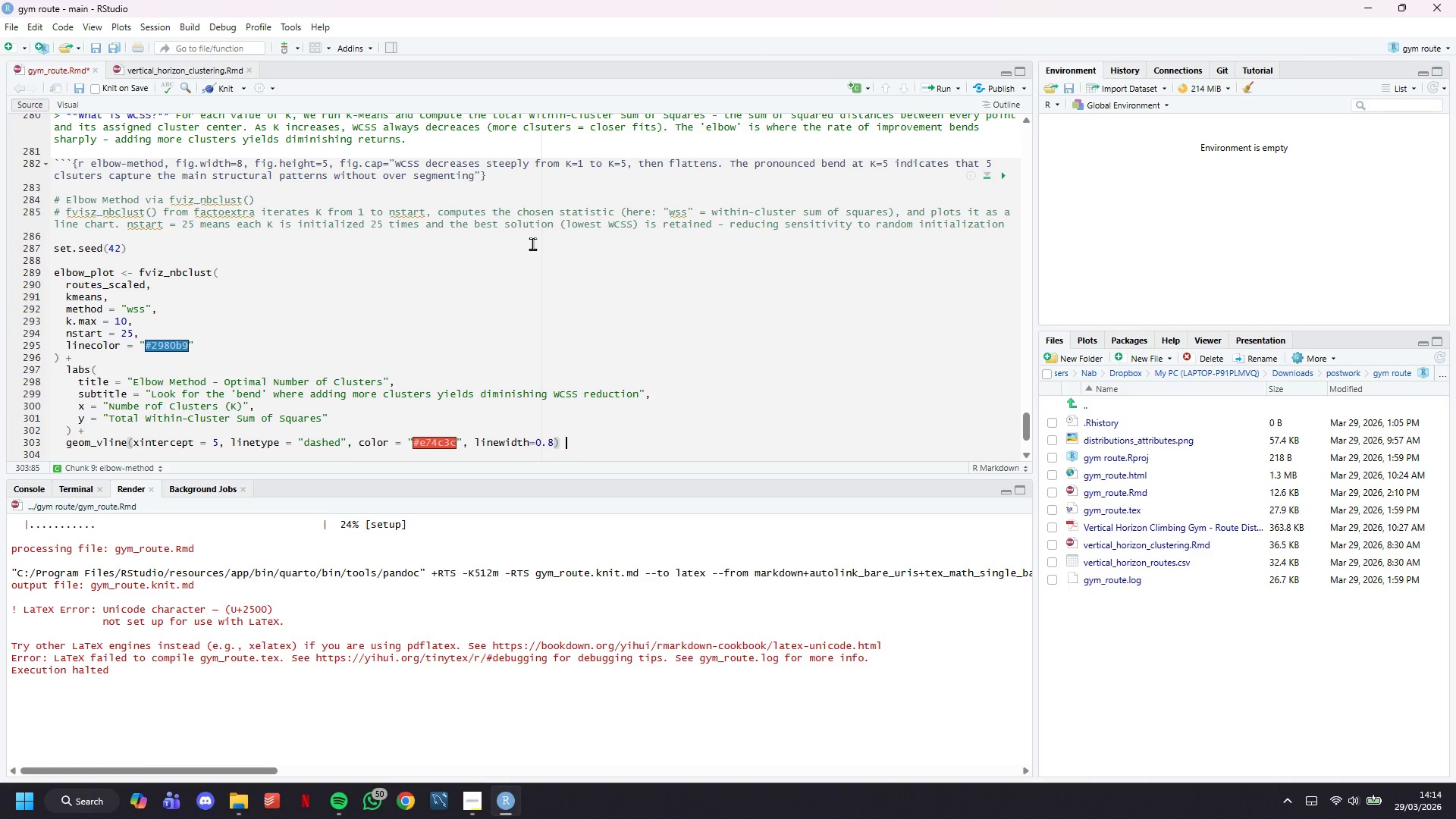 
key(Space)
 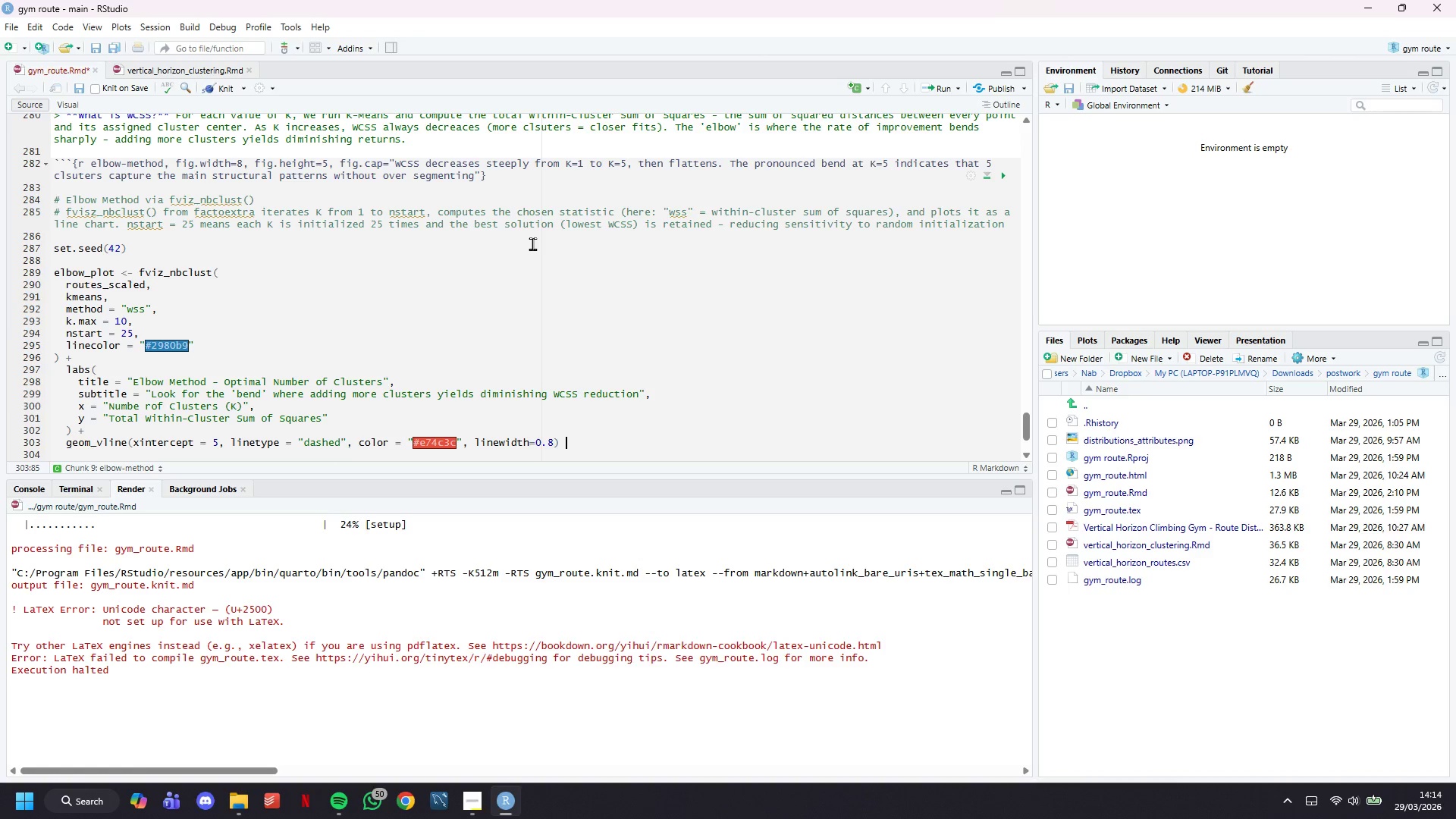 
key(Shift+Equal)
 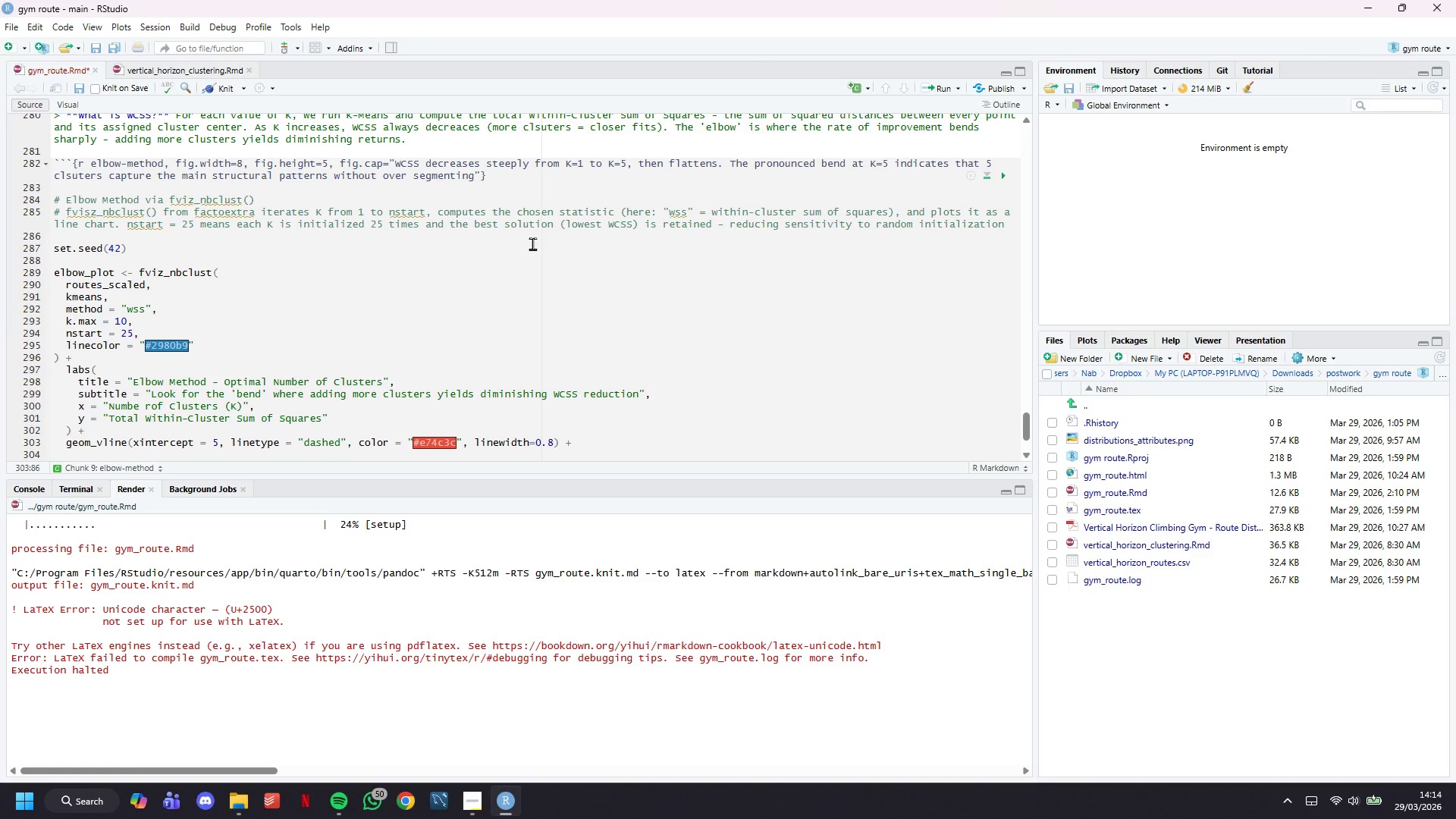 
key(Enter)
 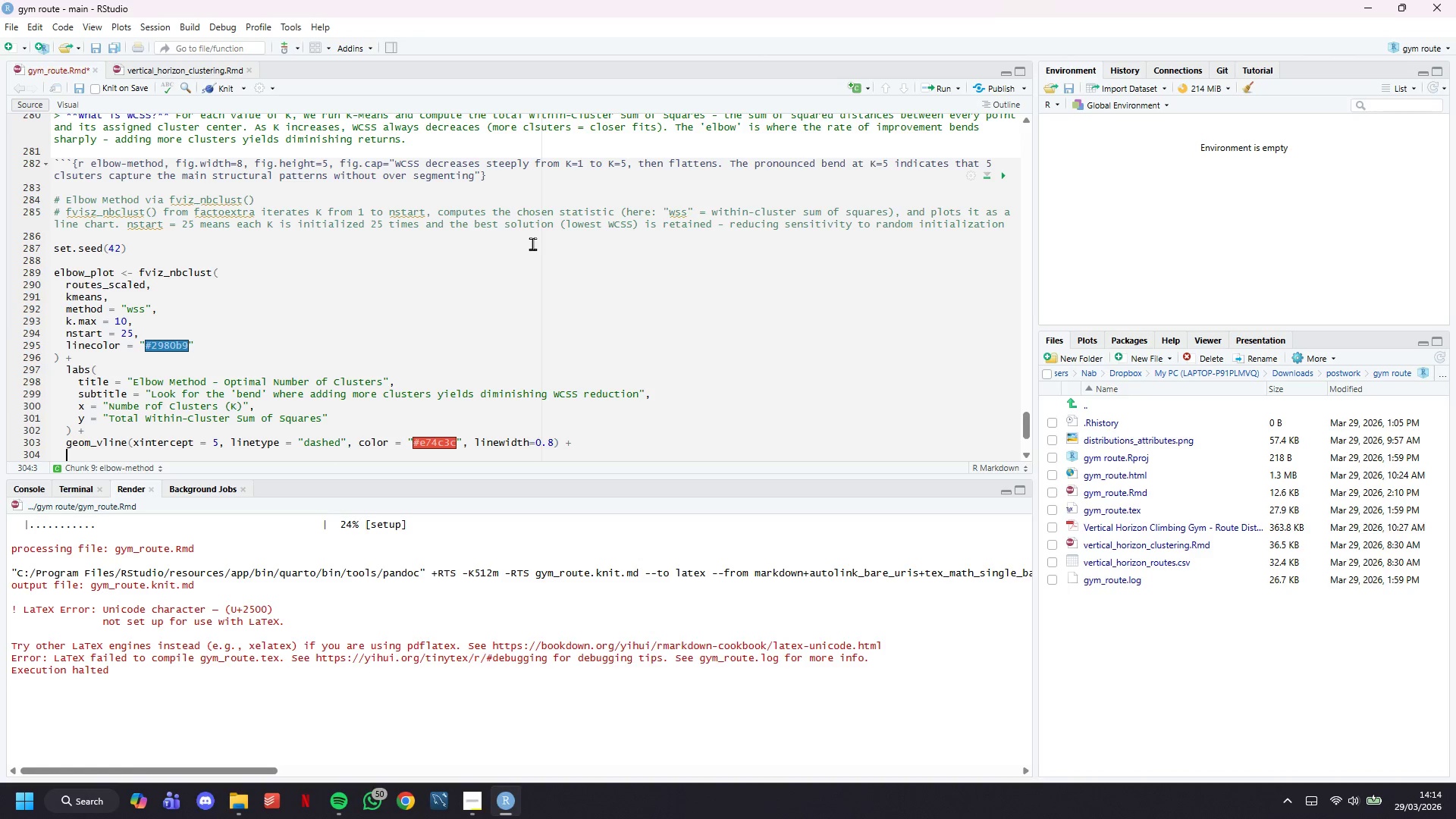 
scroll: coordinate [560, 161], scroll_direction: down, amount: 6.0
 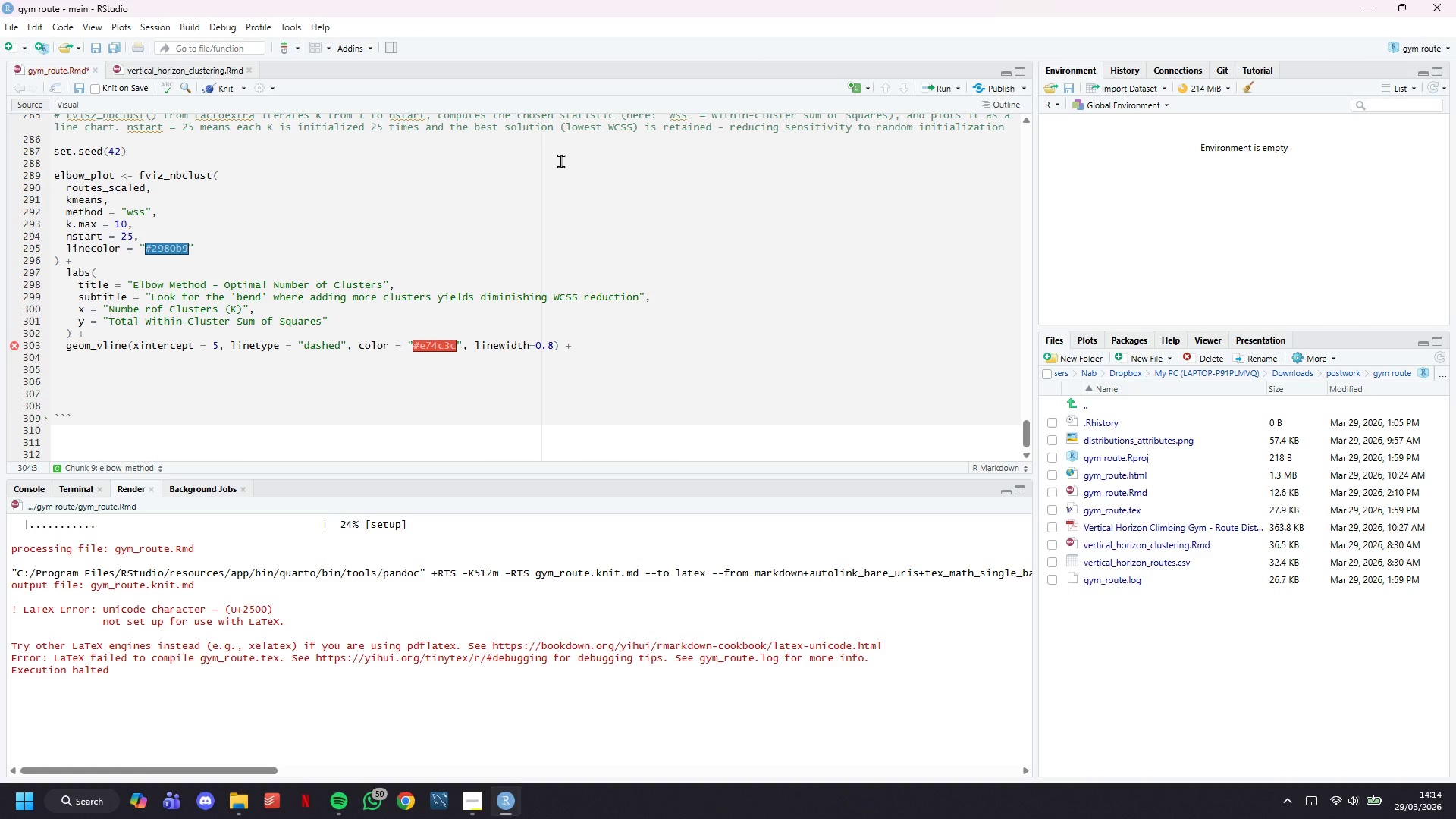 
type(annotate("text)
 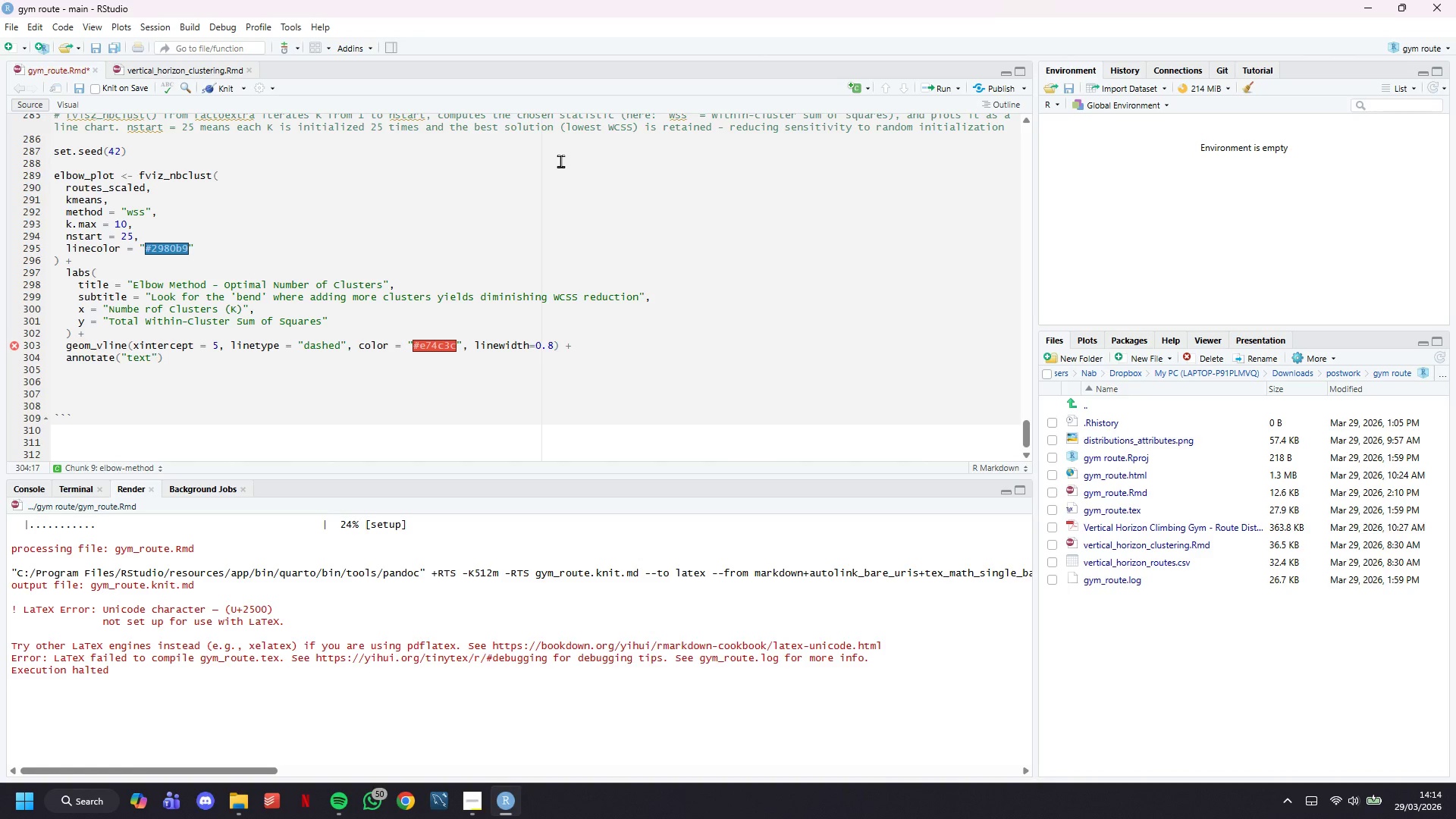 
key(ArrowRight)
 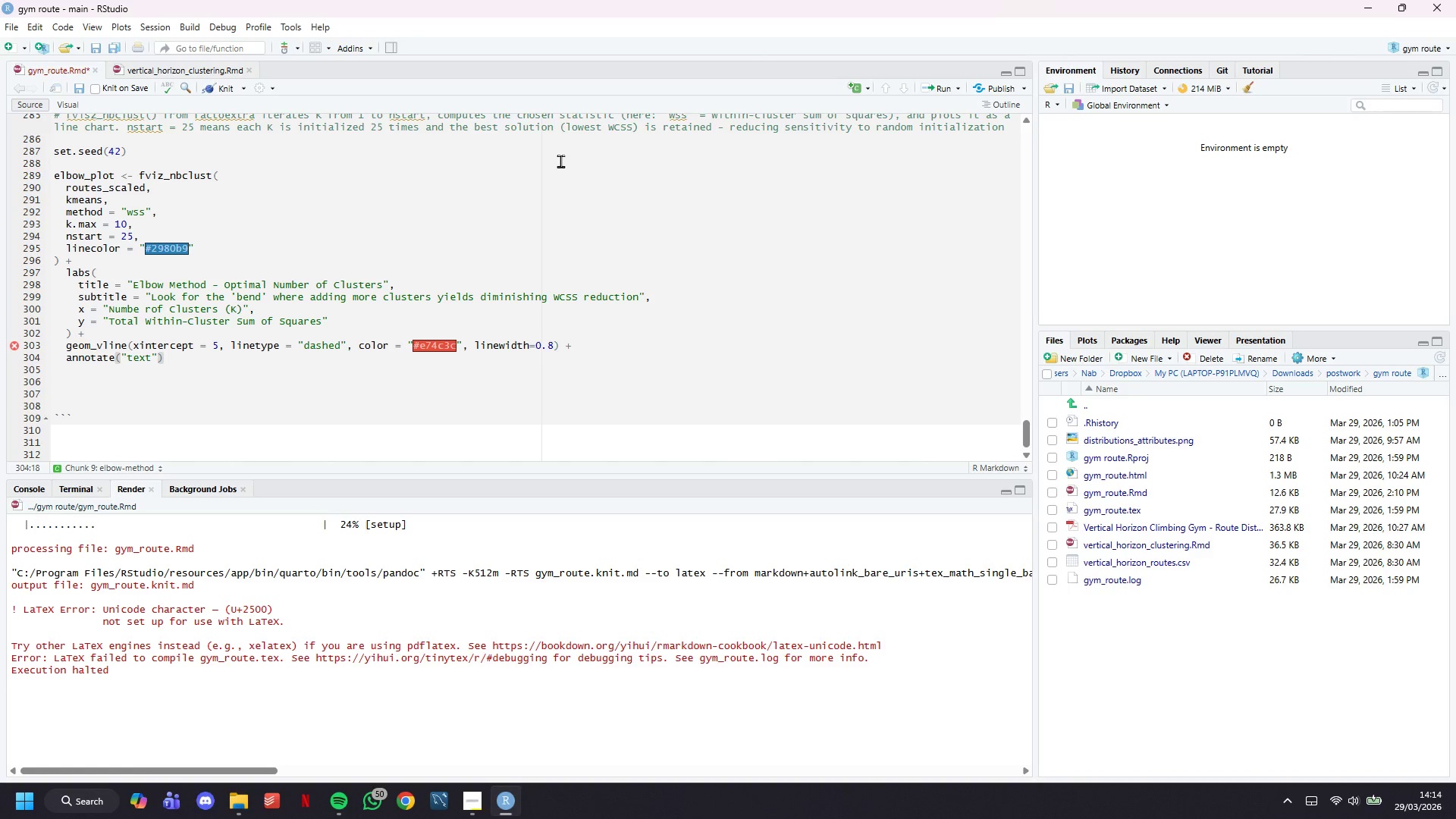 
type(, x= 5.3, y = max(fviz_nbcls)
key(Backspace)
type(ust)
 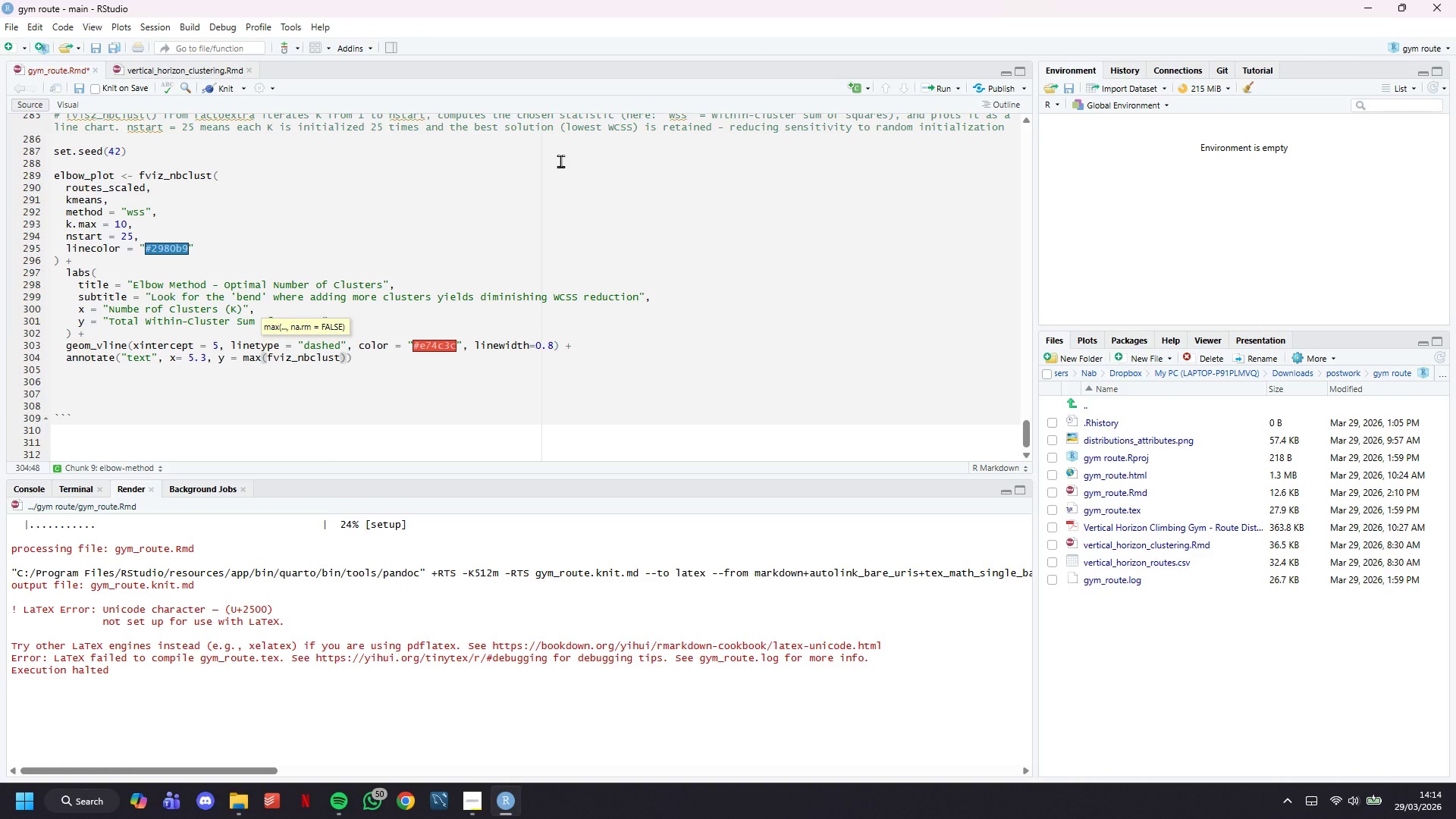 
type((routes_scaled, kmeans, )
 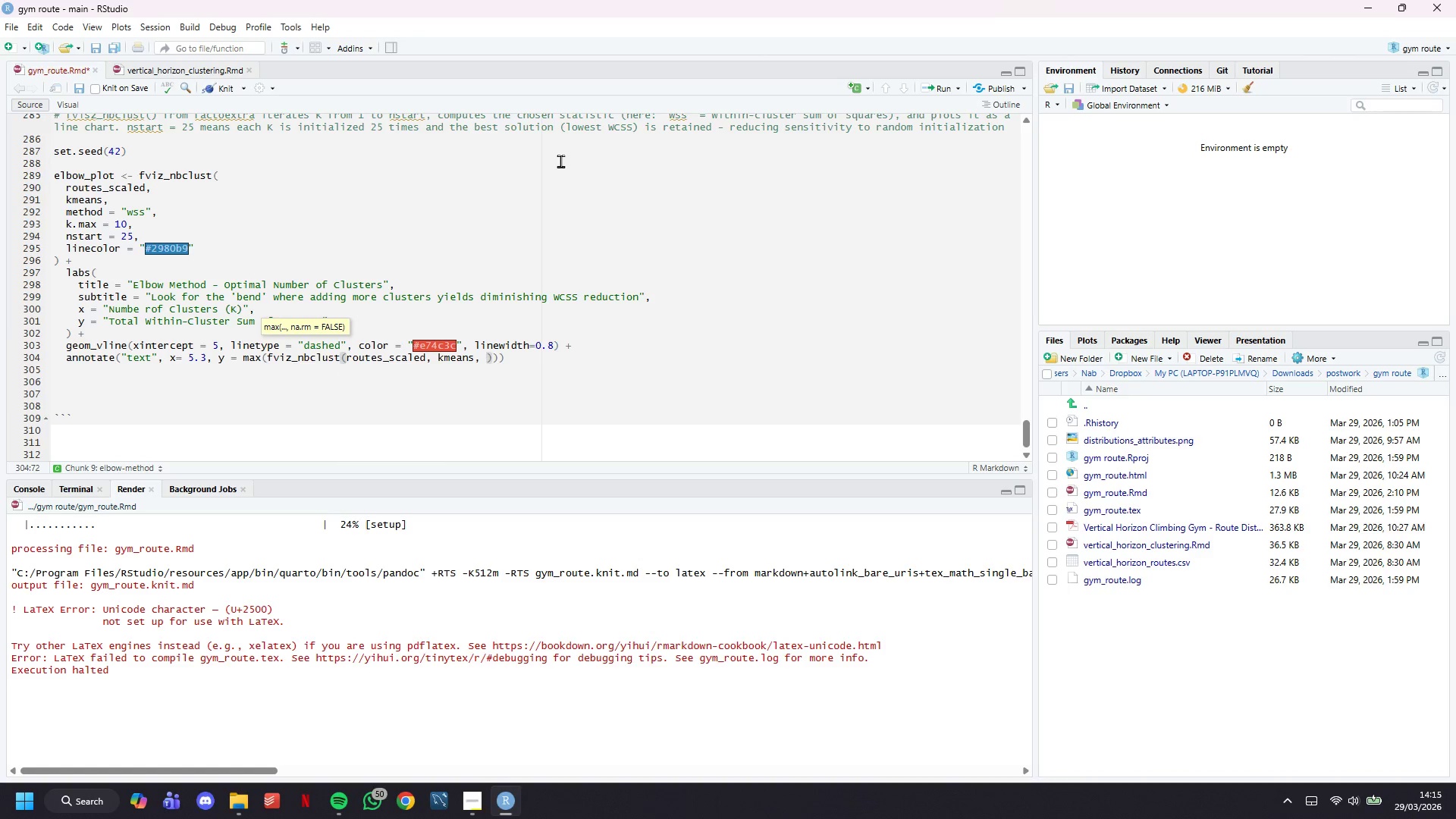 
type(em)
key(Backspace)
key(Backspace)
type(method="wss)
 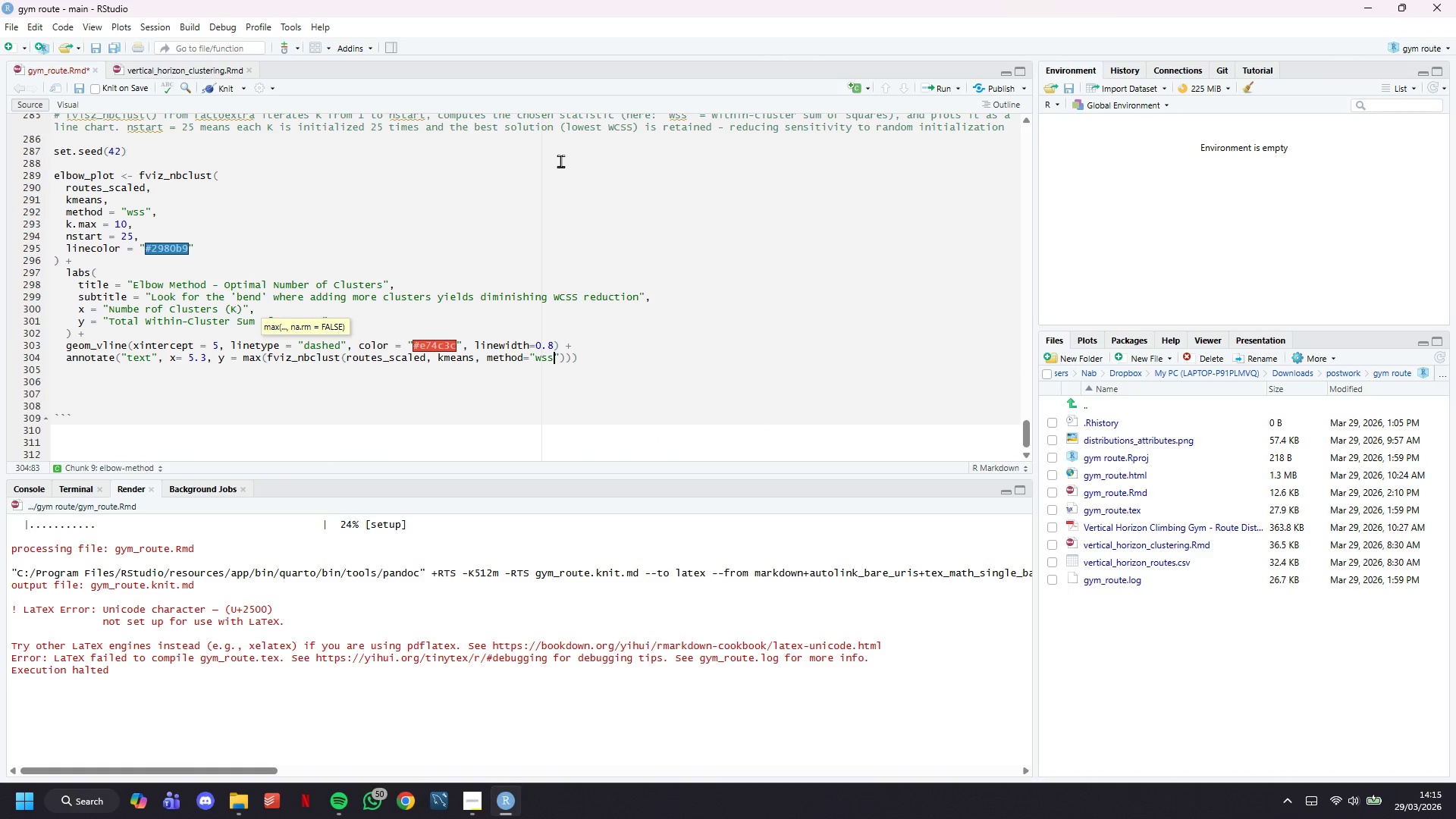 
key(ArrowRight)
 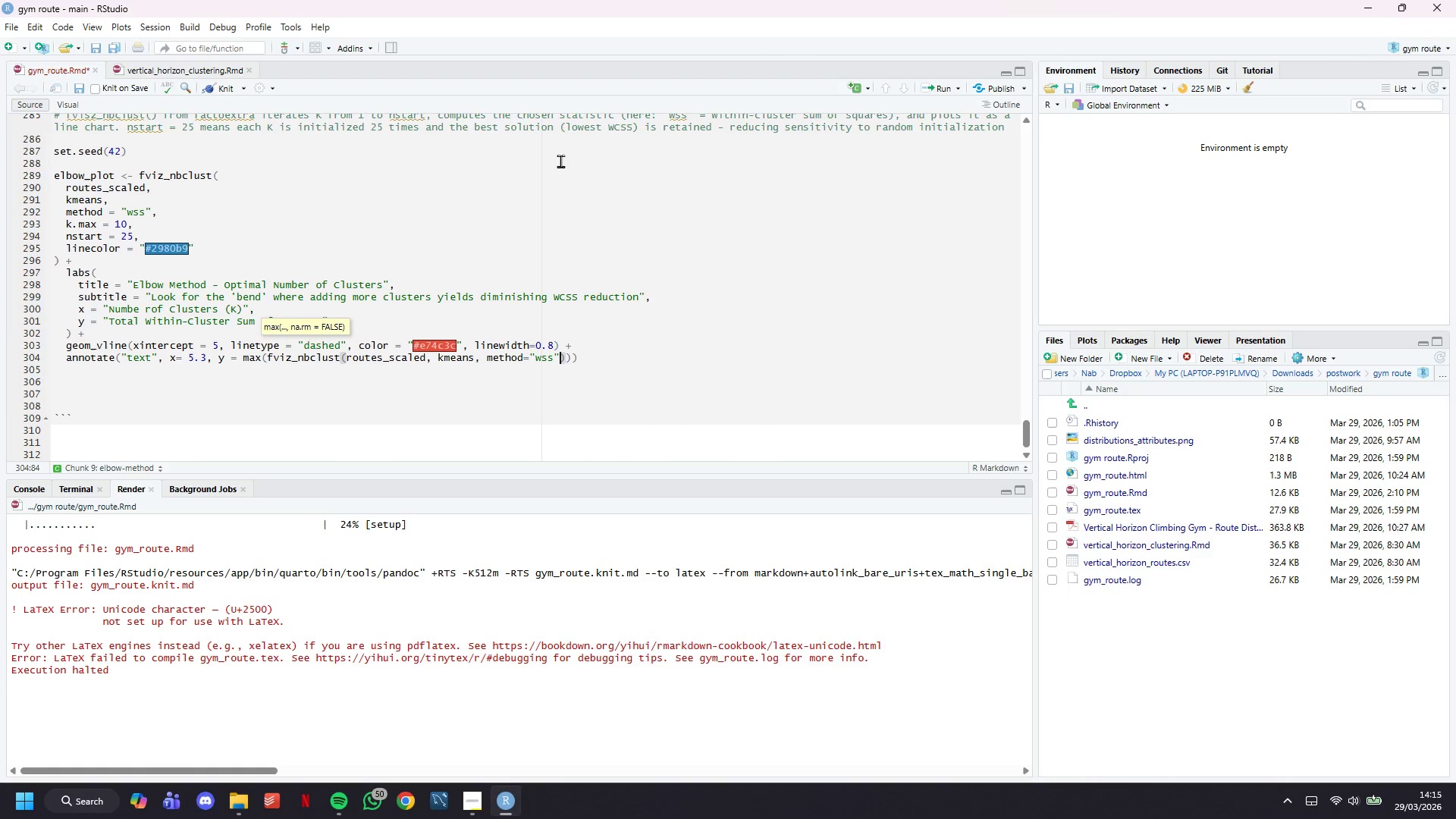 
key(Comma)
 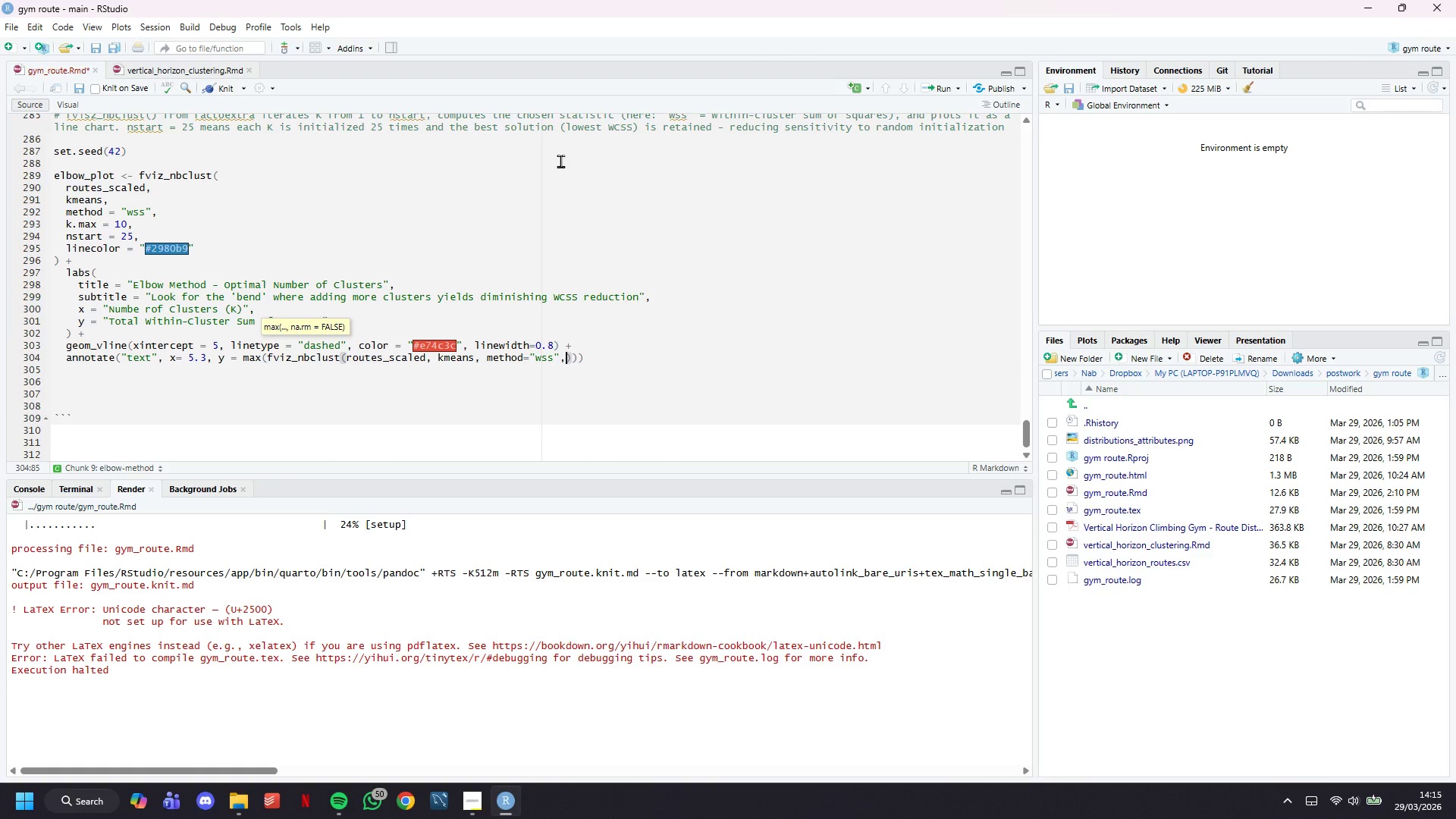 
key(Enter)
 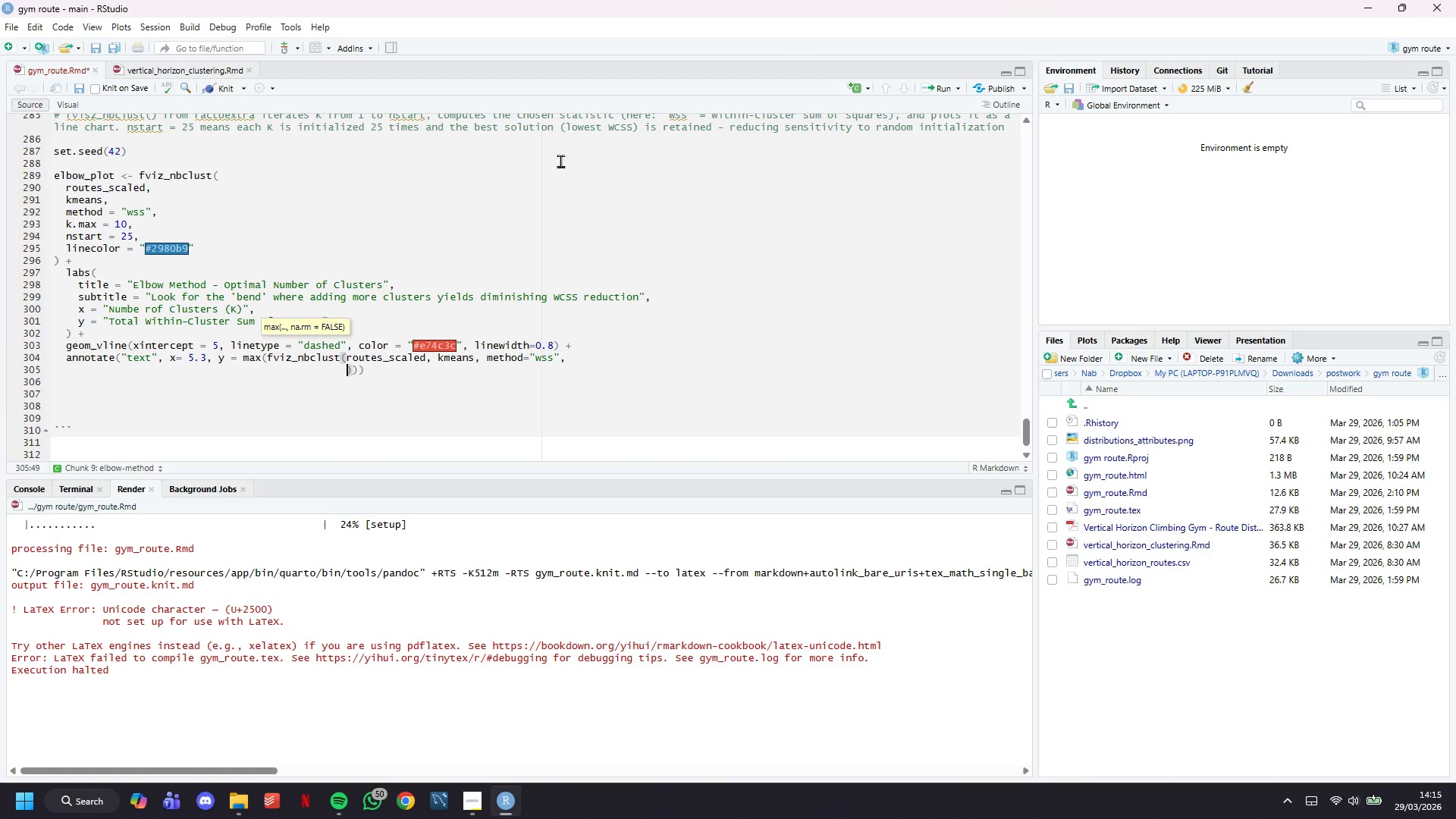 
key(Enter)
 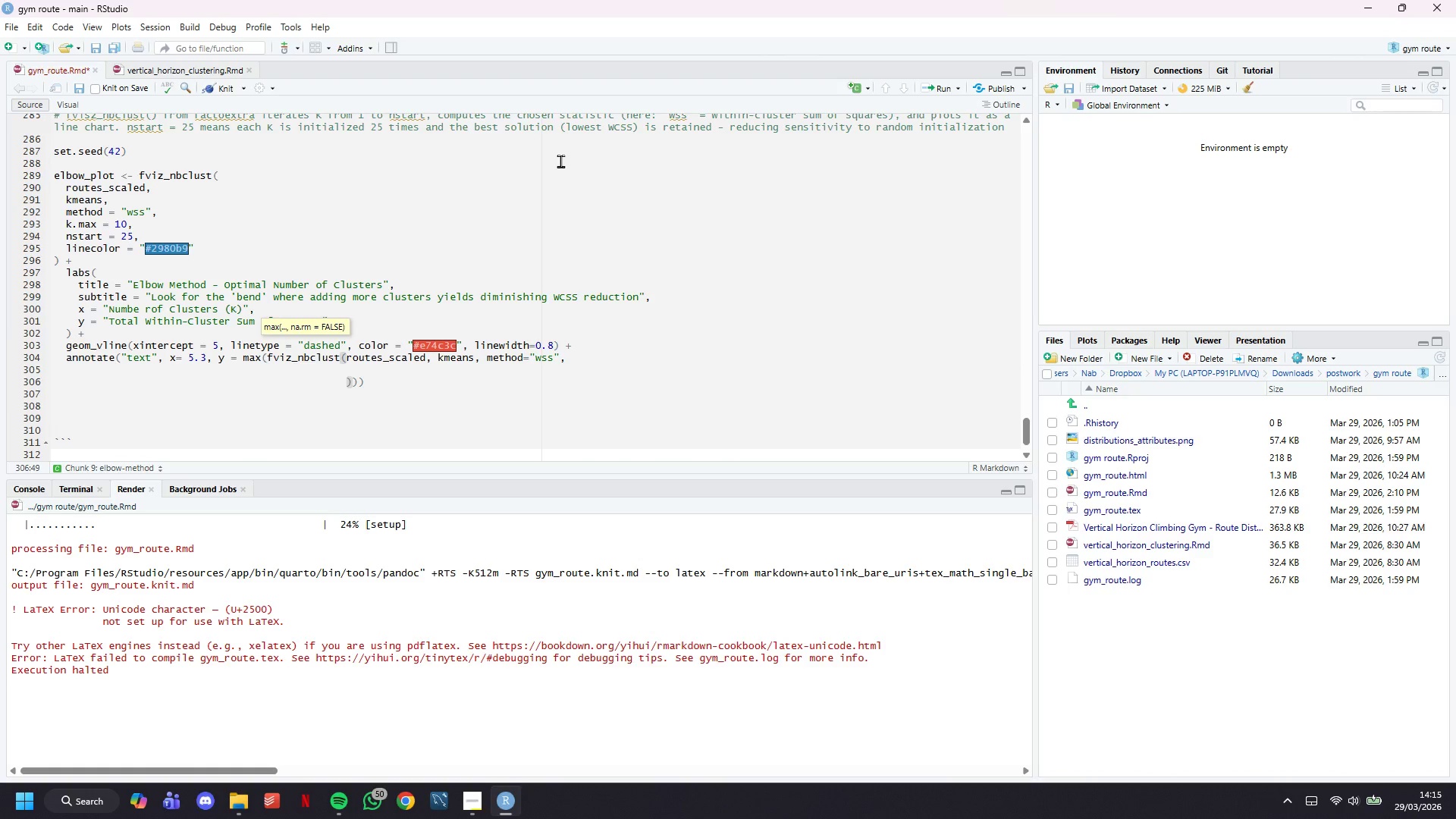 
key(ArrowUp)
 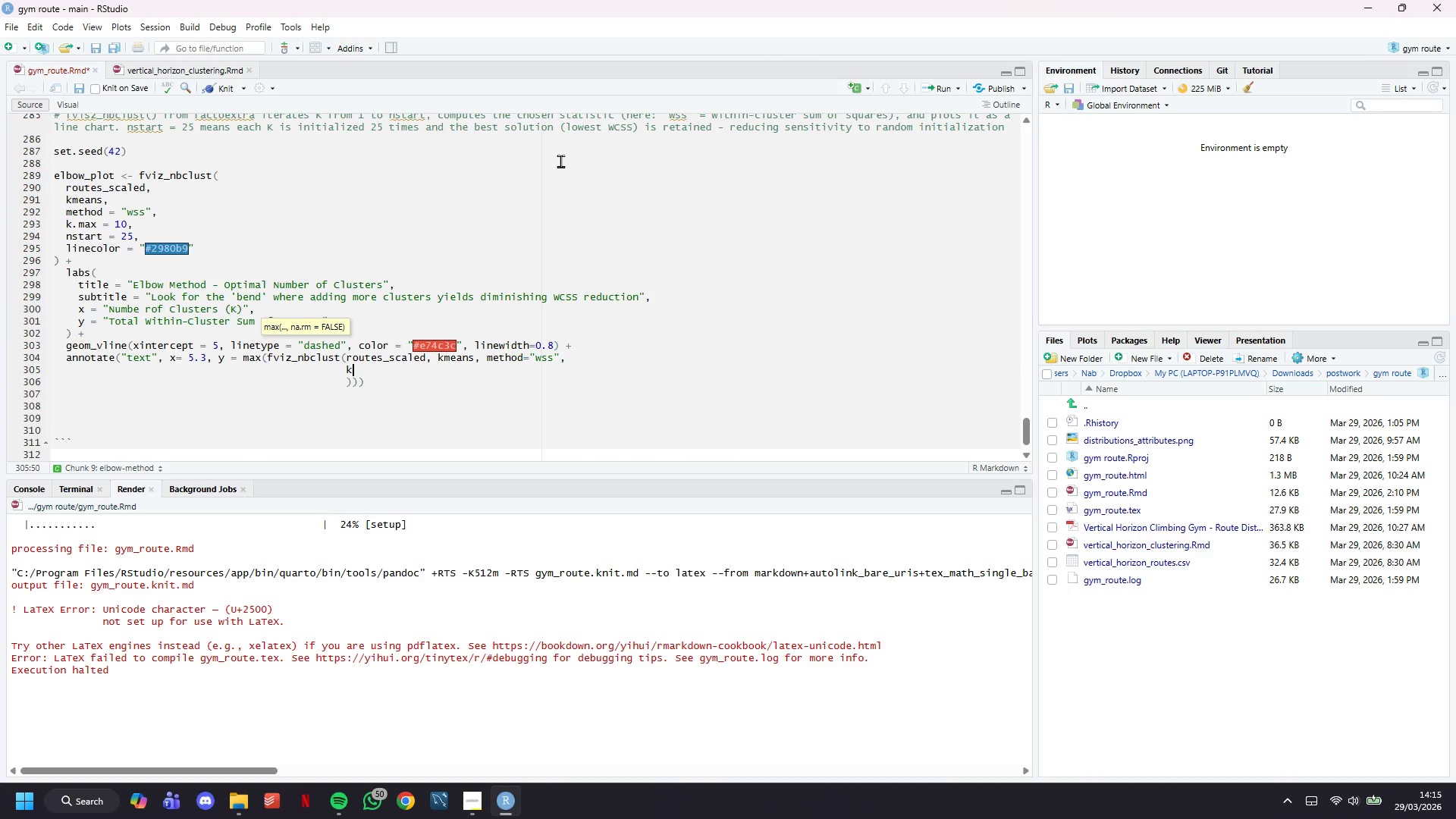 
type(k.a)
key(Backspace)
type(max=10, nstart=25)
 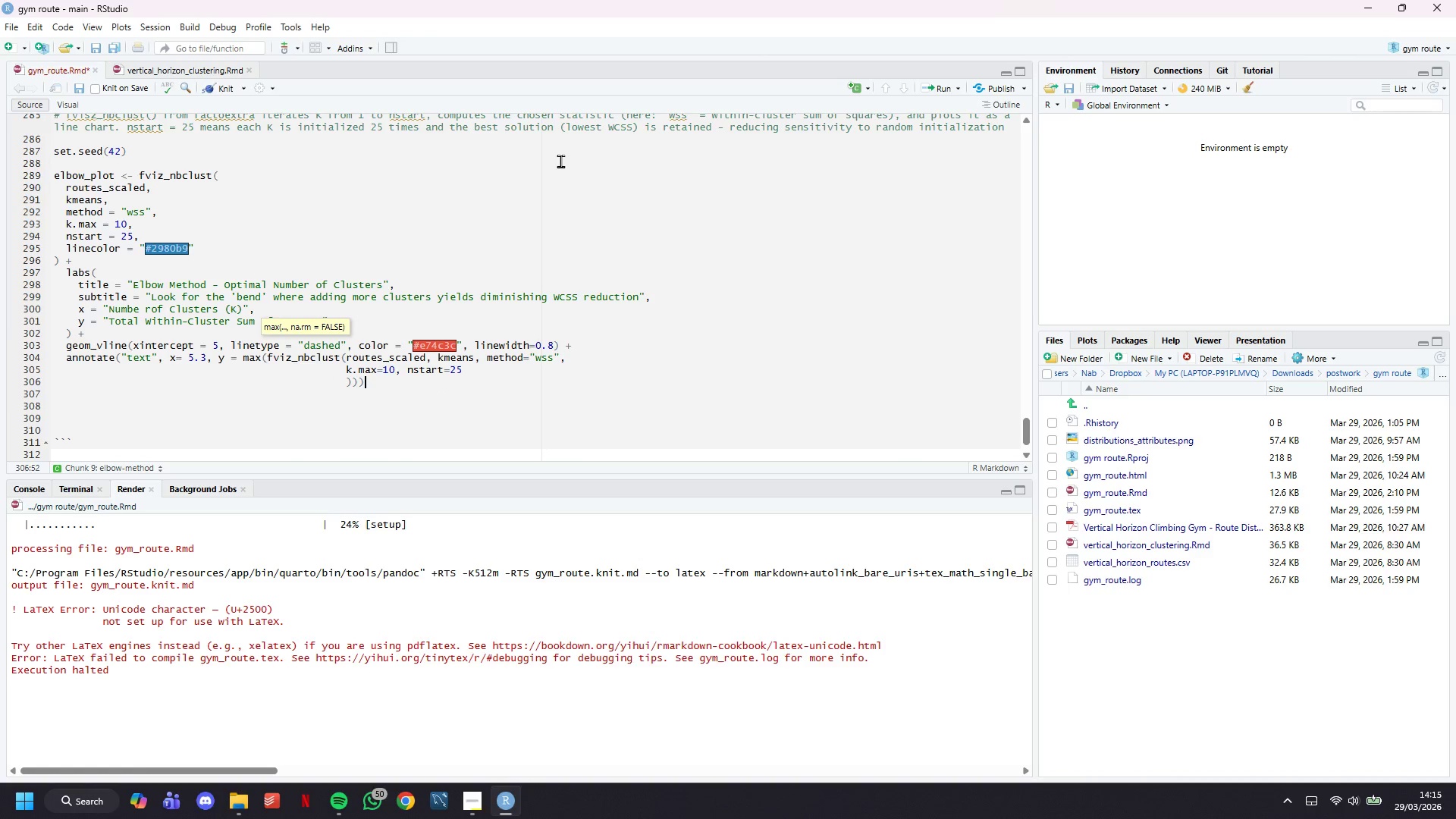 
key(ArrowDown)
 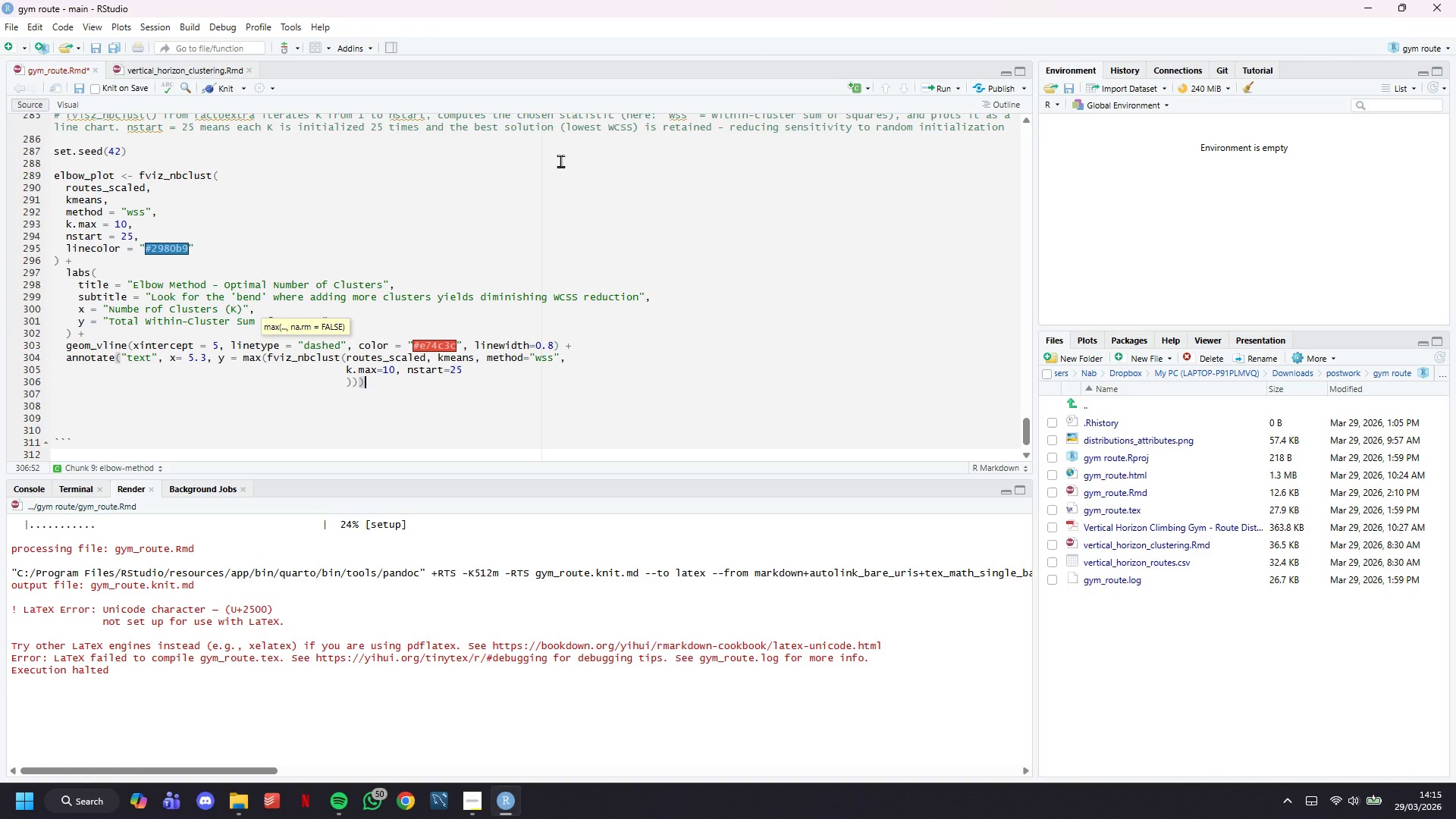 
key(ArrowLeft)
 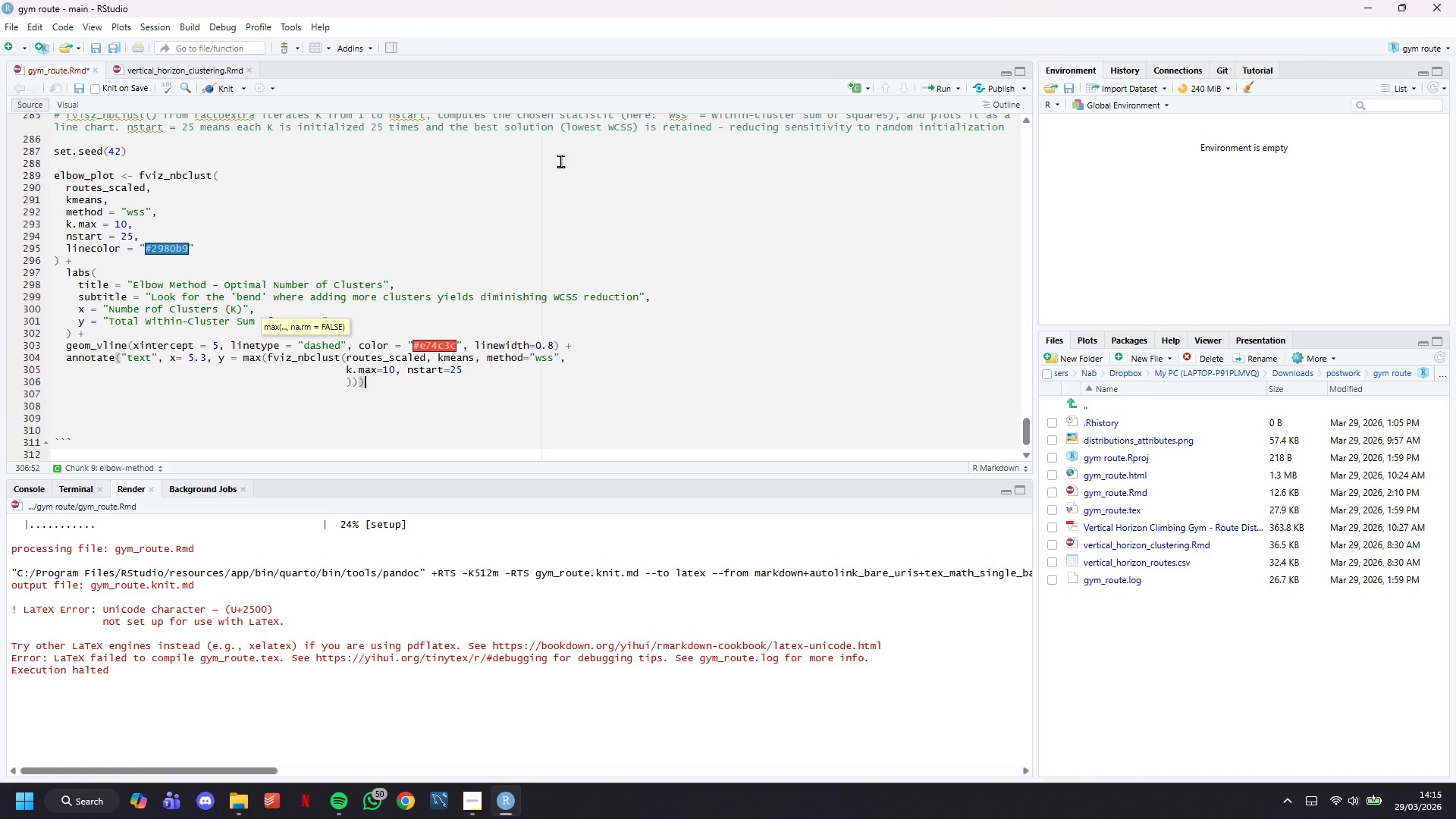 
key(ArrowLeft)
 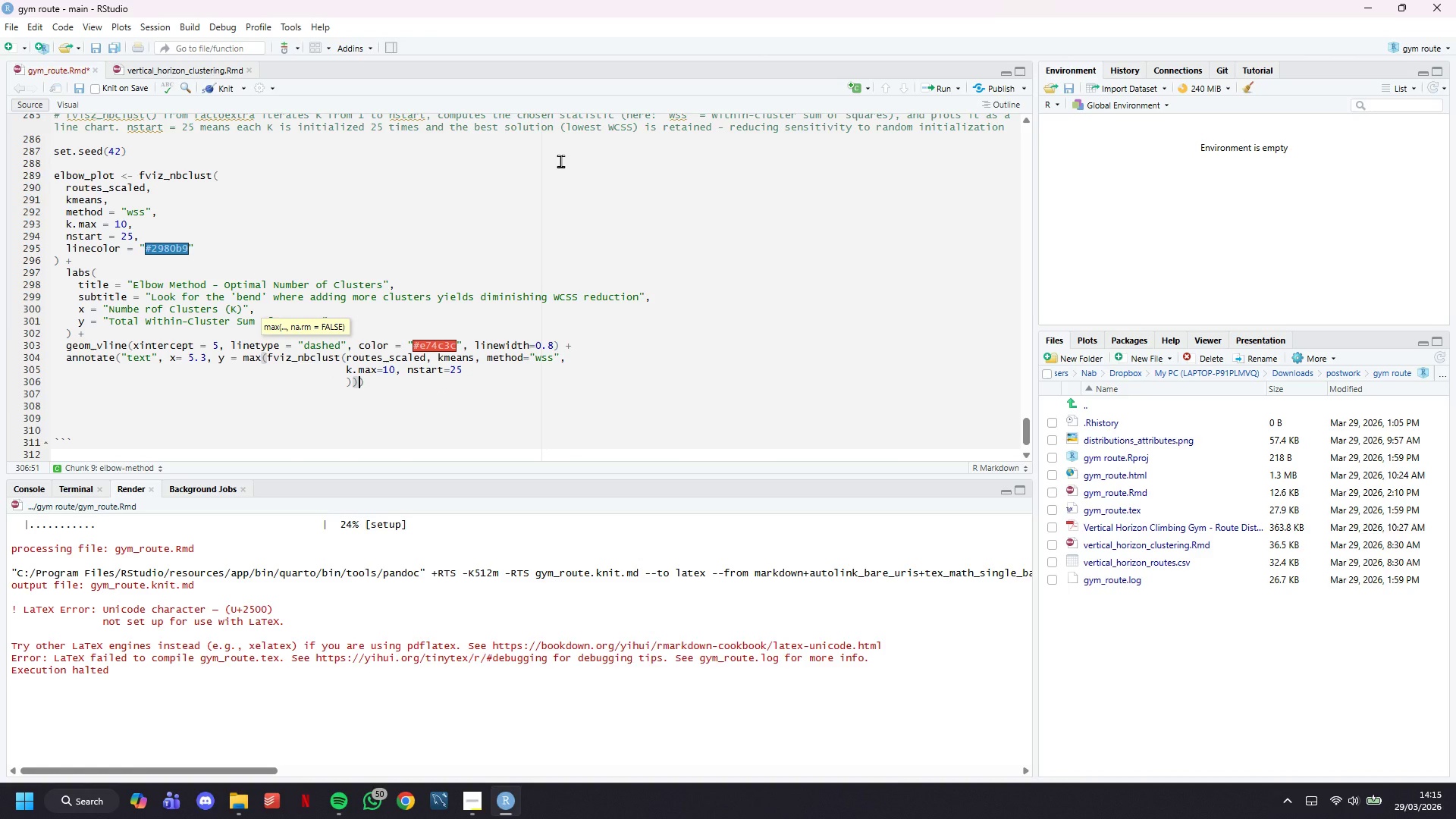 
key(ArrowLeft)
 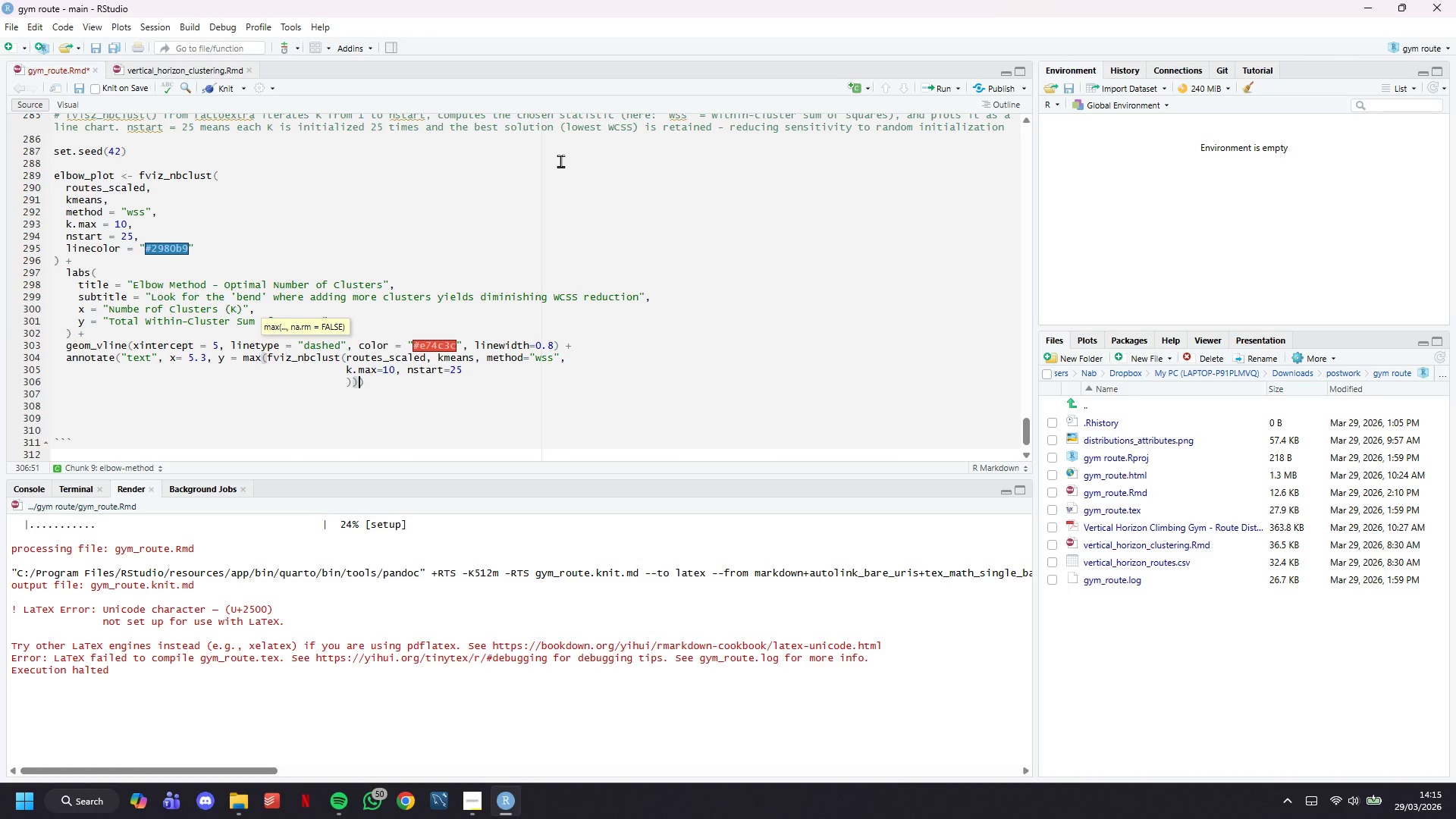 
key(ArrowLeft)
 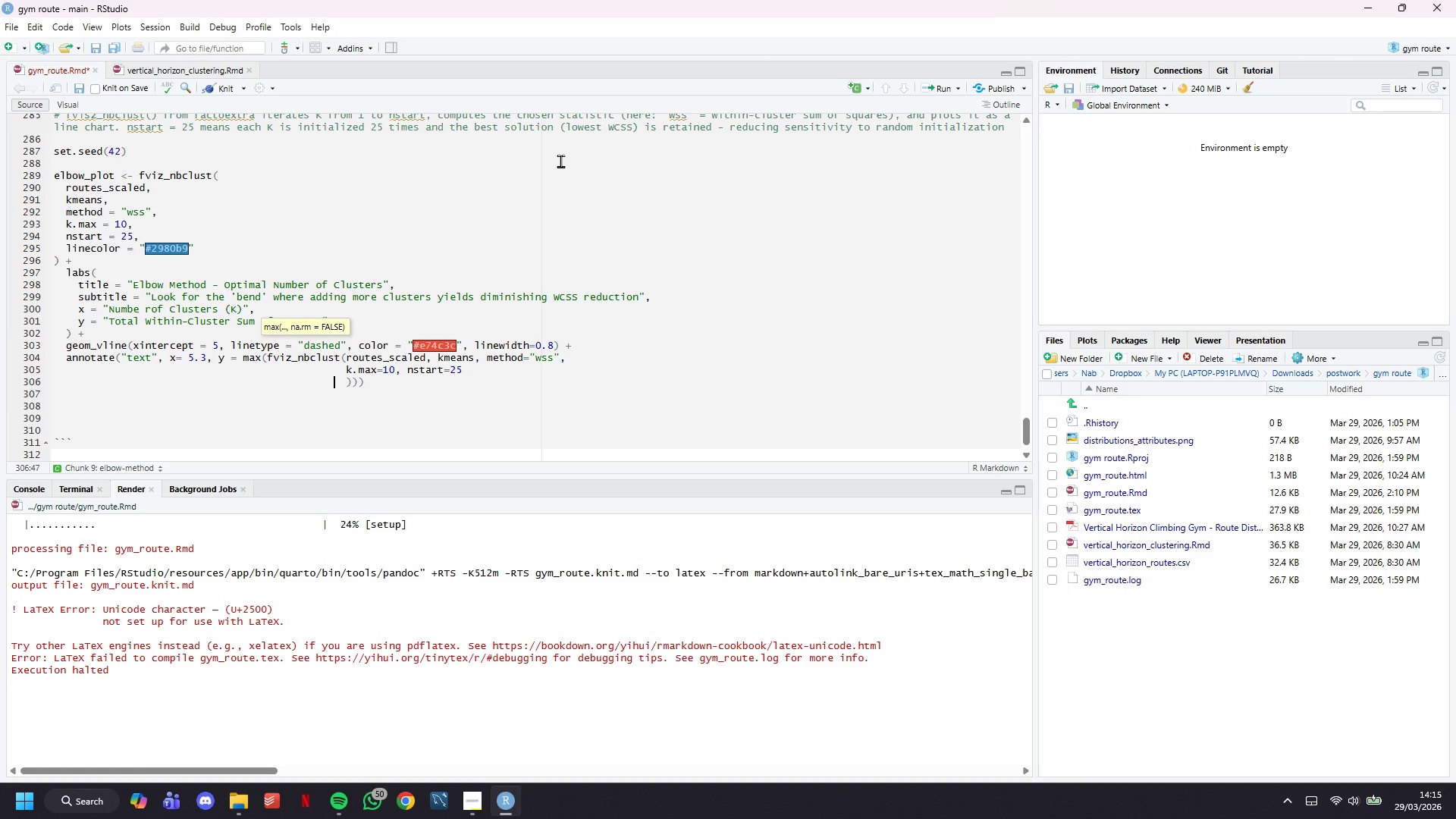 
key(ArrowRight)
 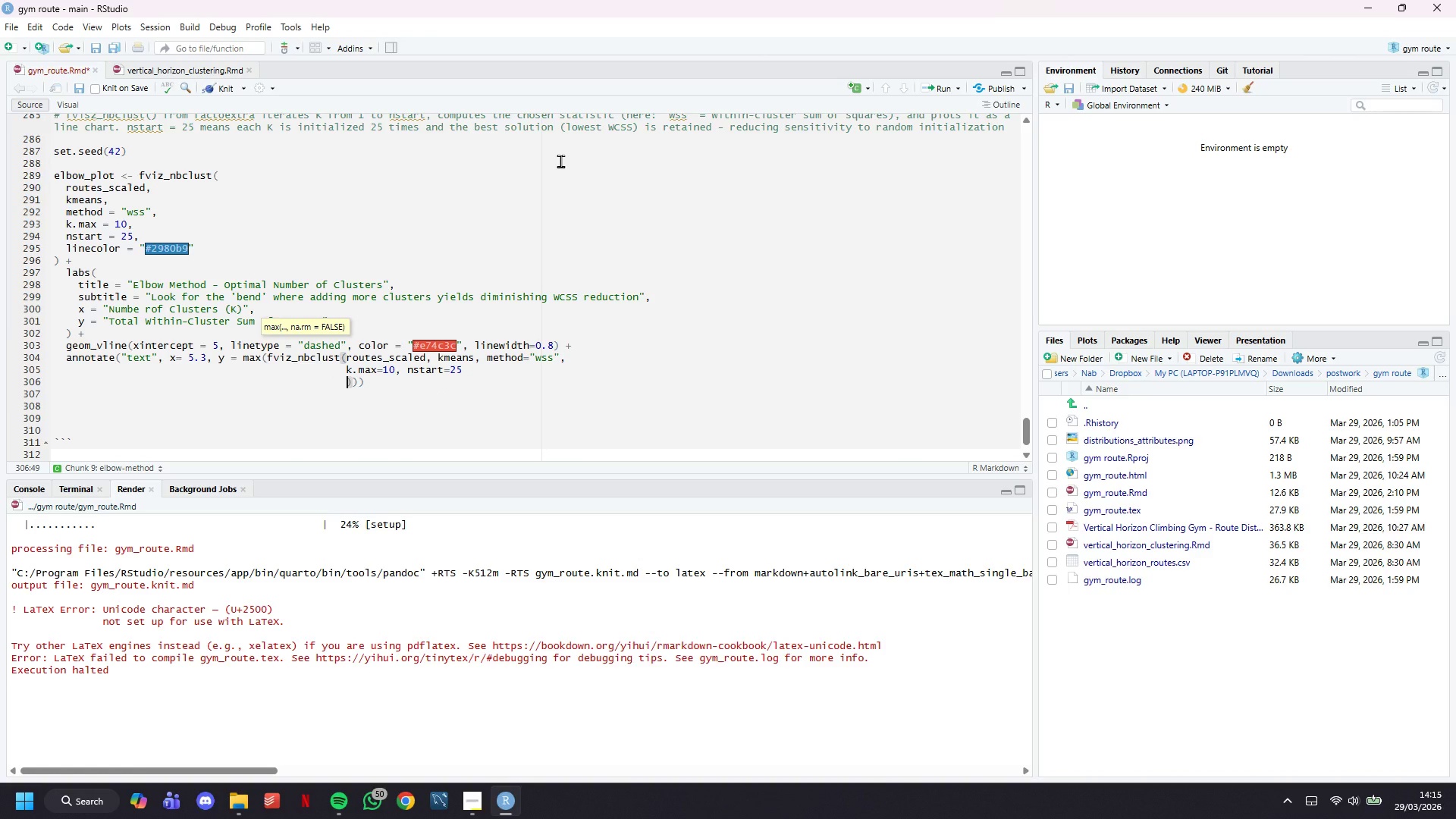 
key(Backspace)
 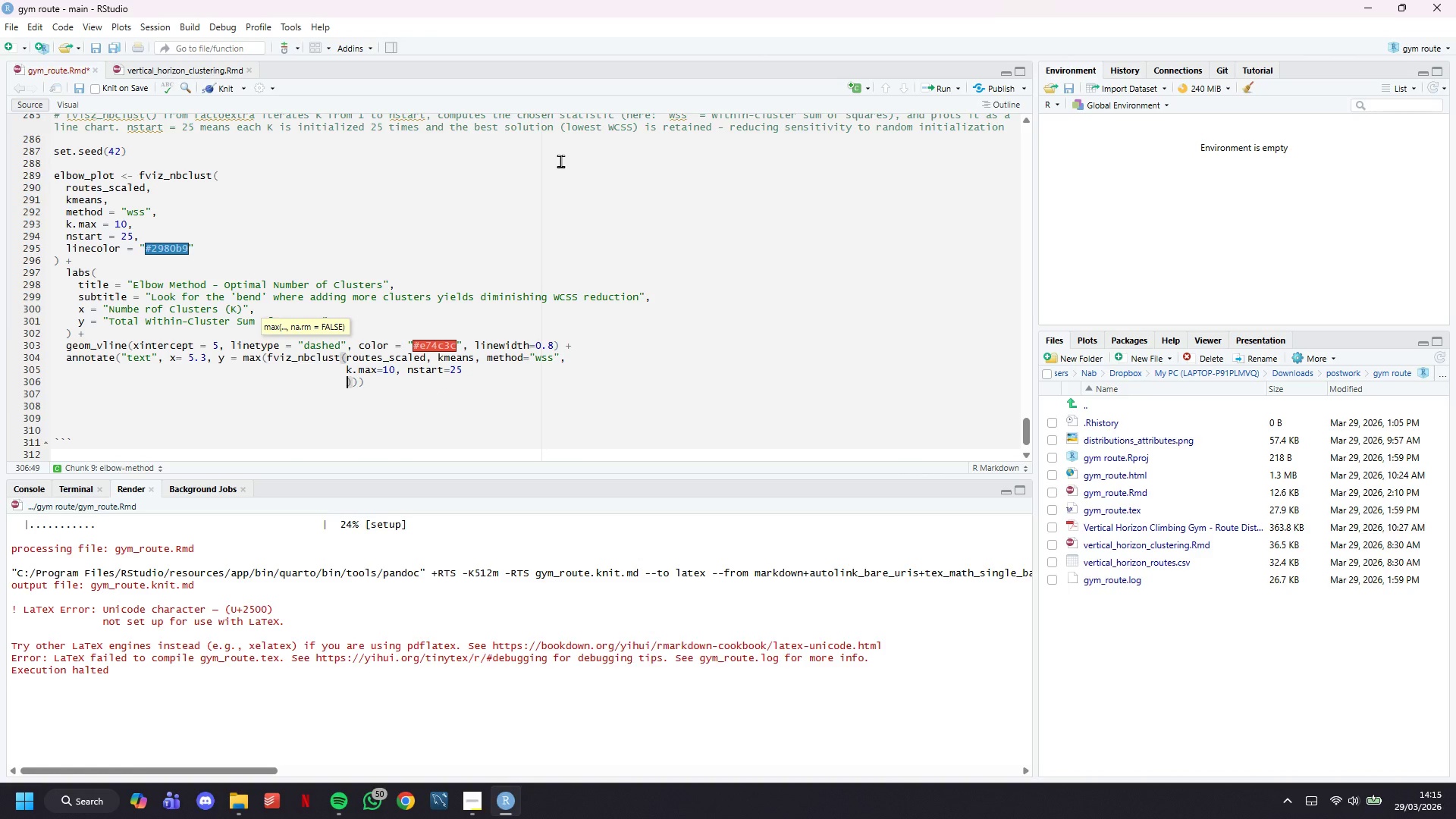 
key(Backspace)
 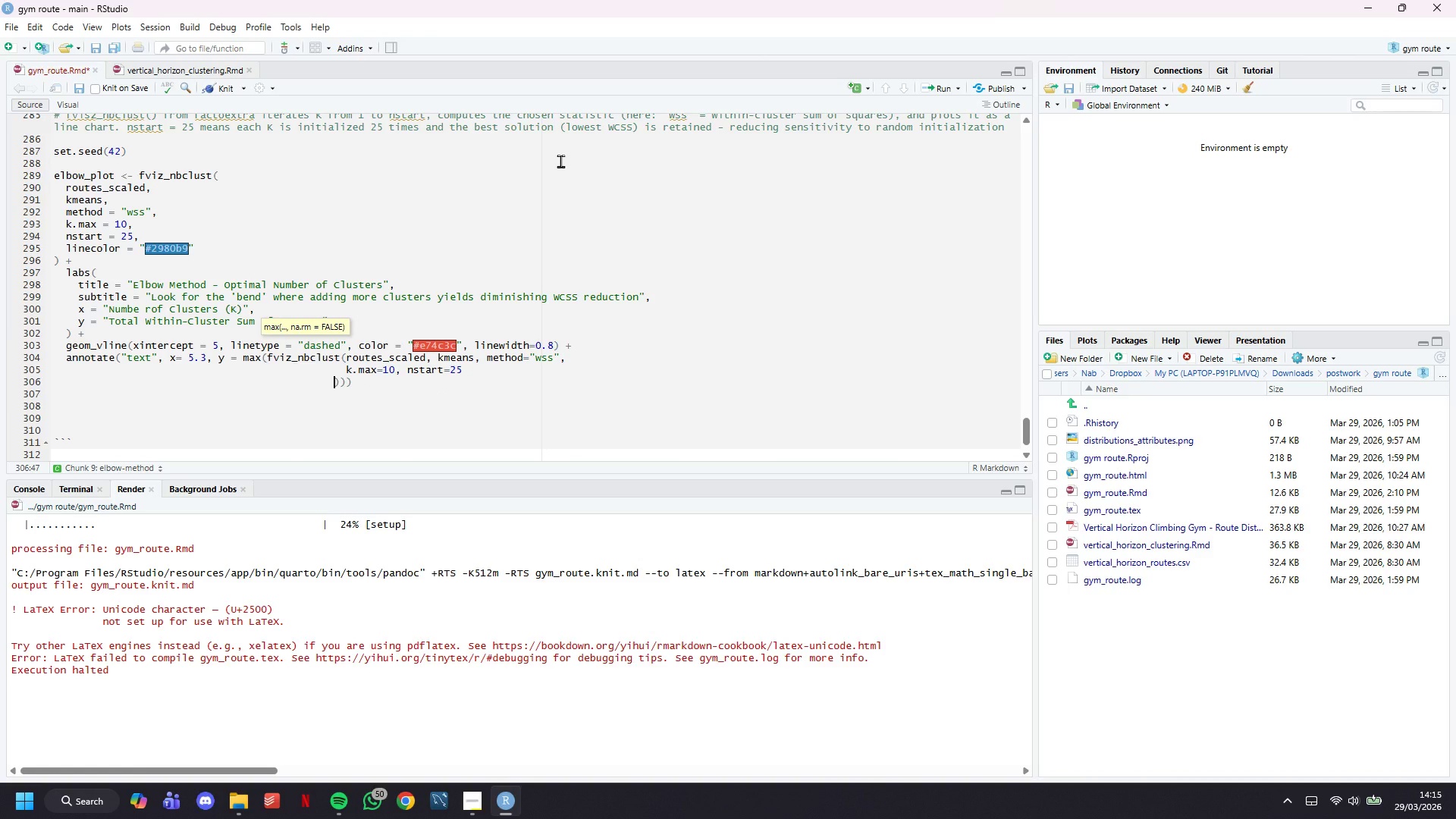 
key(Backspace)
 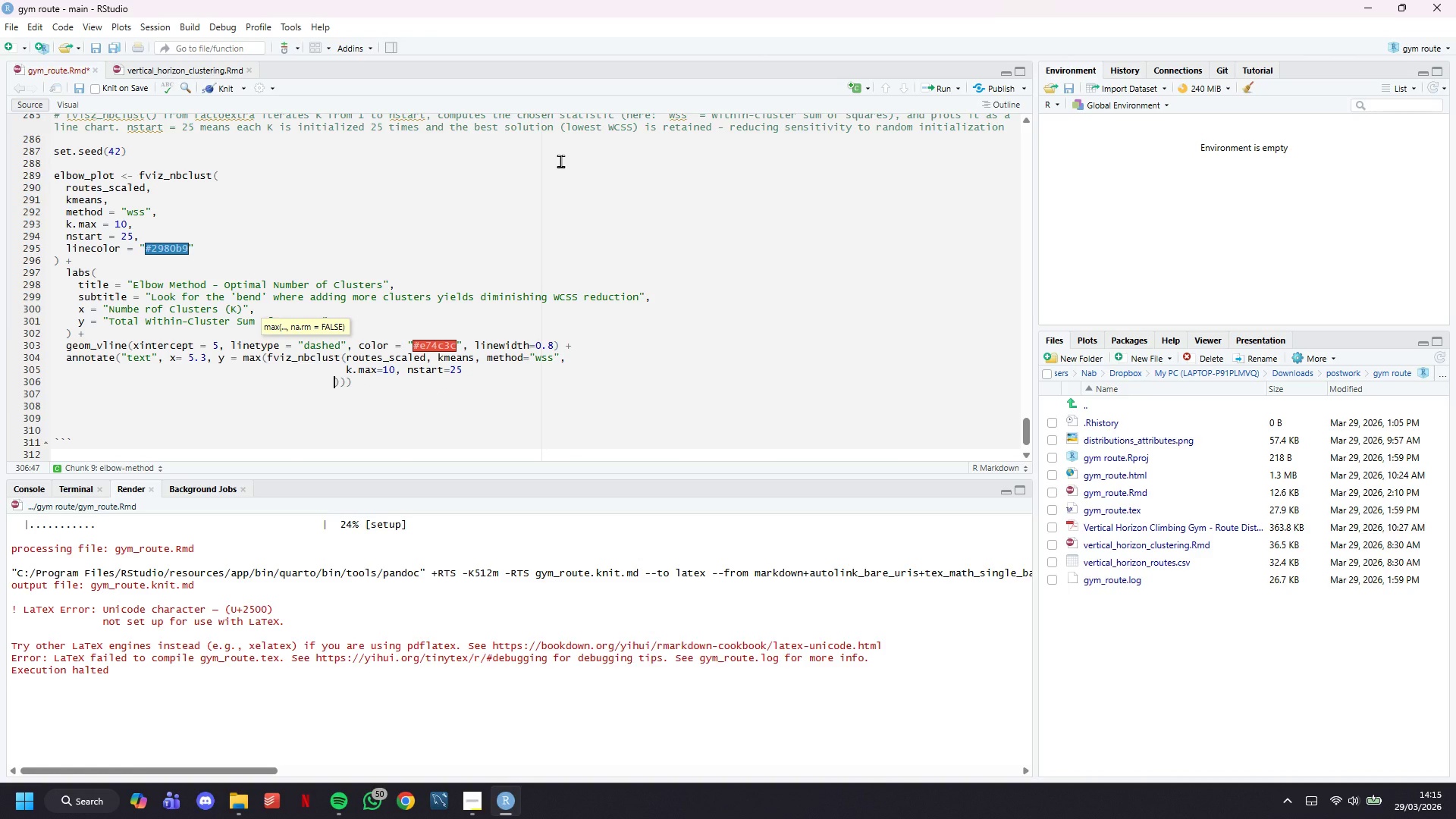 
key(Backspace)
 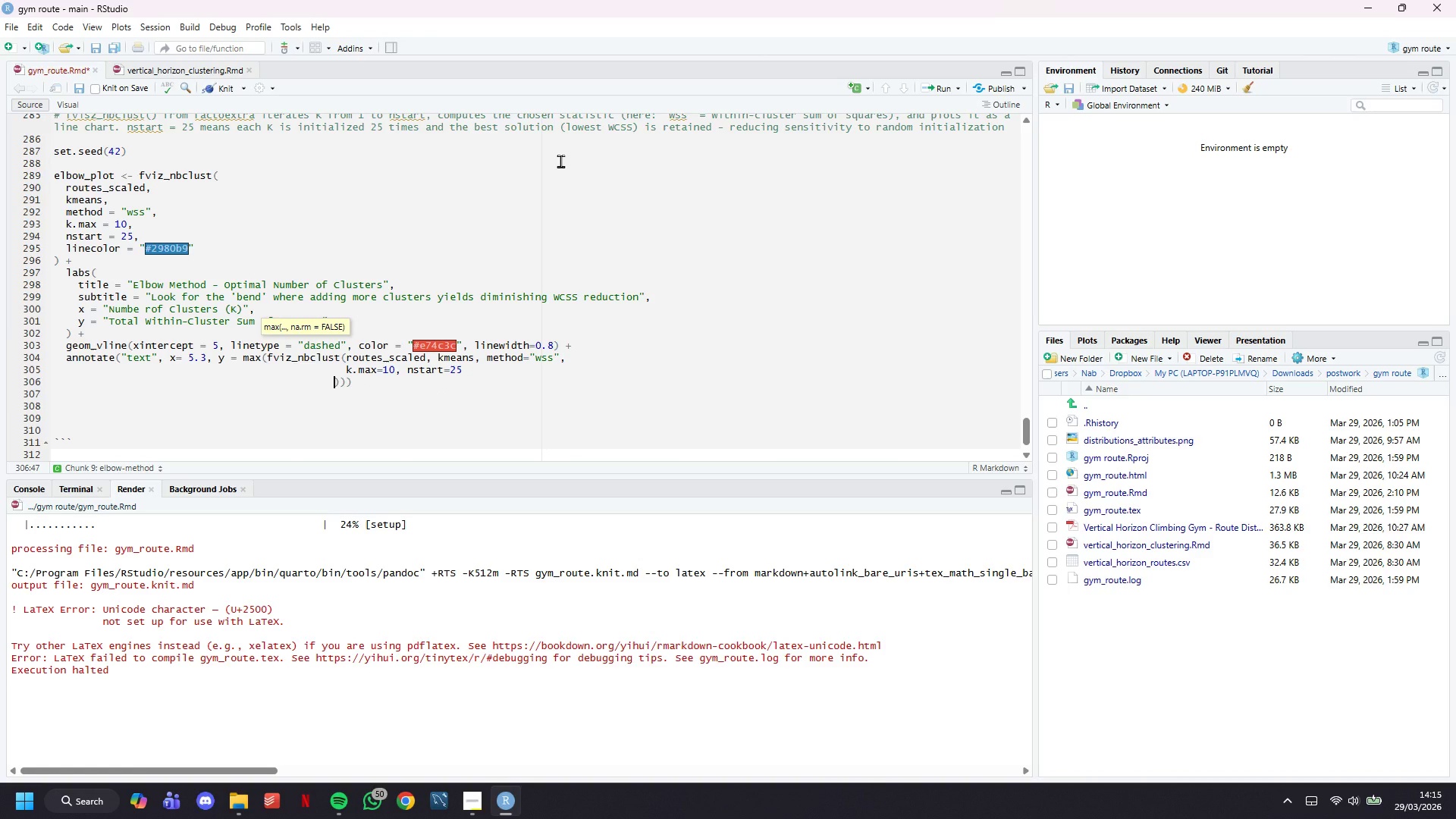 
key(Backspace)
 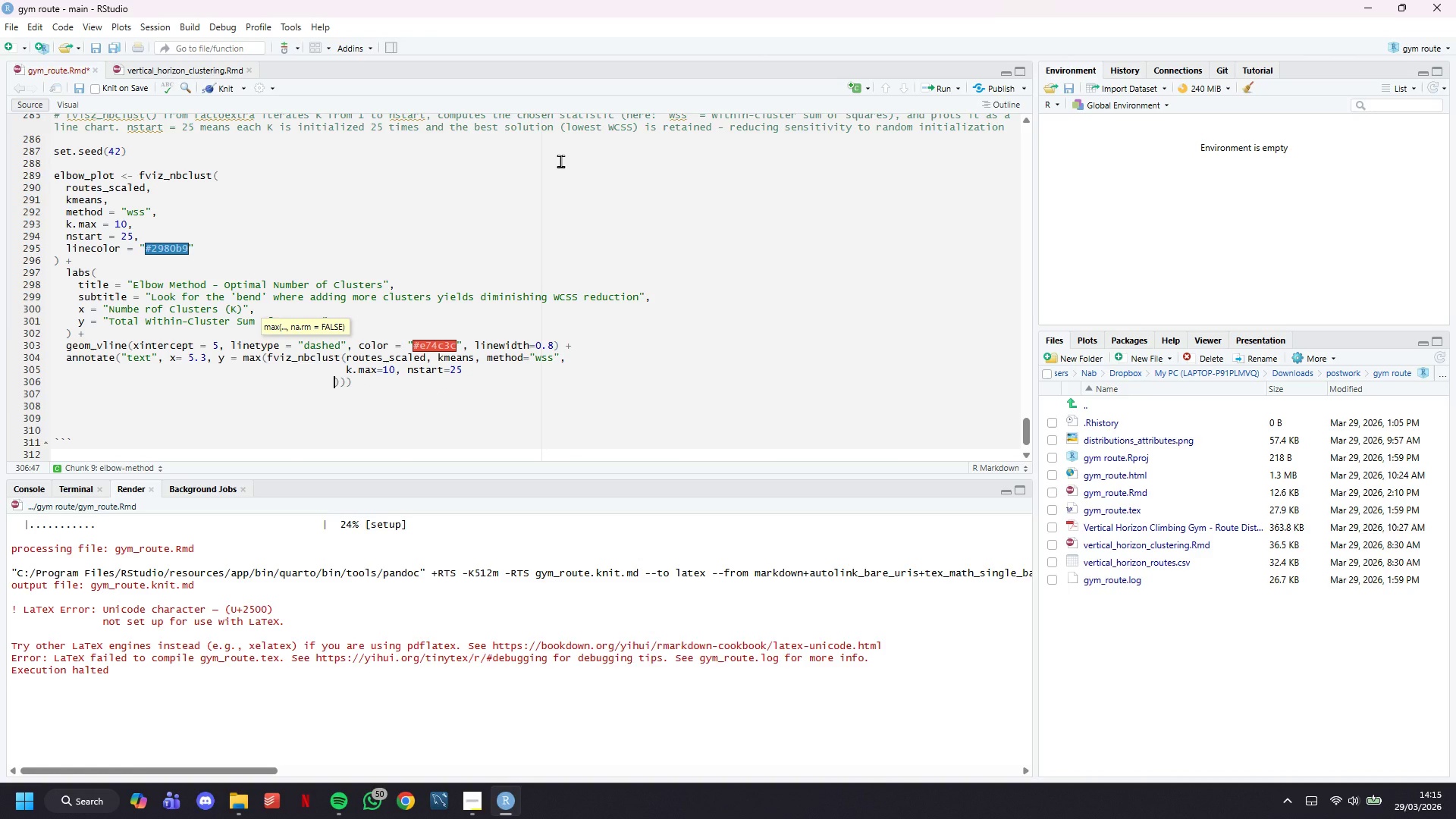 
key(Backspace)
 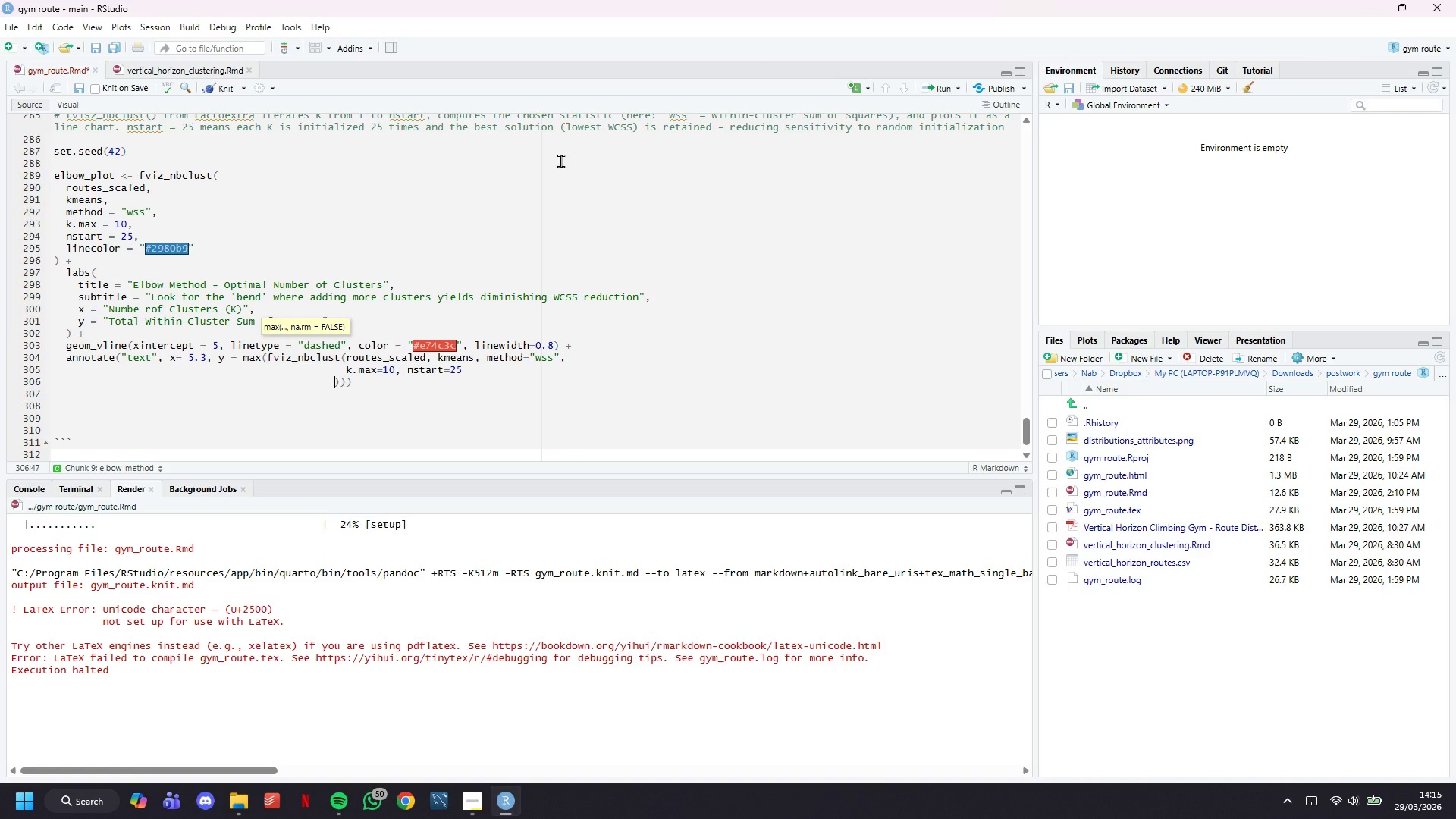 
key(Backspace)
 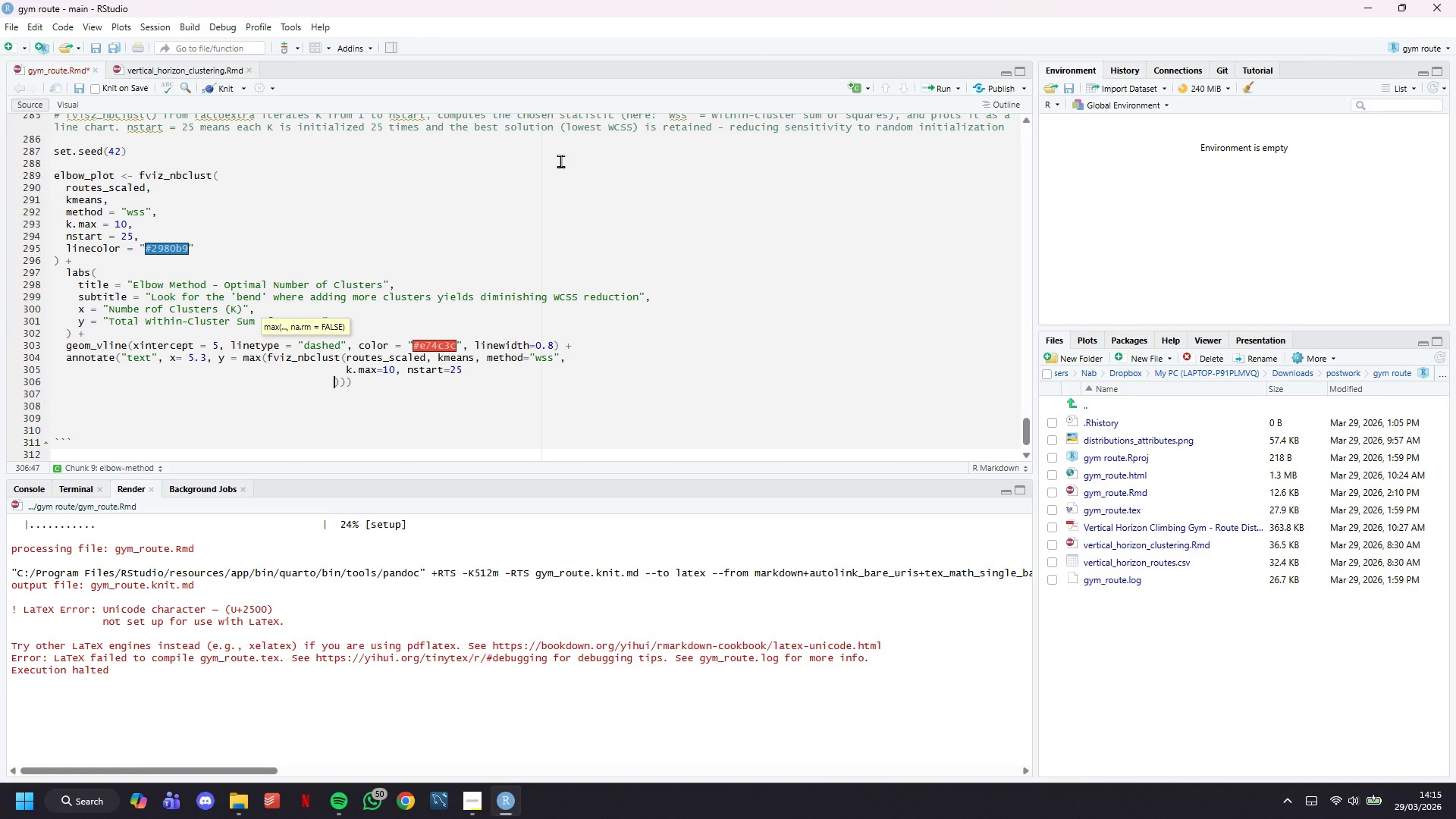 
key(Backspace)
 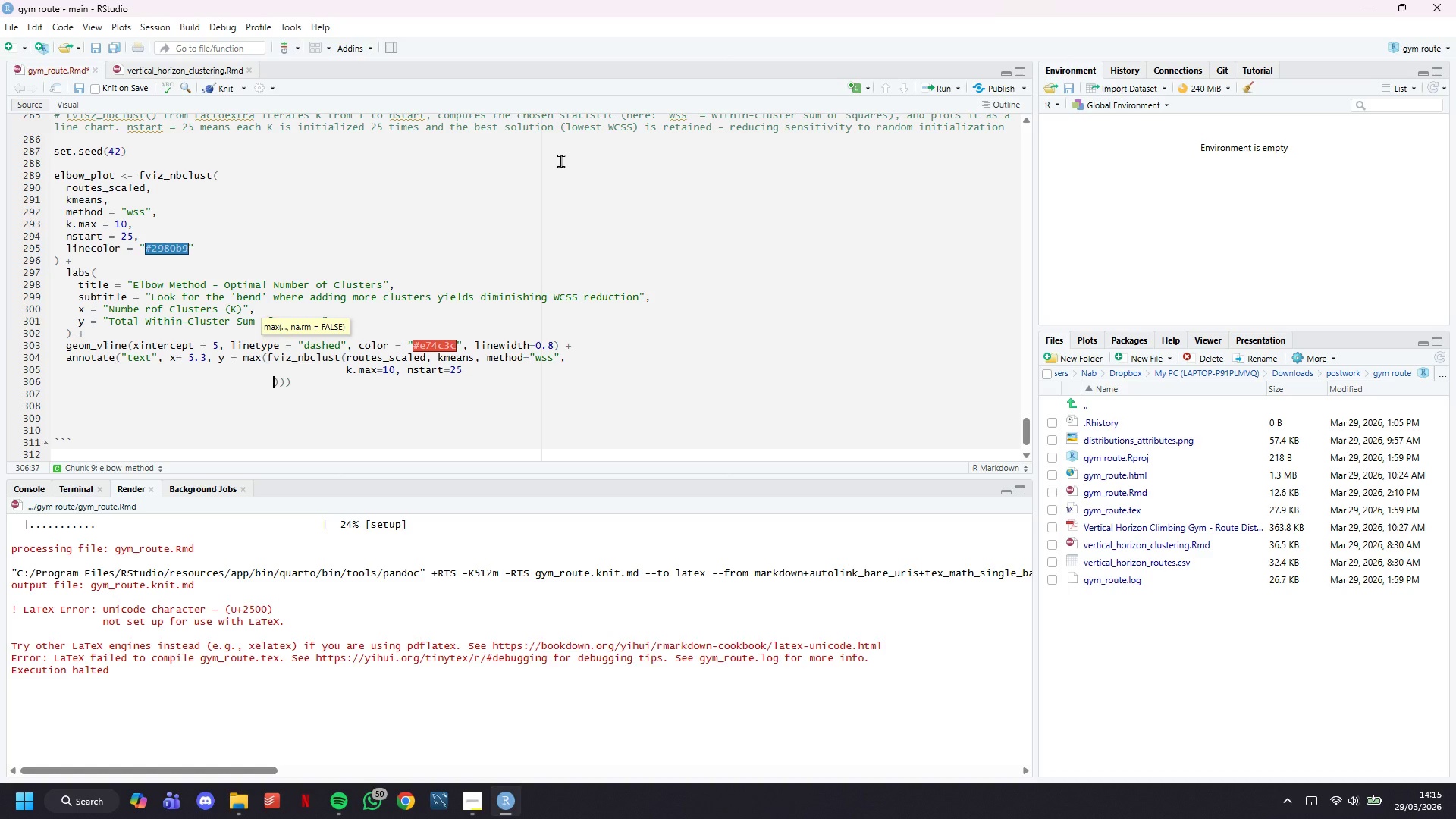 
key(Backspace)
 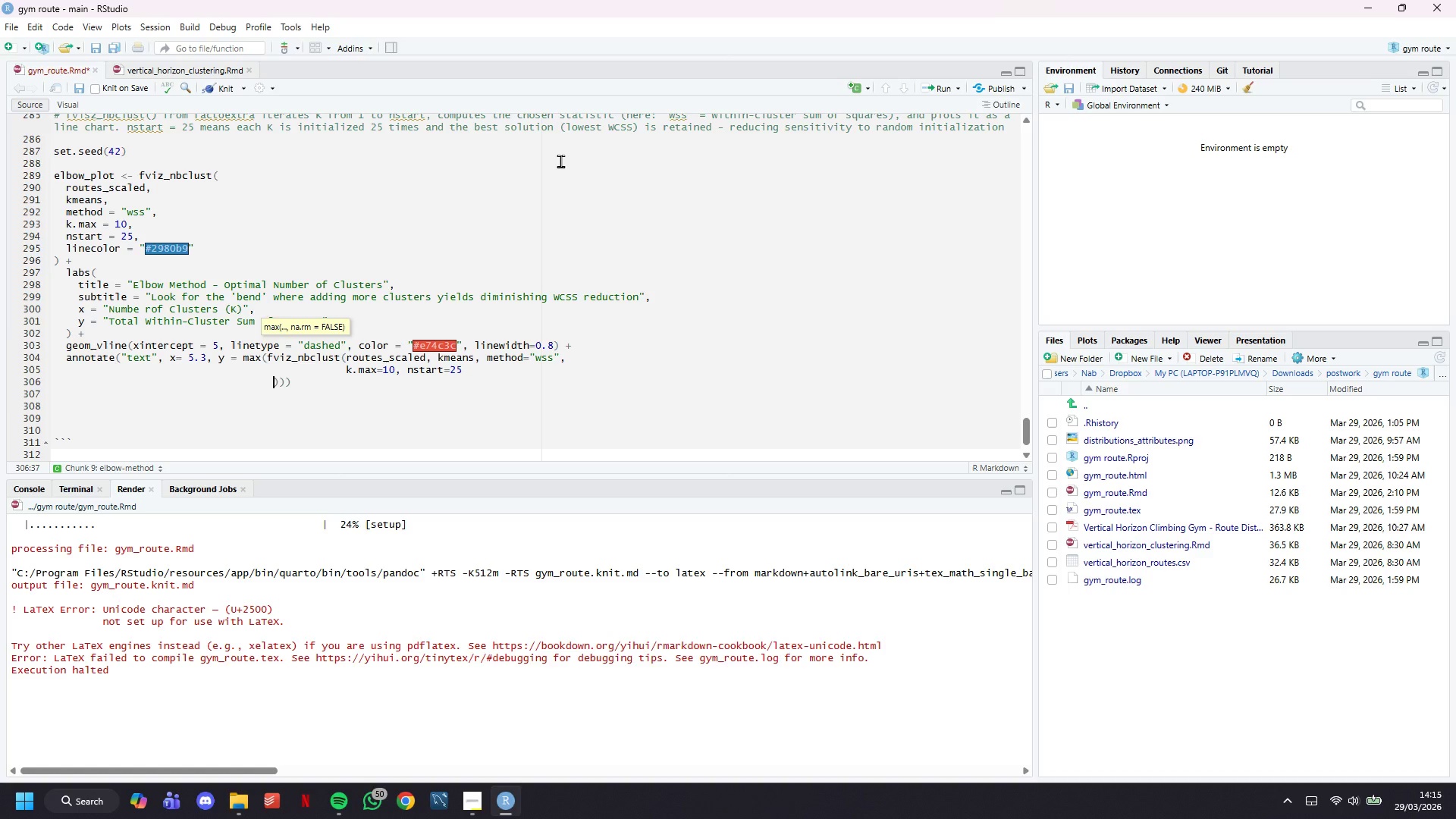 
key(Backspace)
 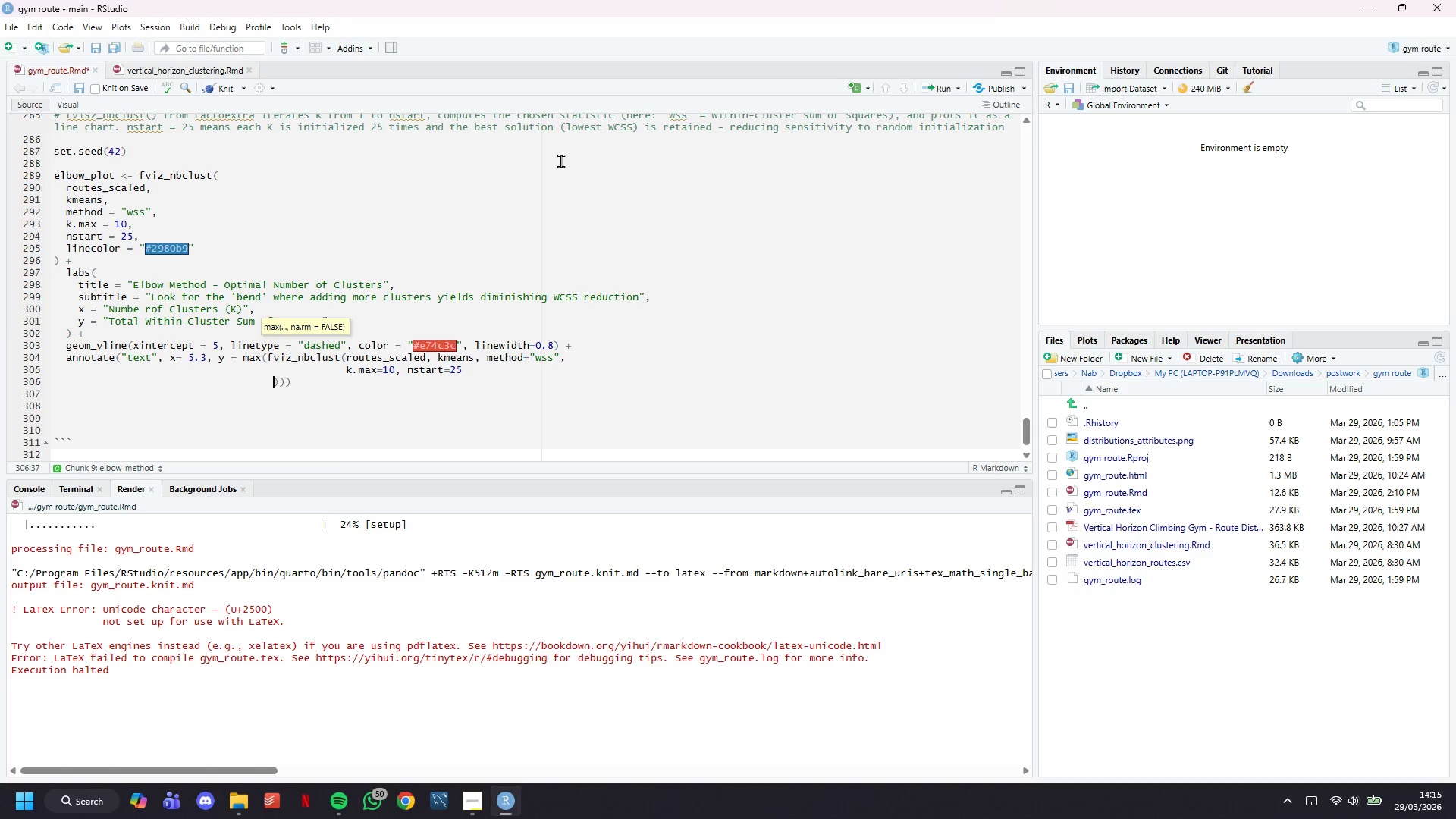 
key(Backspace)
 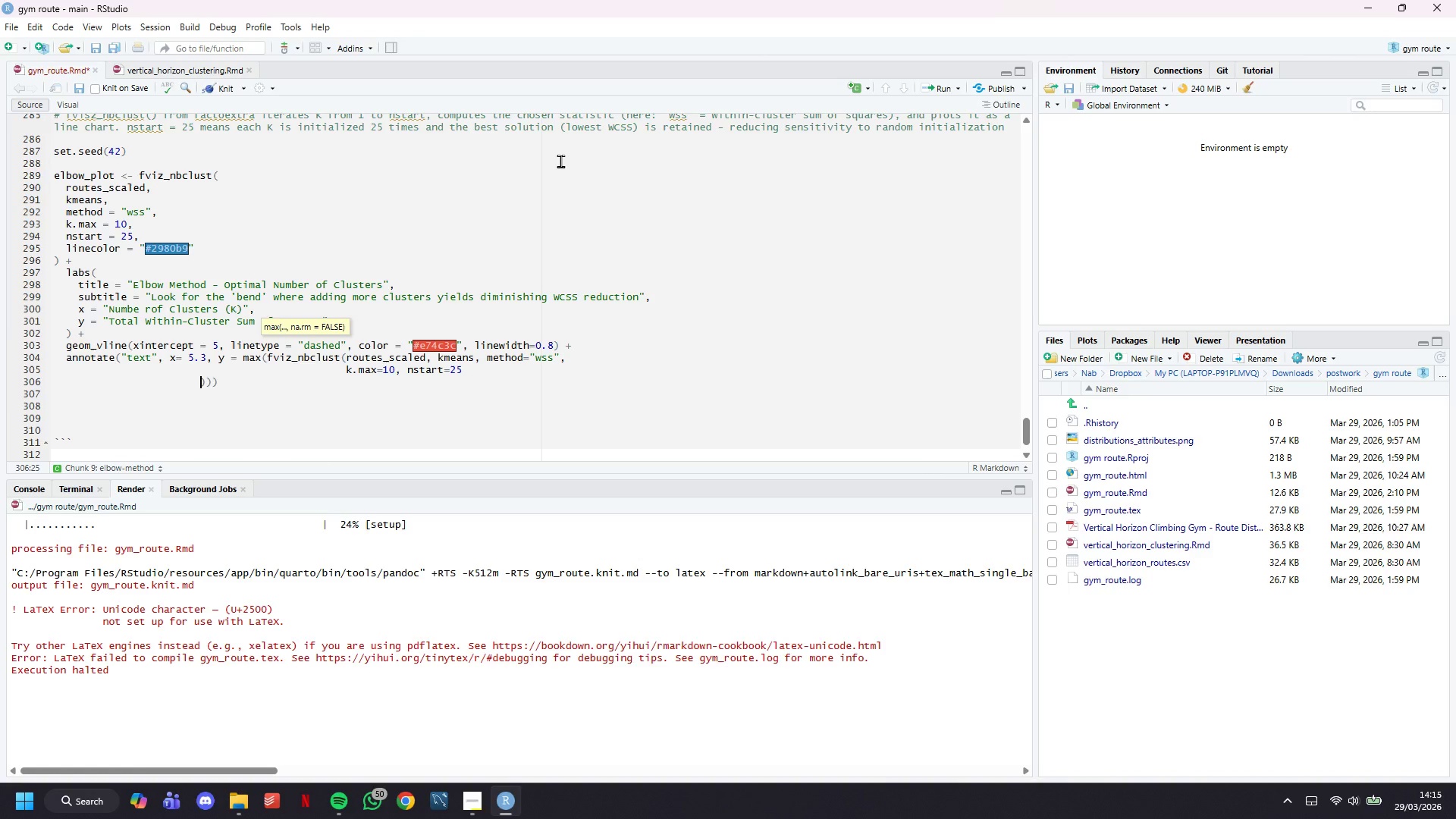 
key(Backspace)
 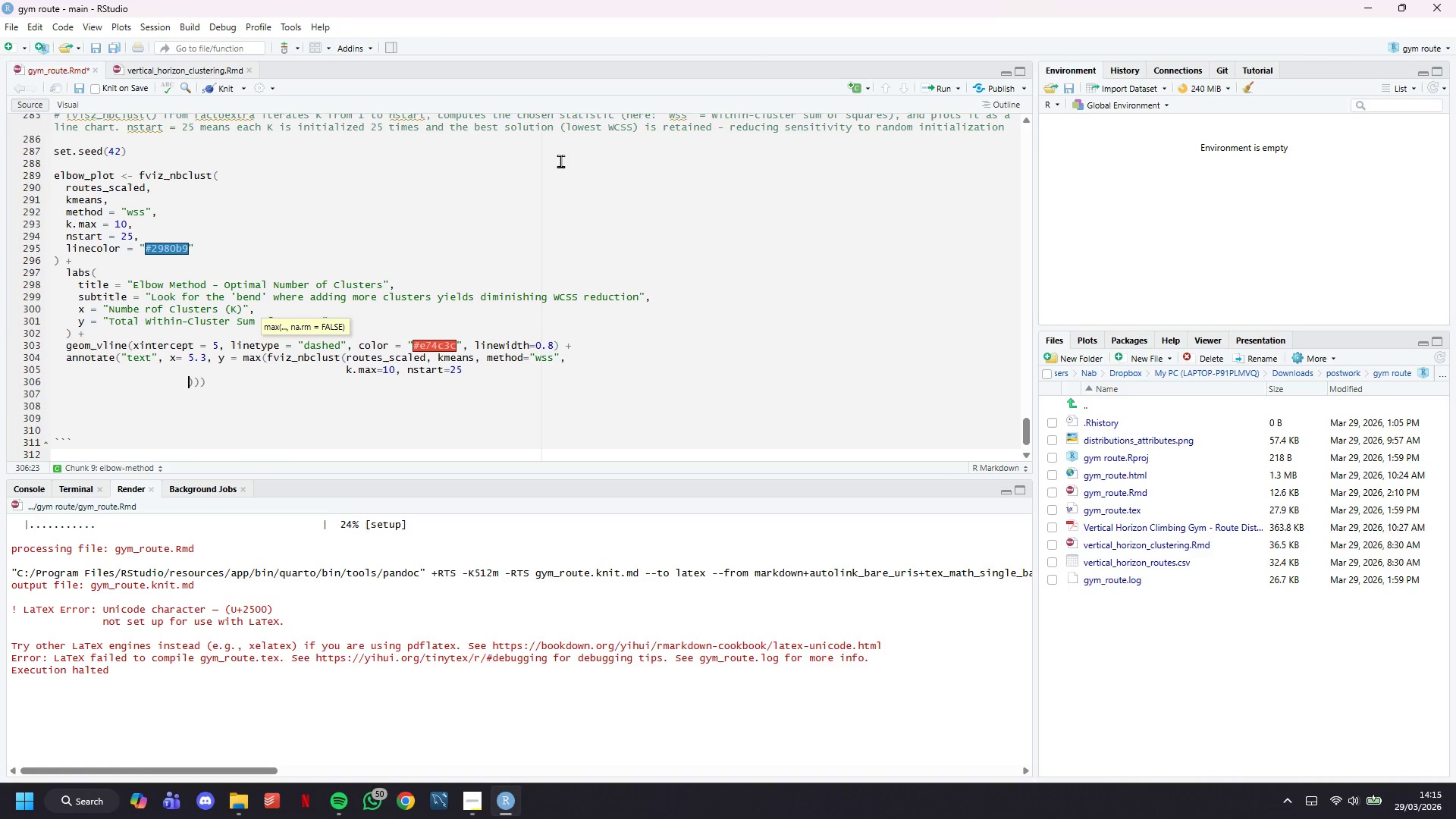 
key(Backspace)
 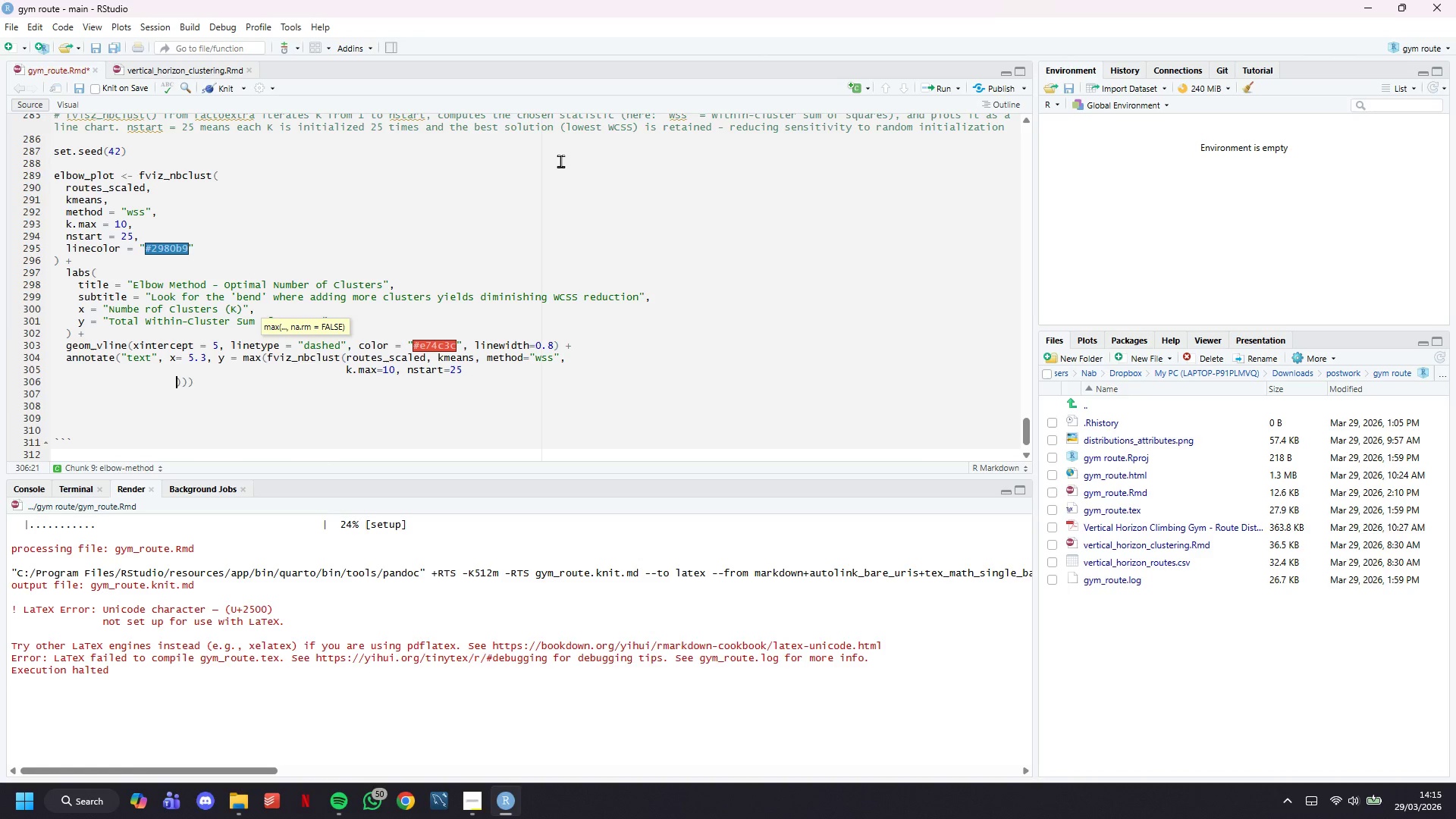 
key(Backspace)
 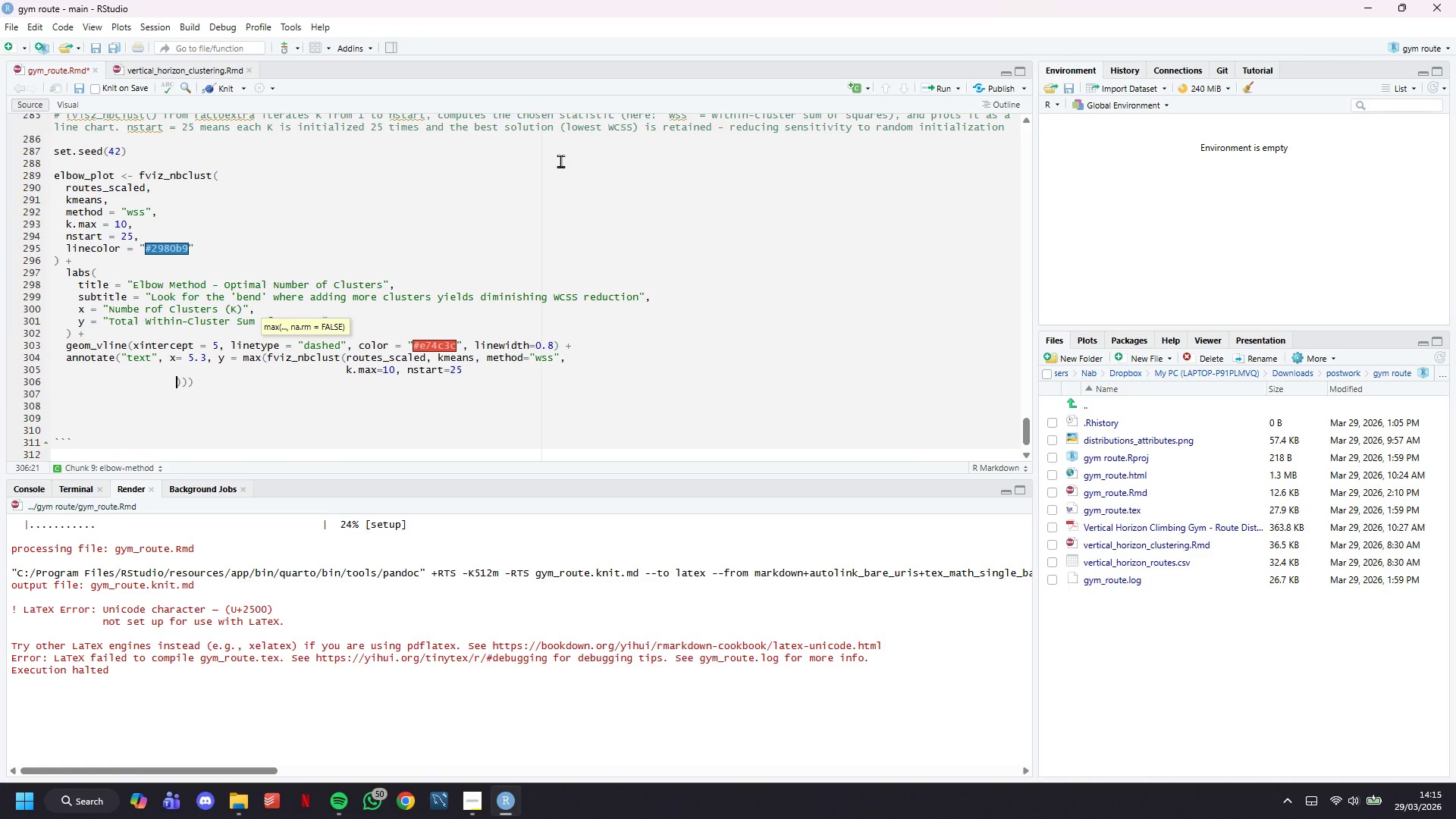 
key(Backspace)
 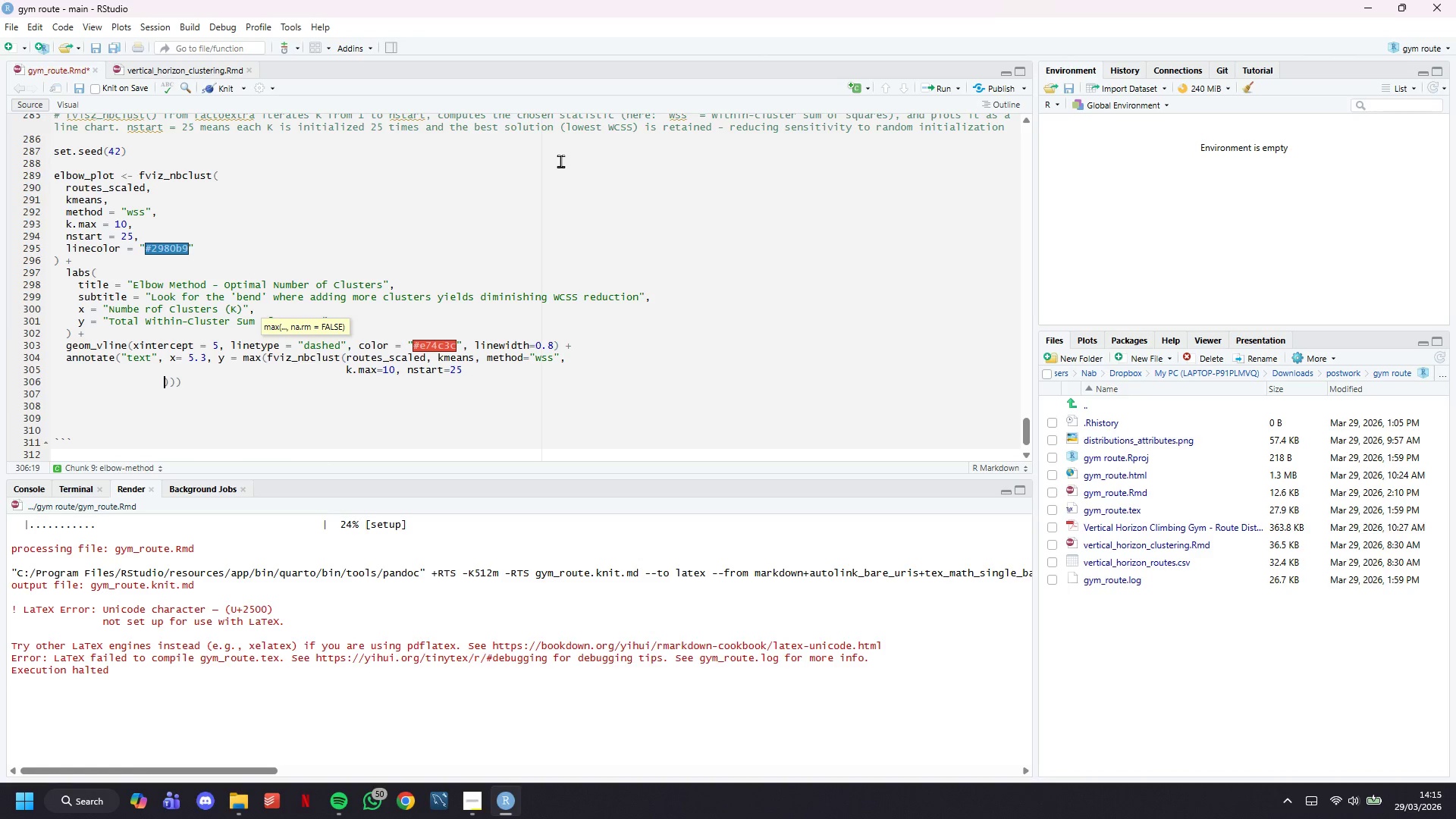 
key(Backspace)
 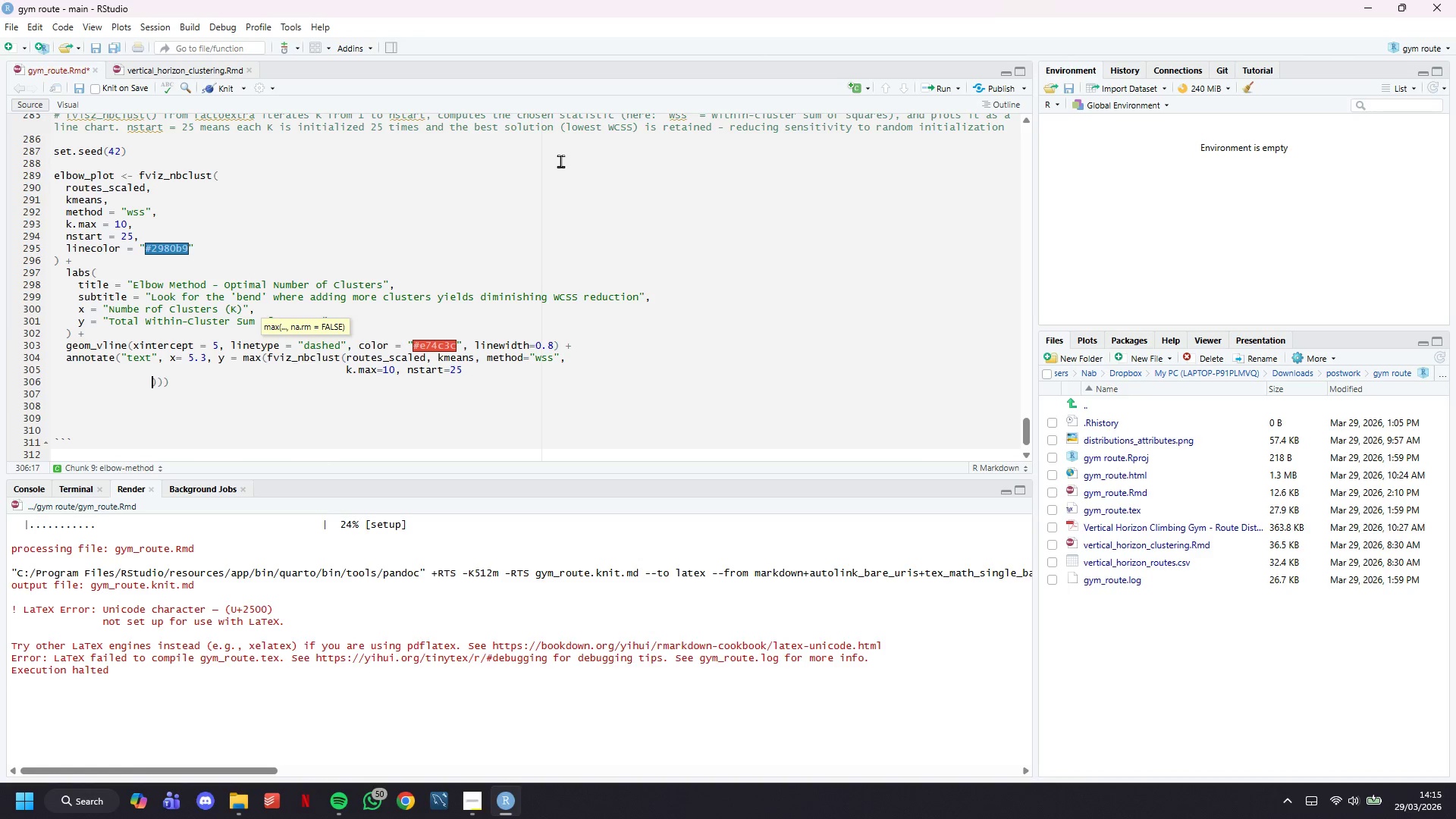 
key(Backspace)
 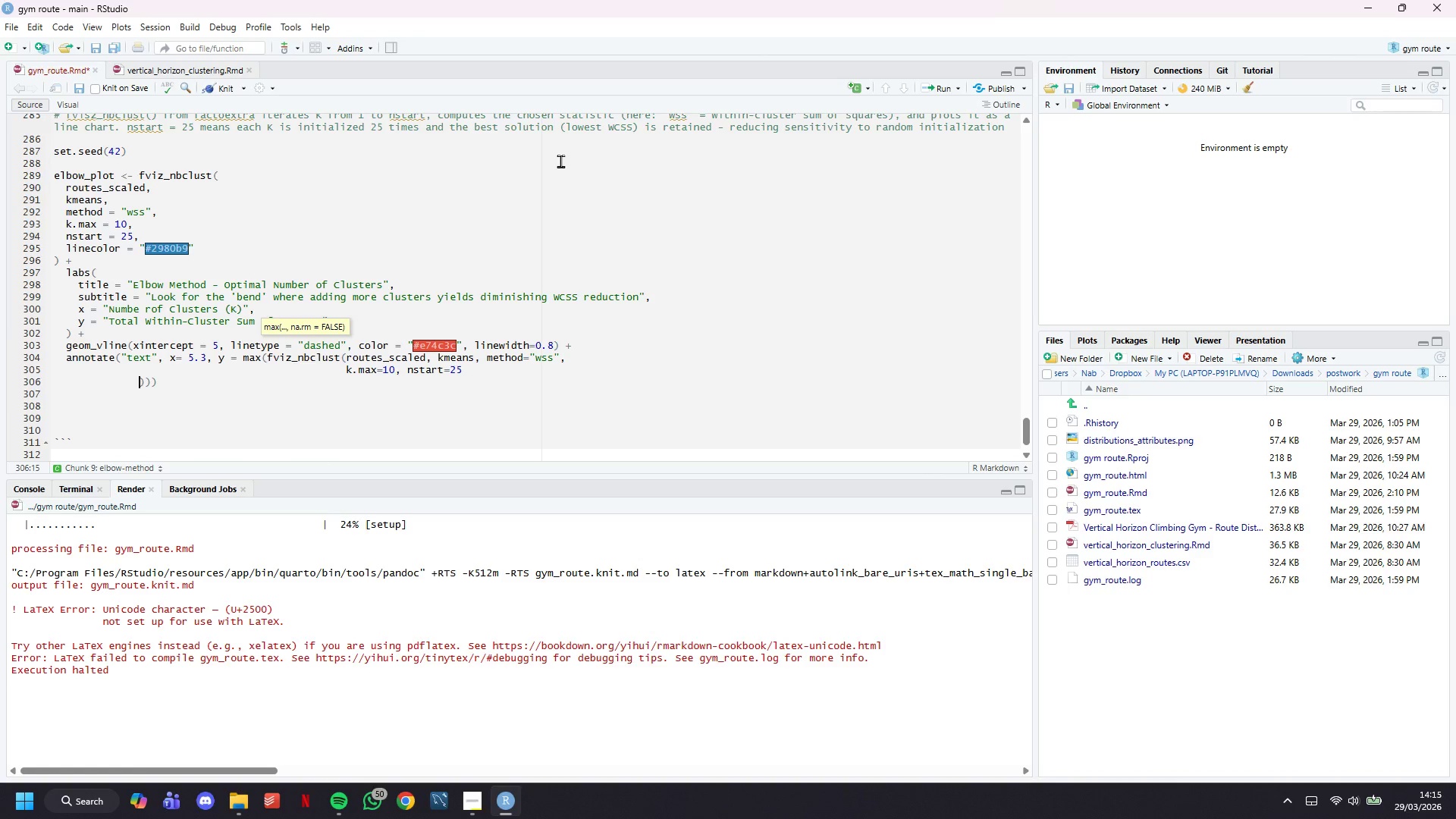 
key(Backspace)
 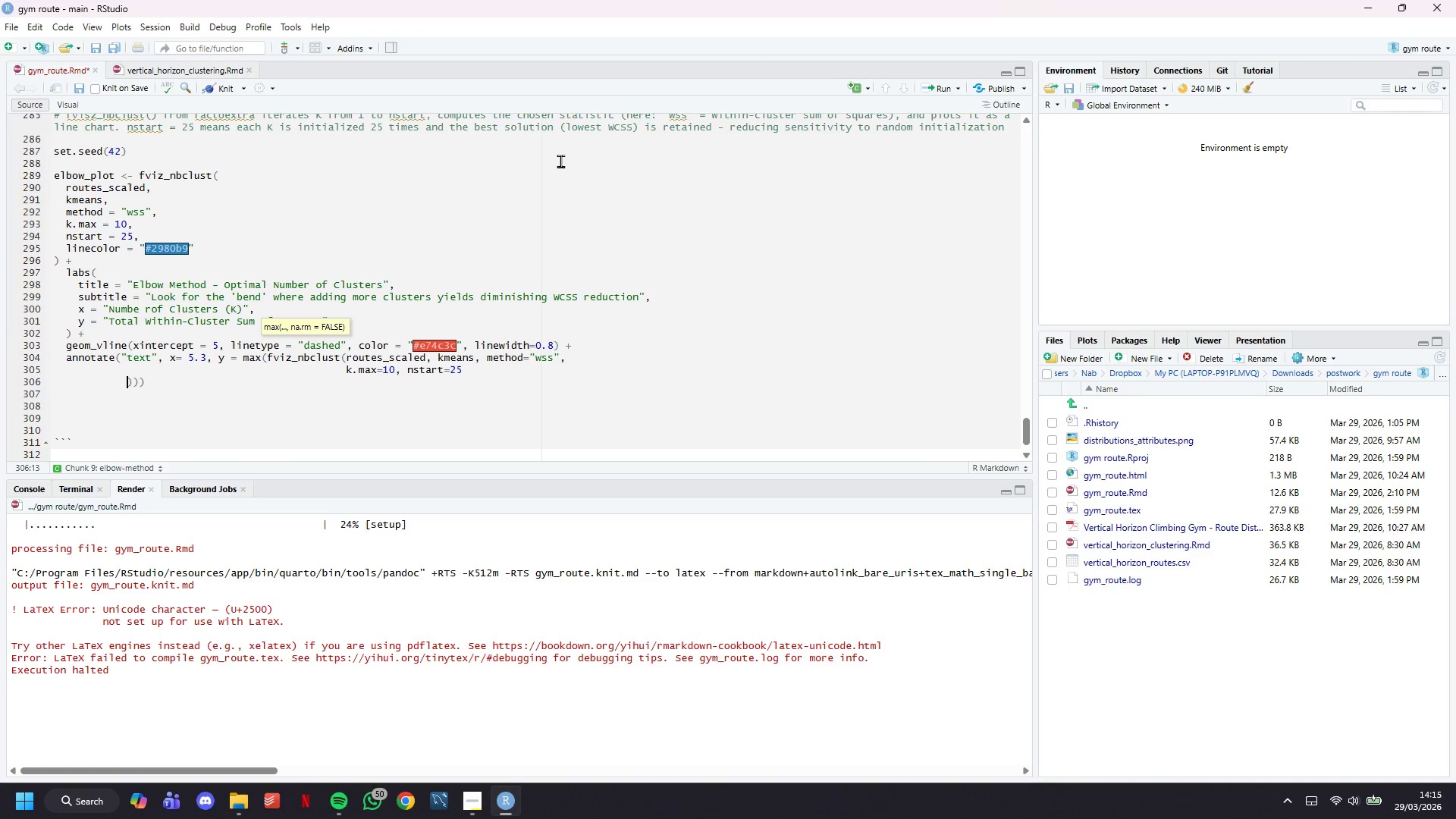 
key(Backspace)
 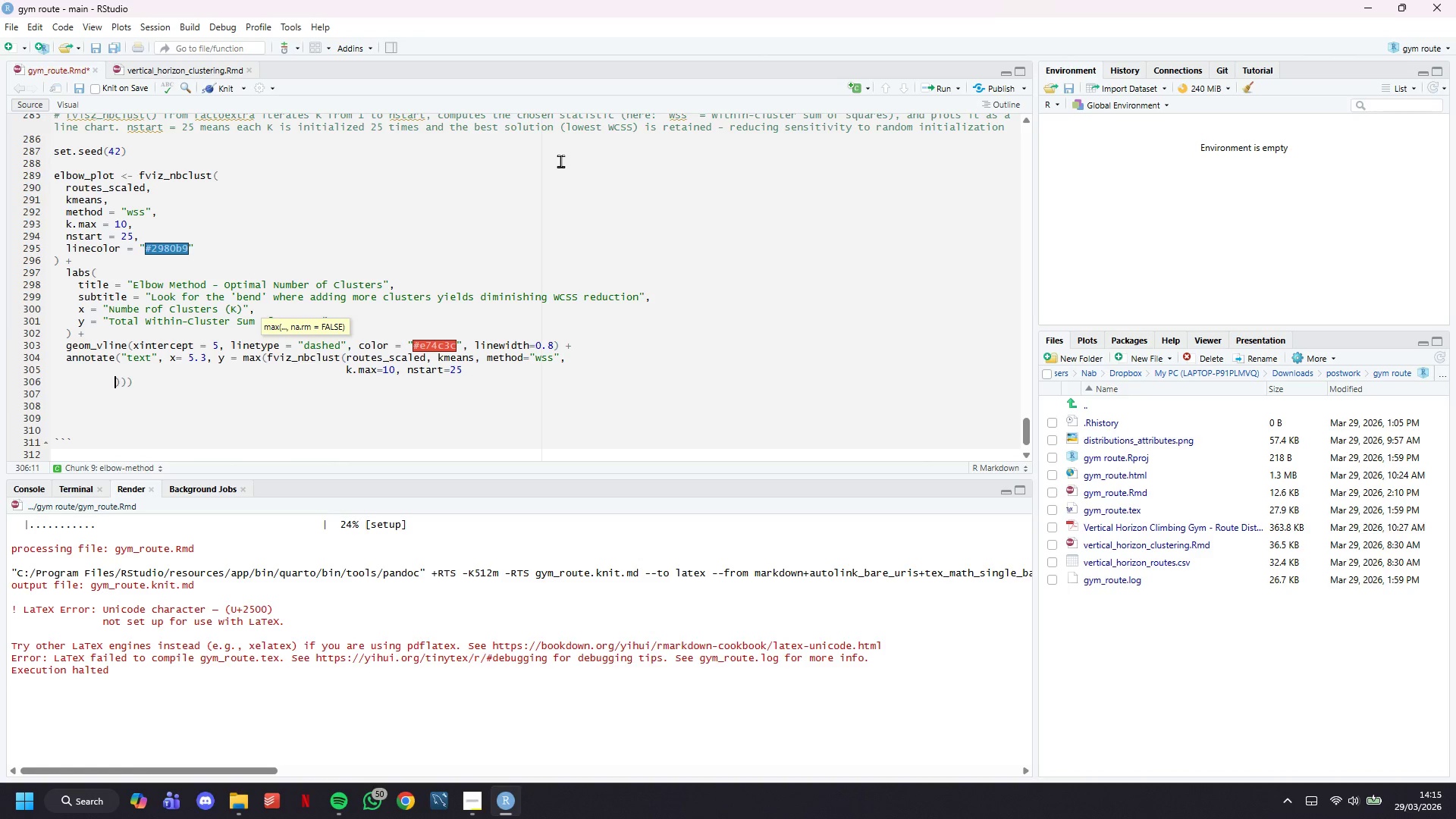 
key(Backspace)
 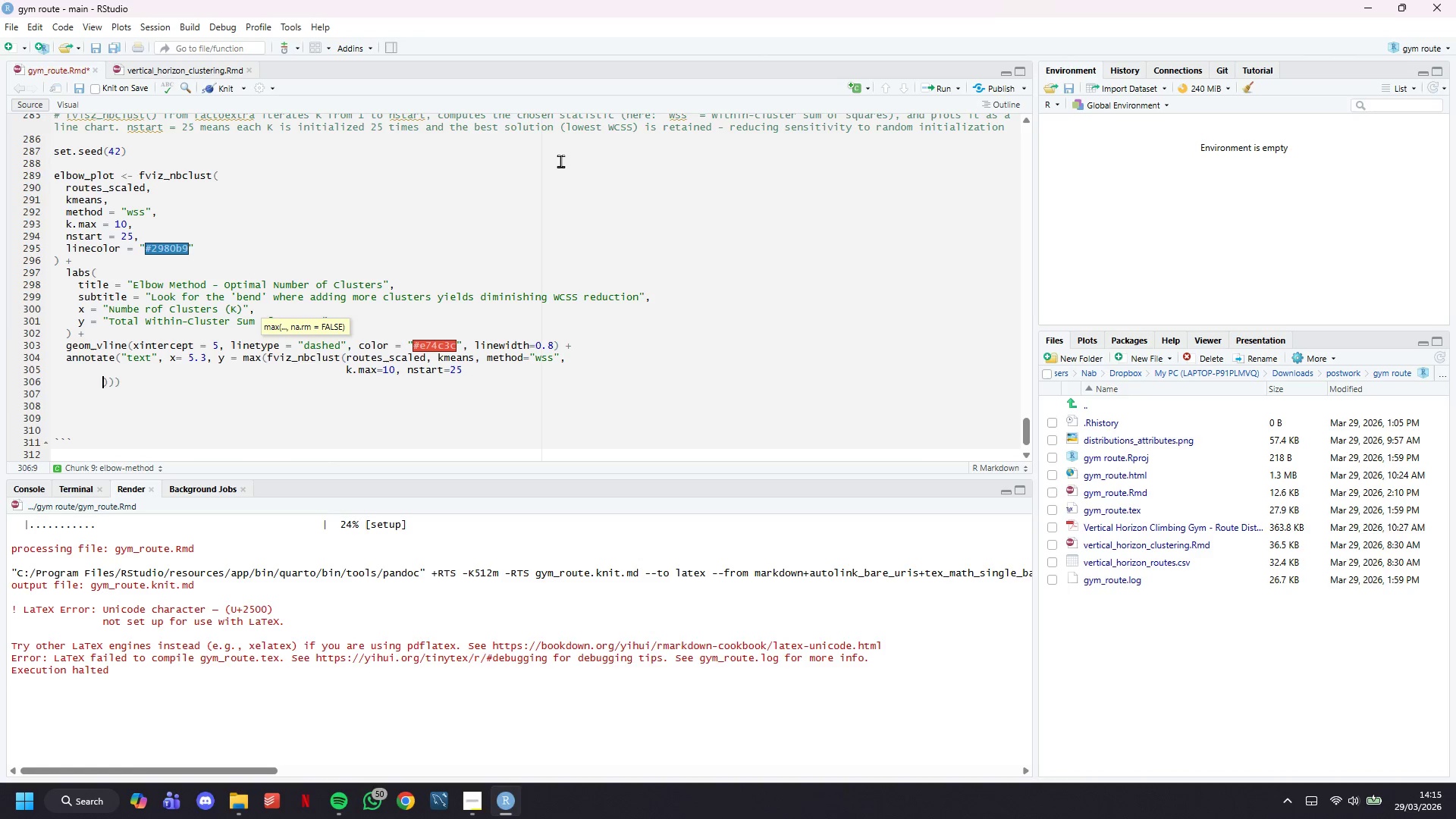 
key(Backspace)
 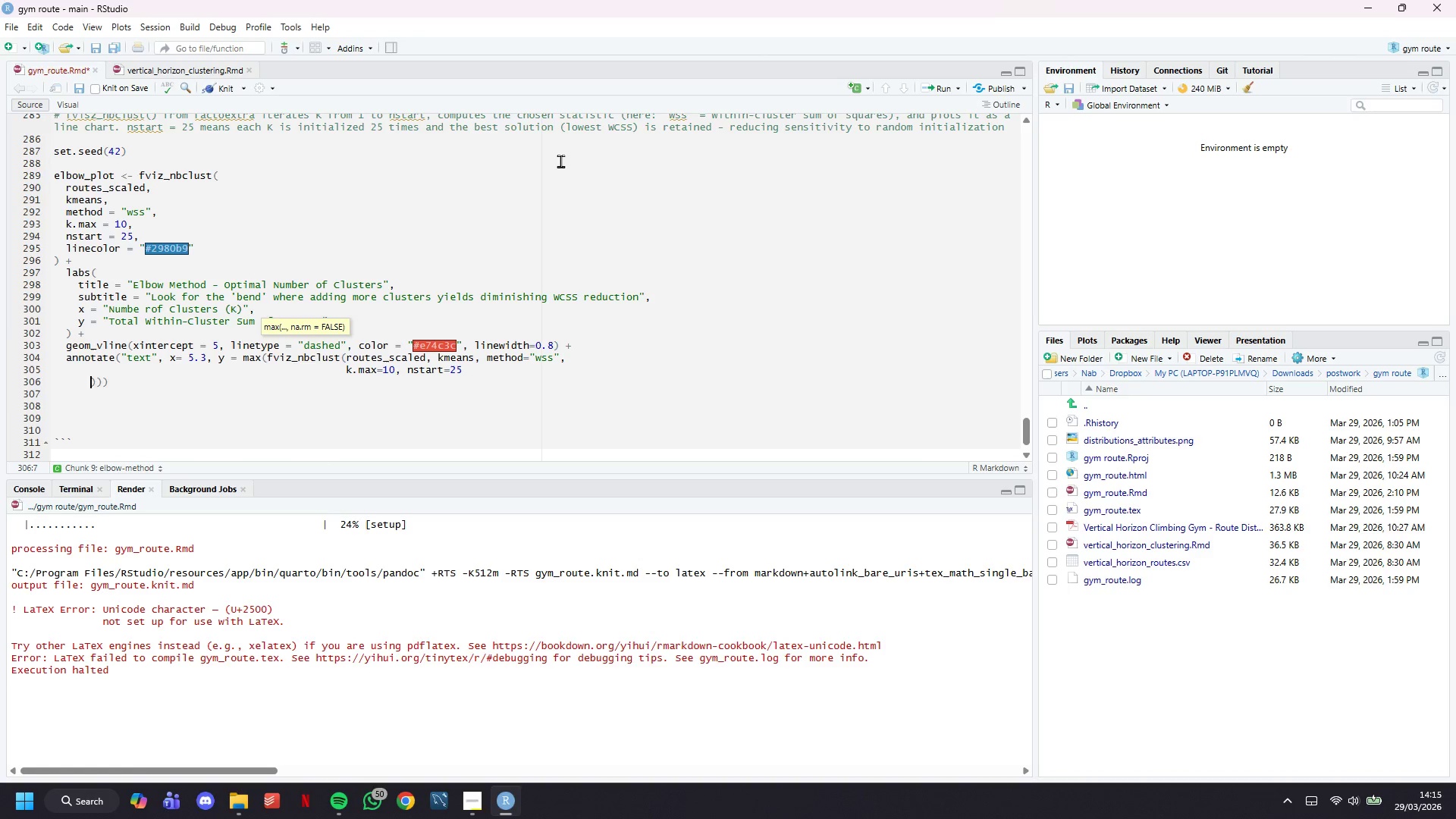 
key(Backspace)
 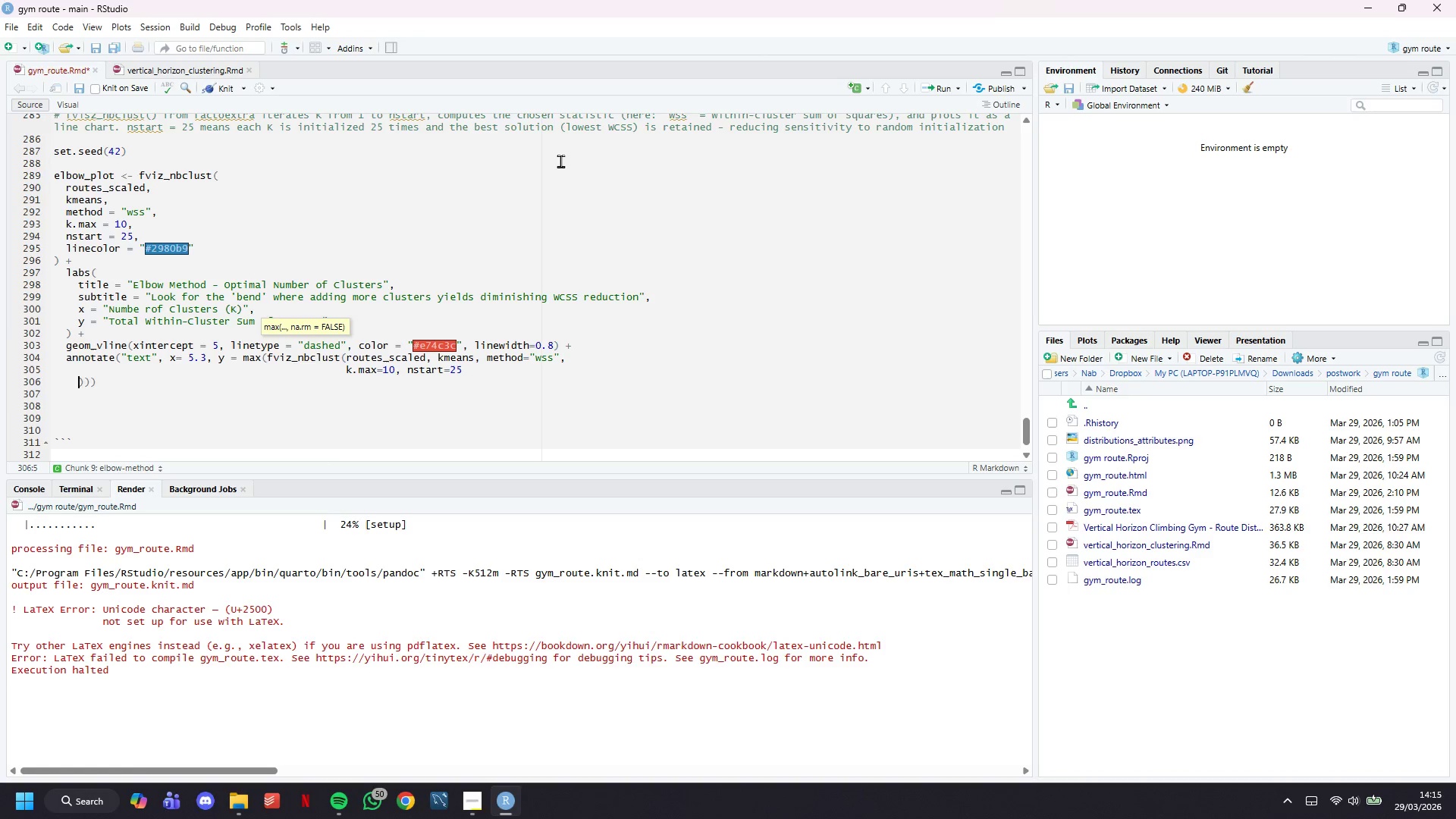 
key(Backspace)
 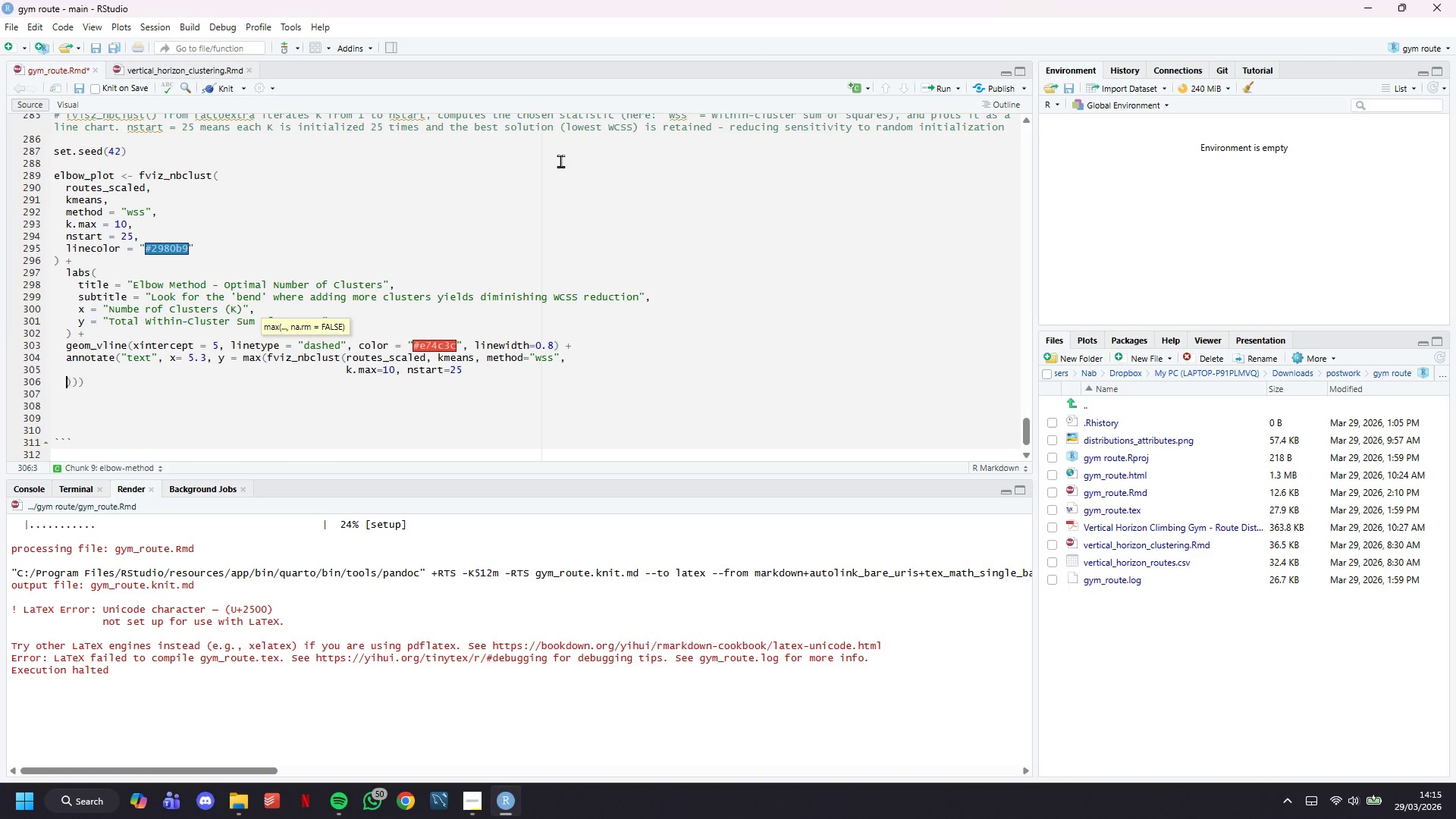 
key(Backspace)
 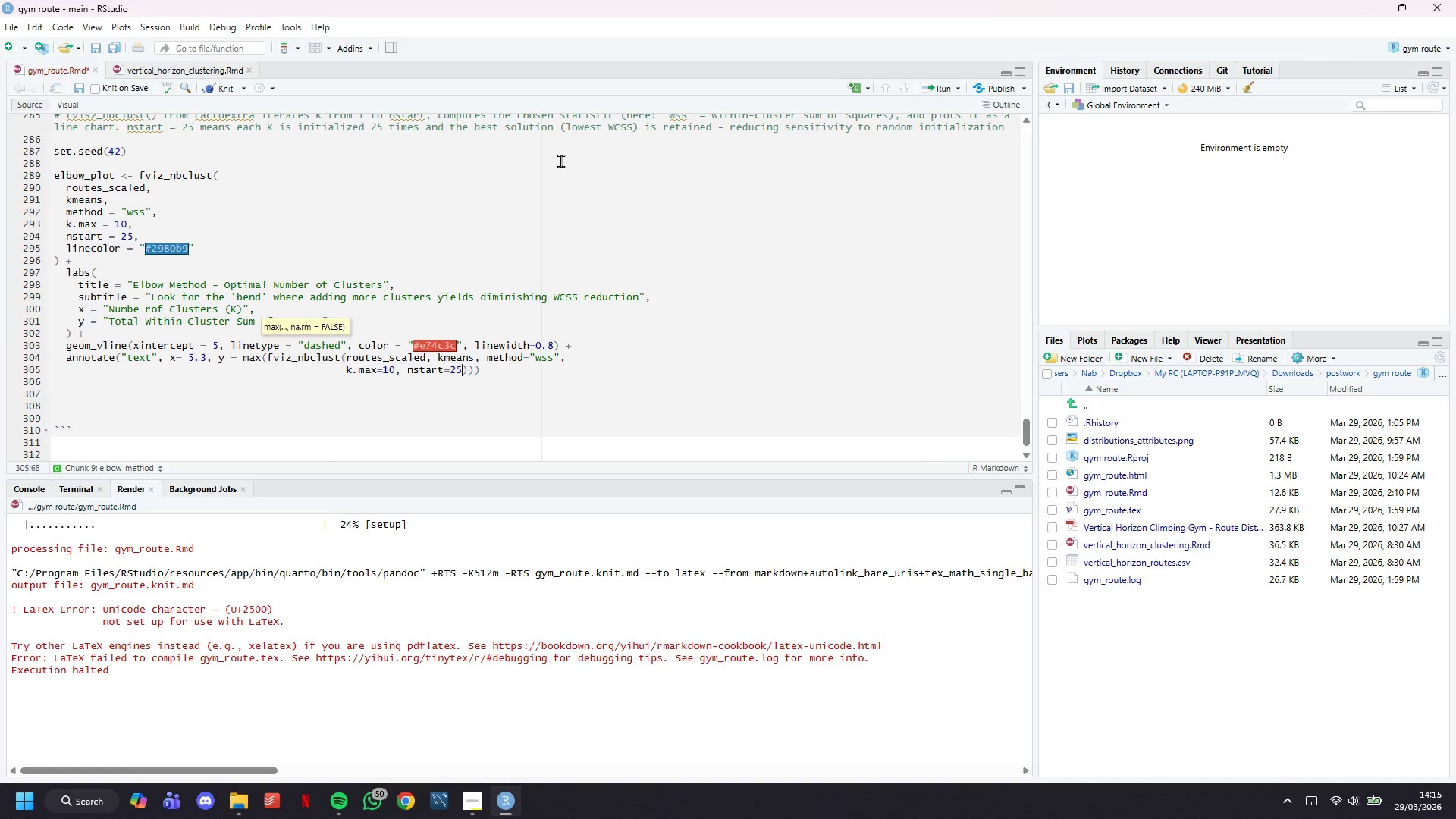 
key(Backspace)
 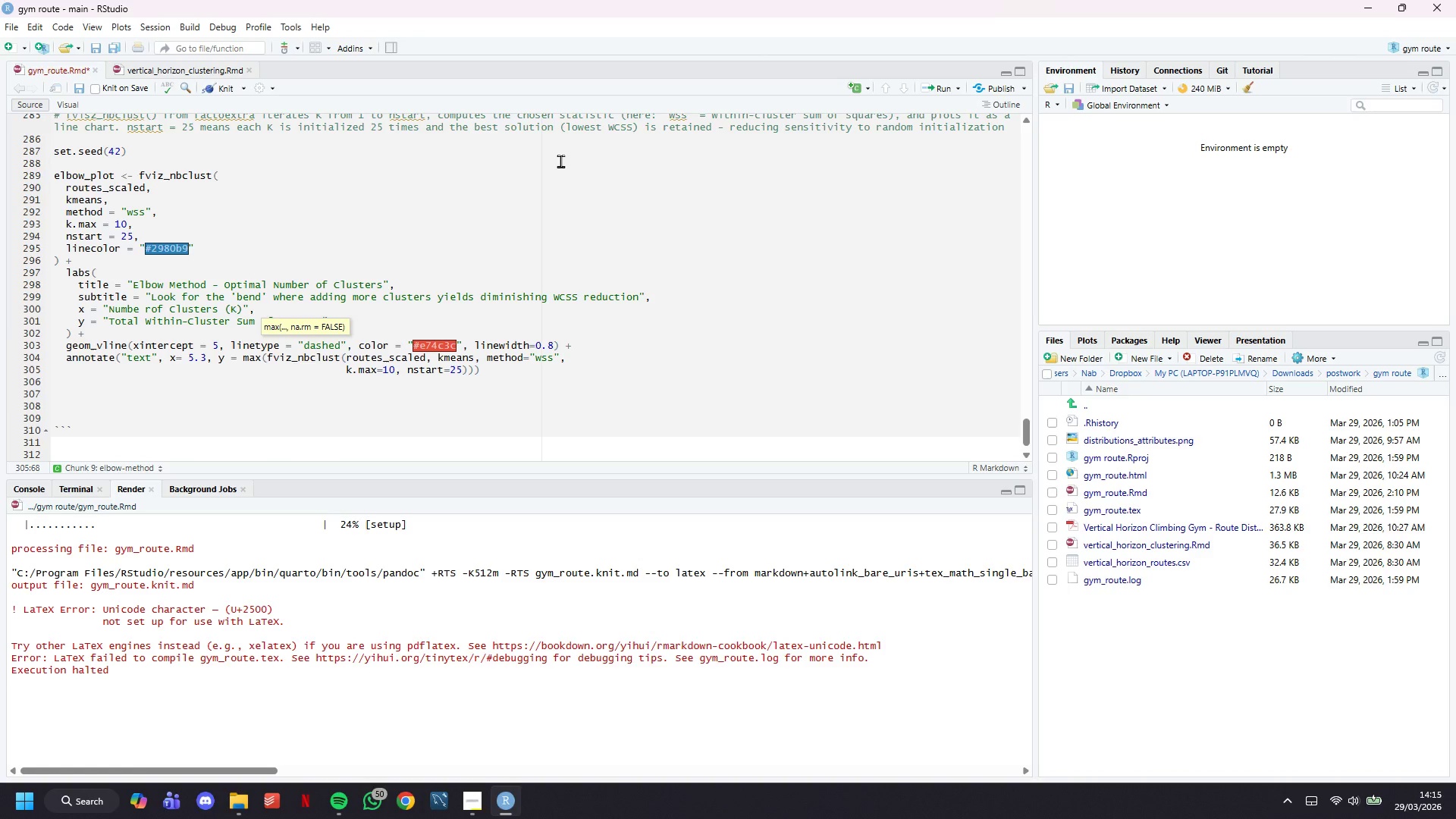 
key(ArrowRight)
 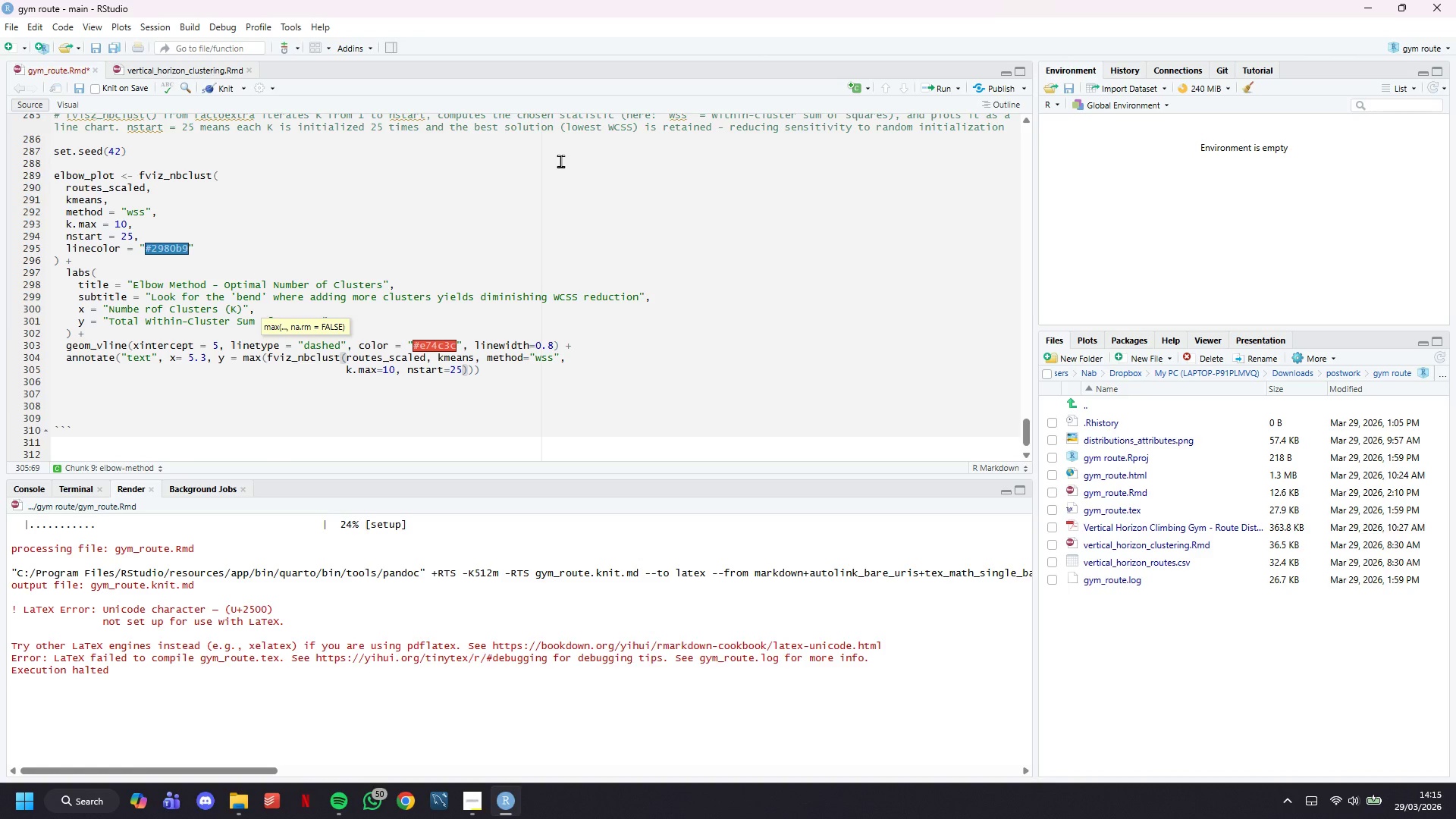 
type($data%)
key(Backspace)
type($y)
 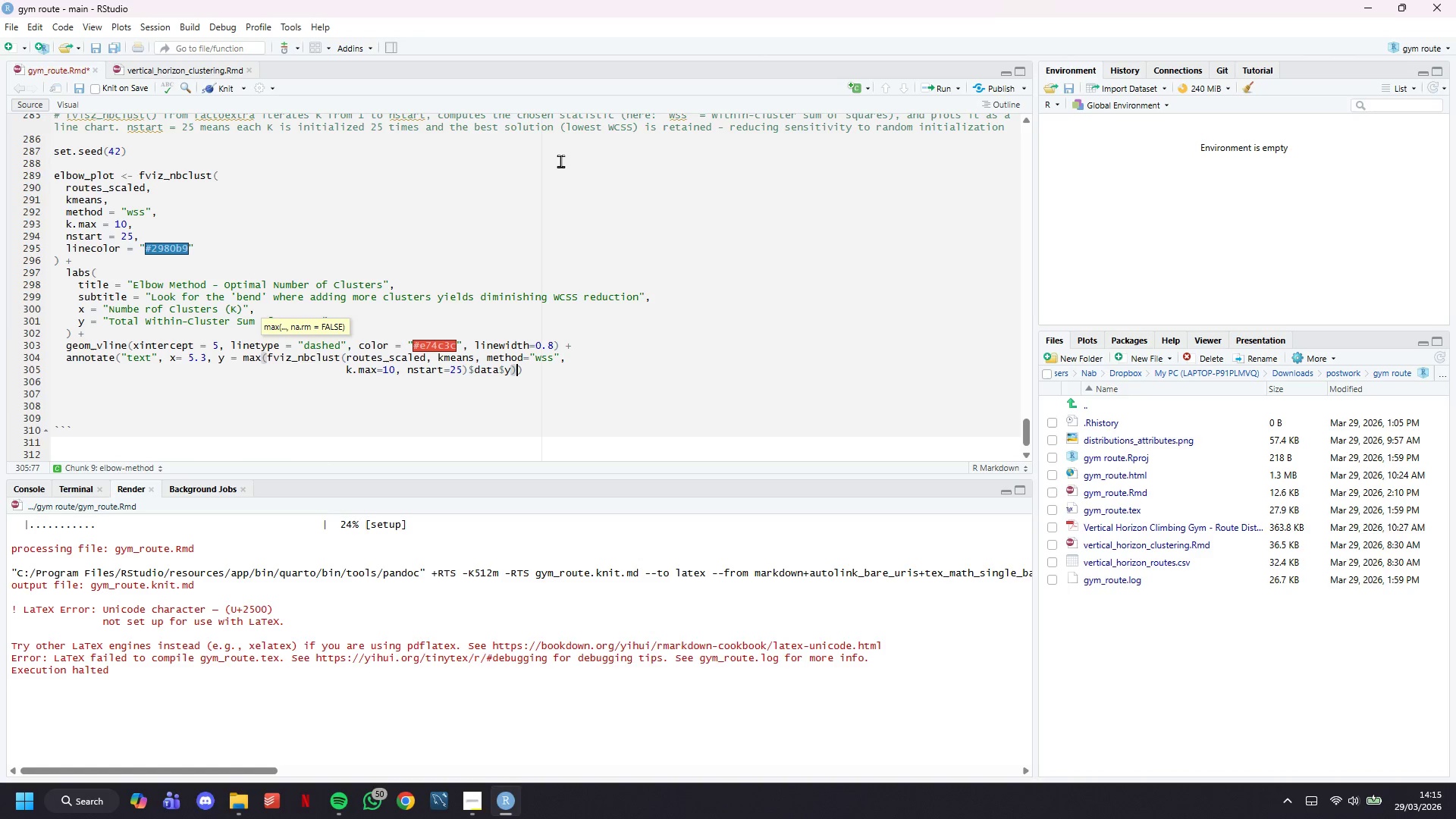 
 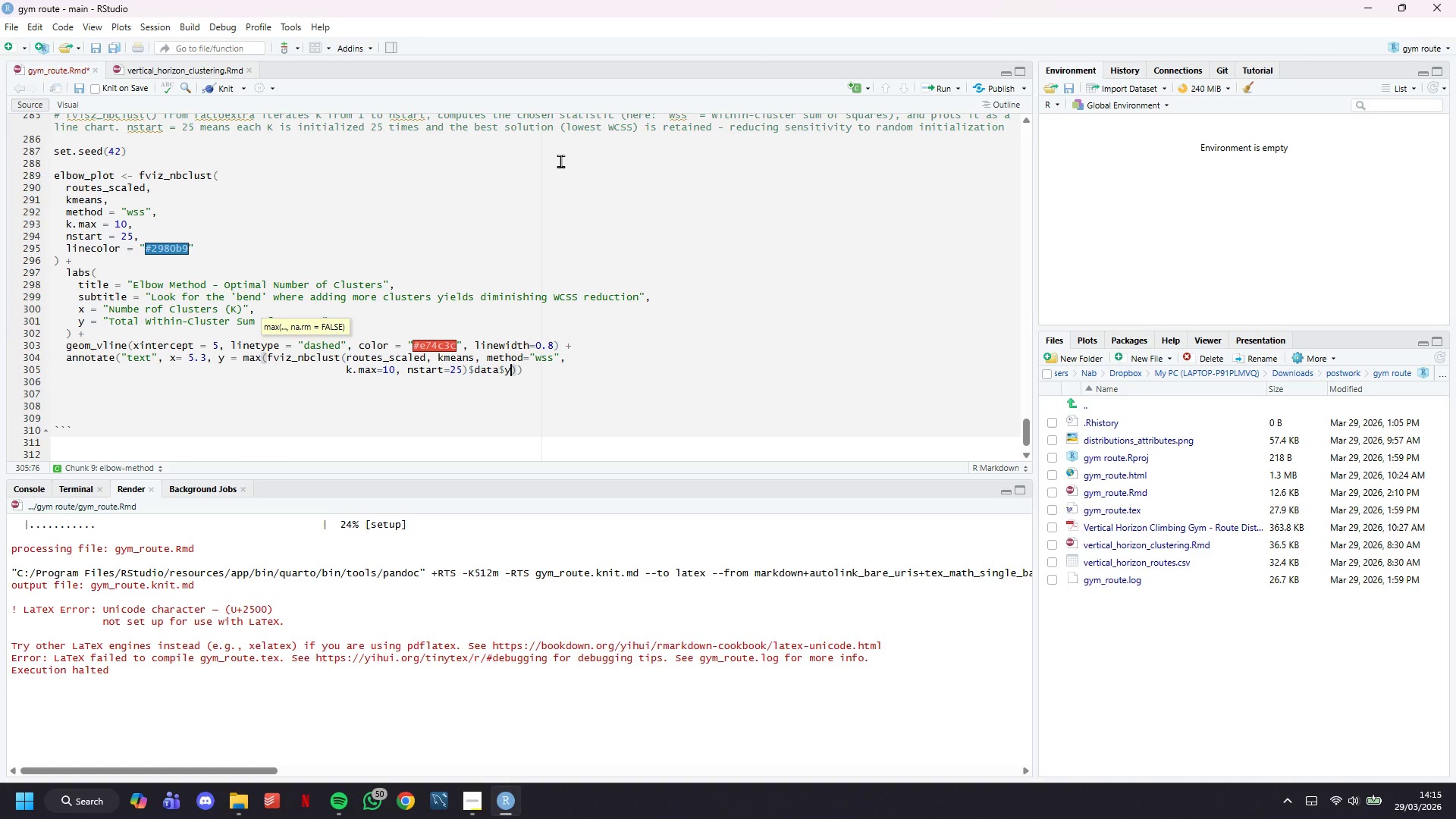 
key(ArrowRight)
 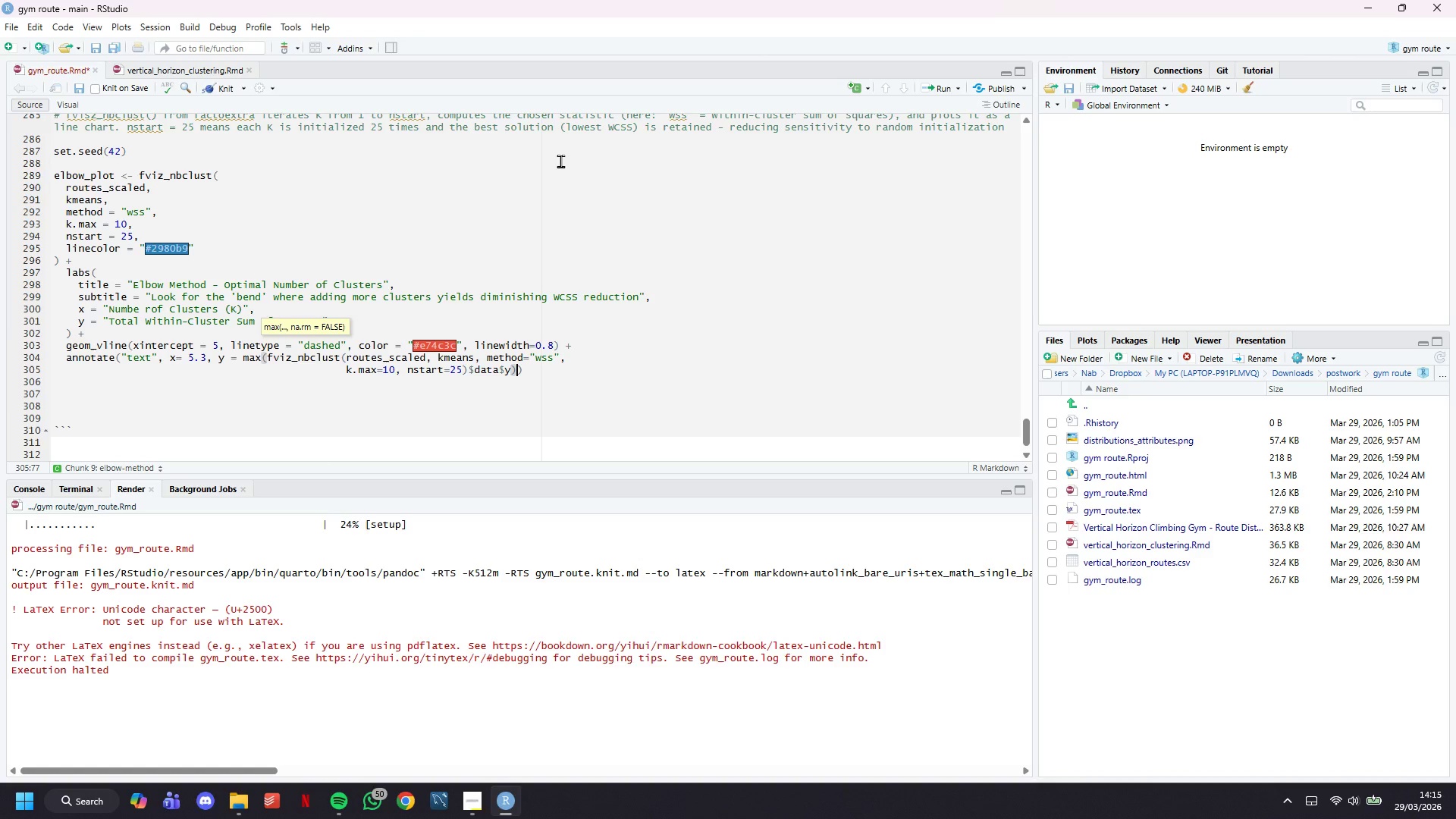 
key(Space)
 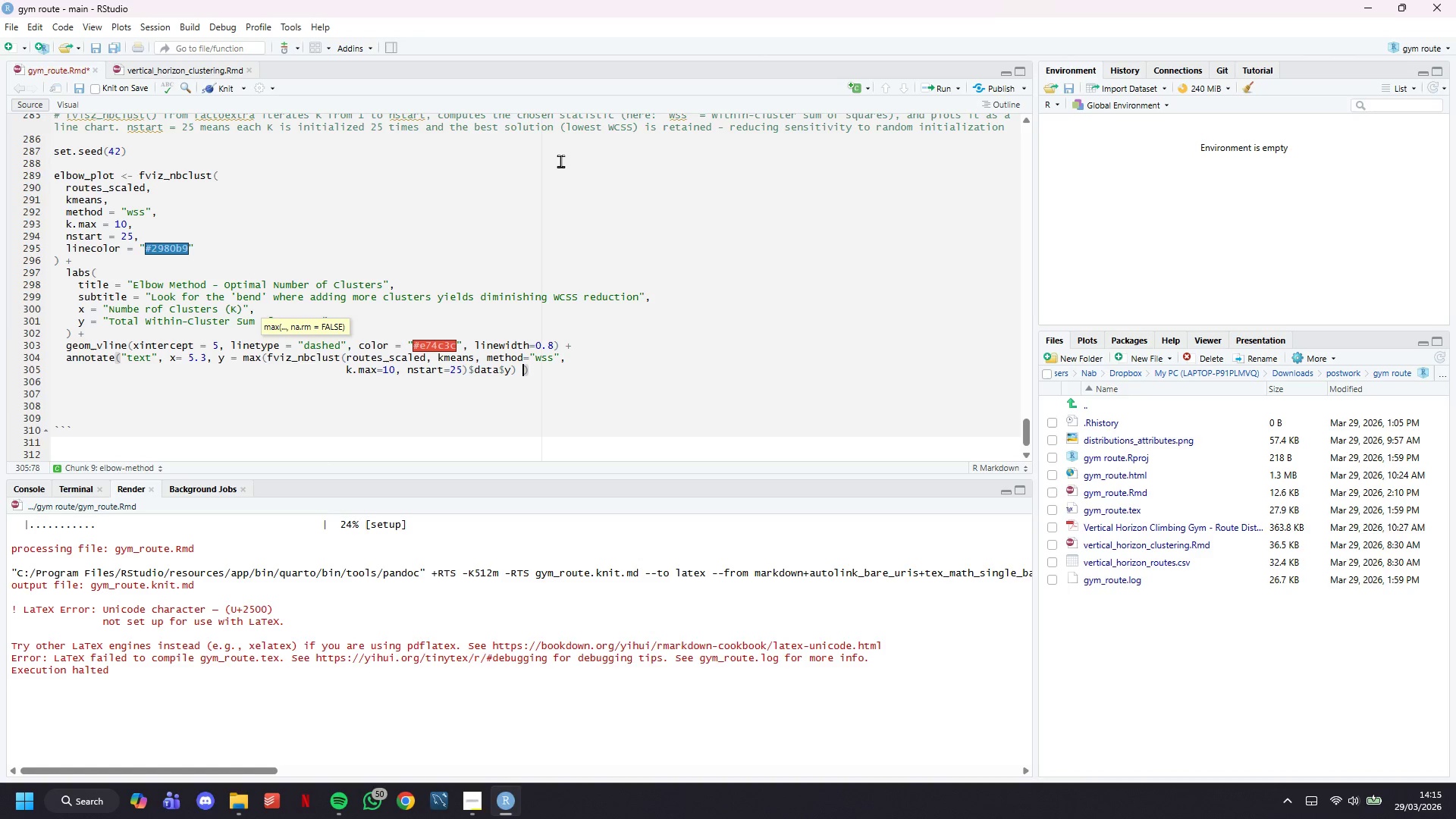 
key(Shift+8)
 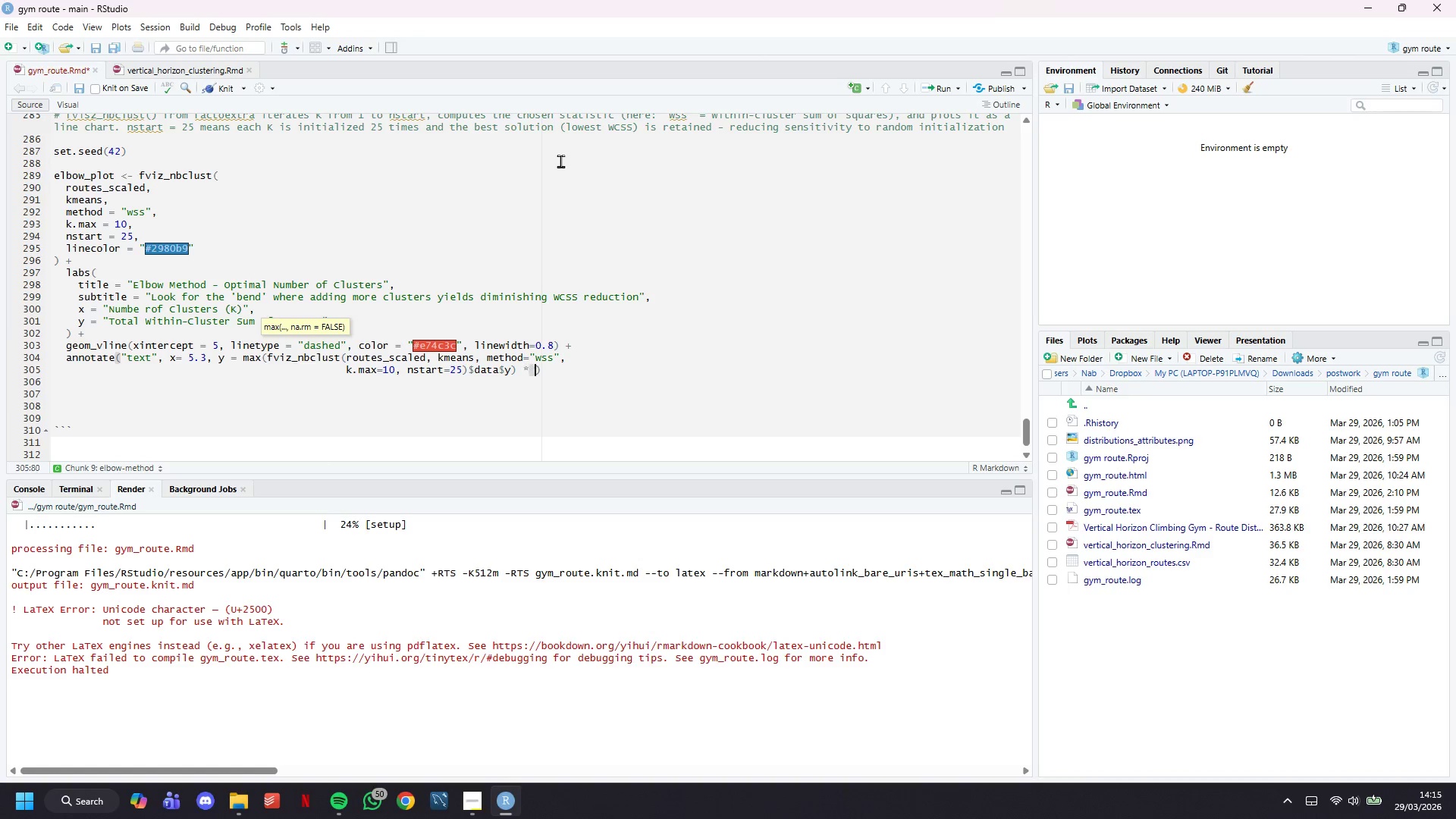 
key(Space)
 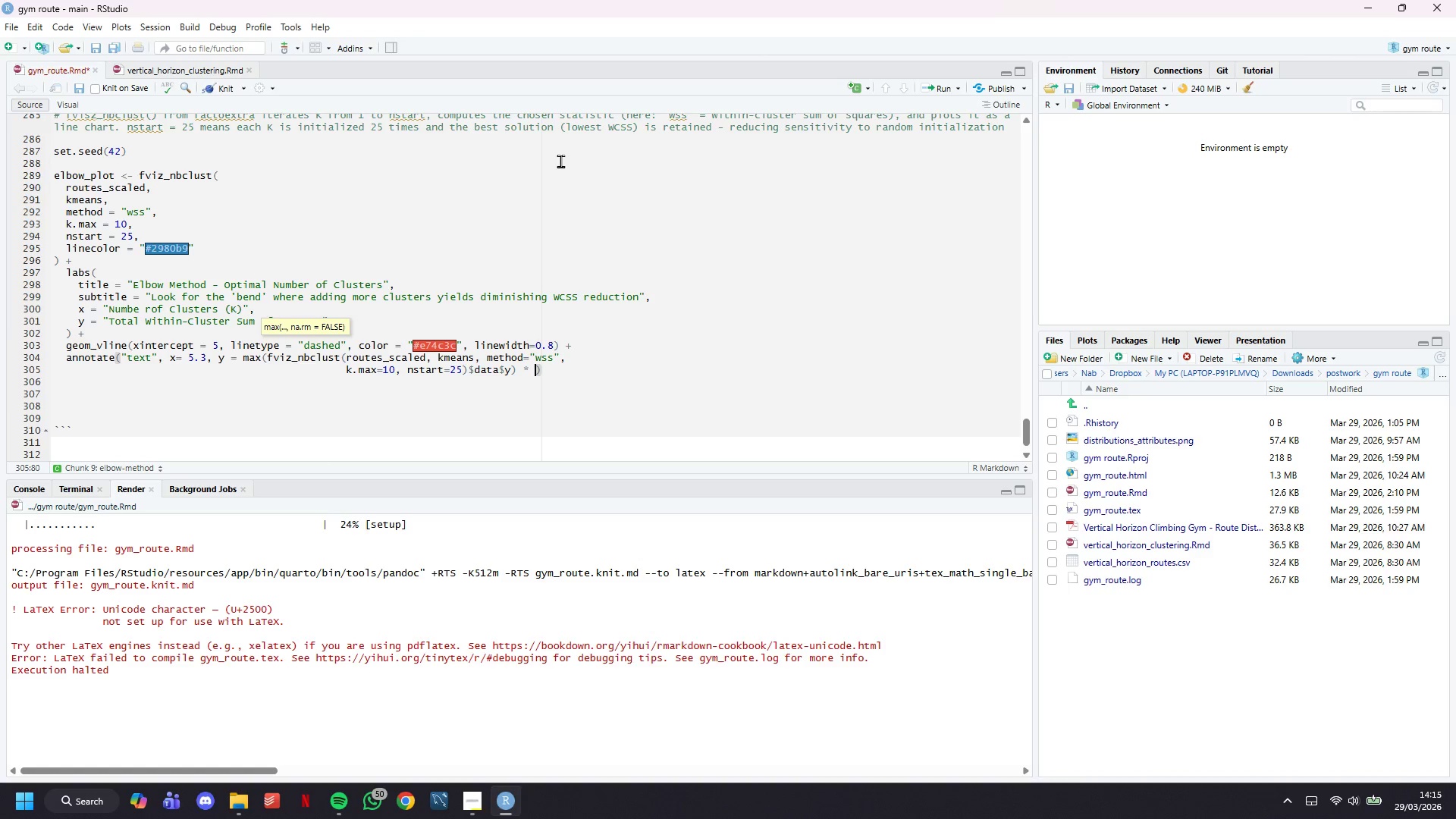 
key(0)
 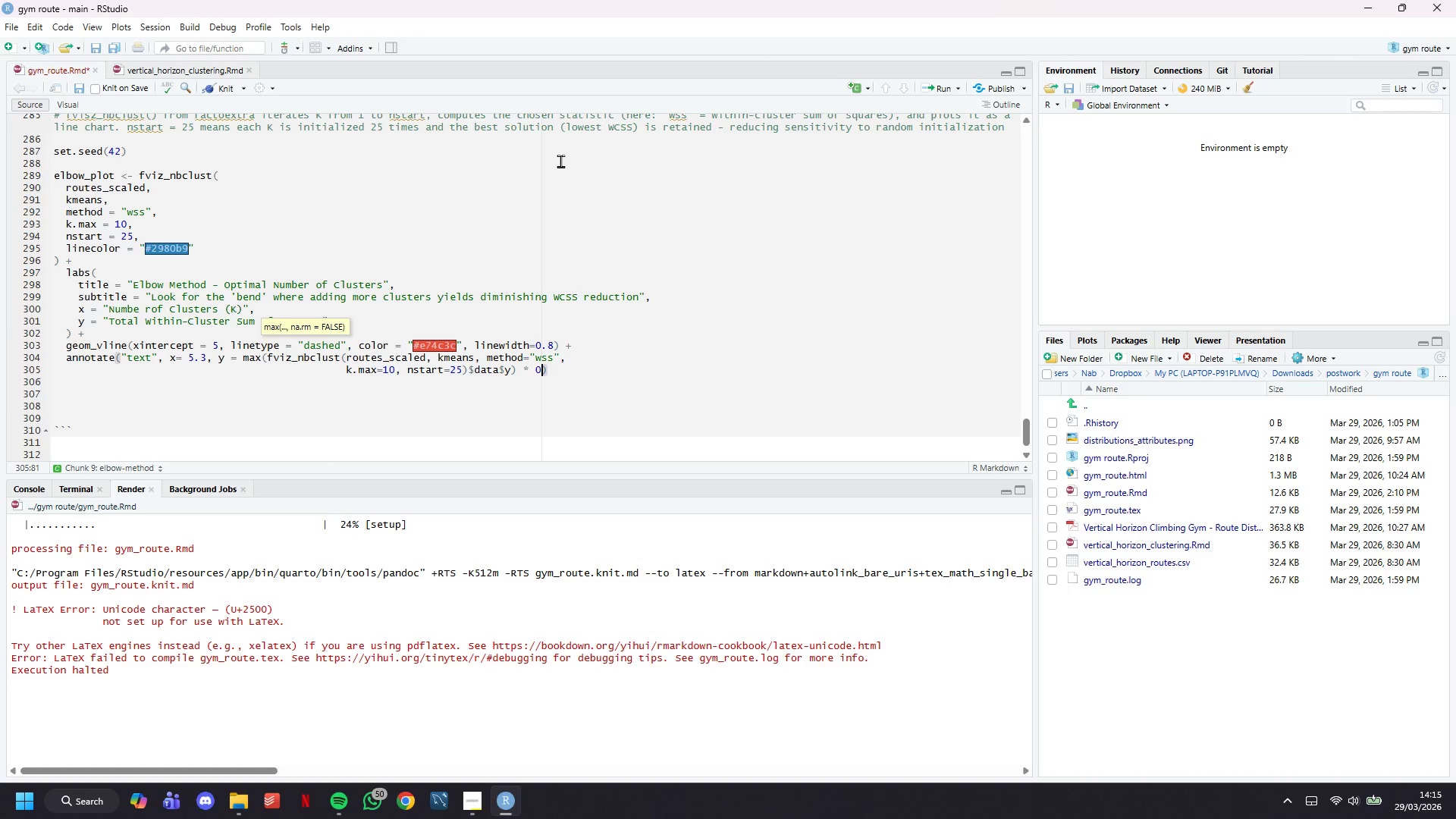 
key(Period)
 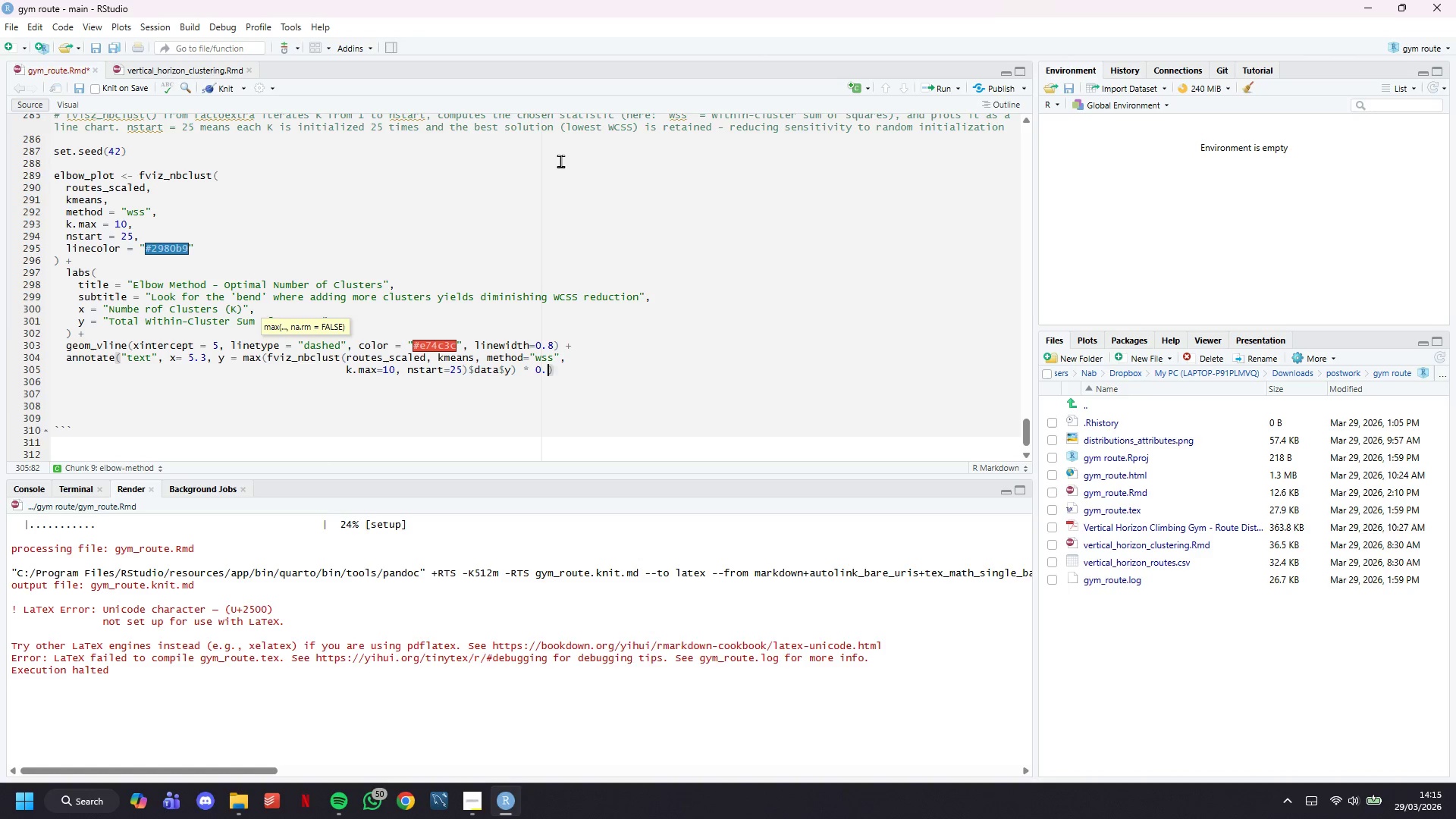 
key(9)
 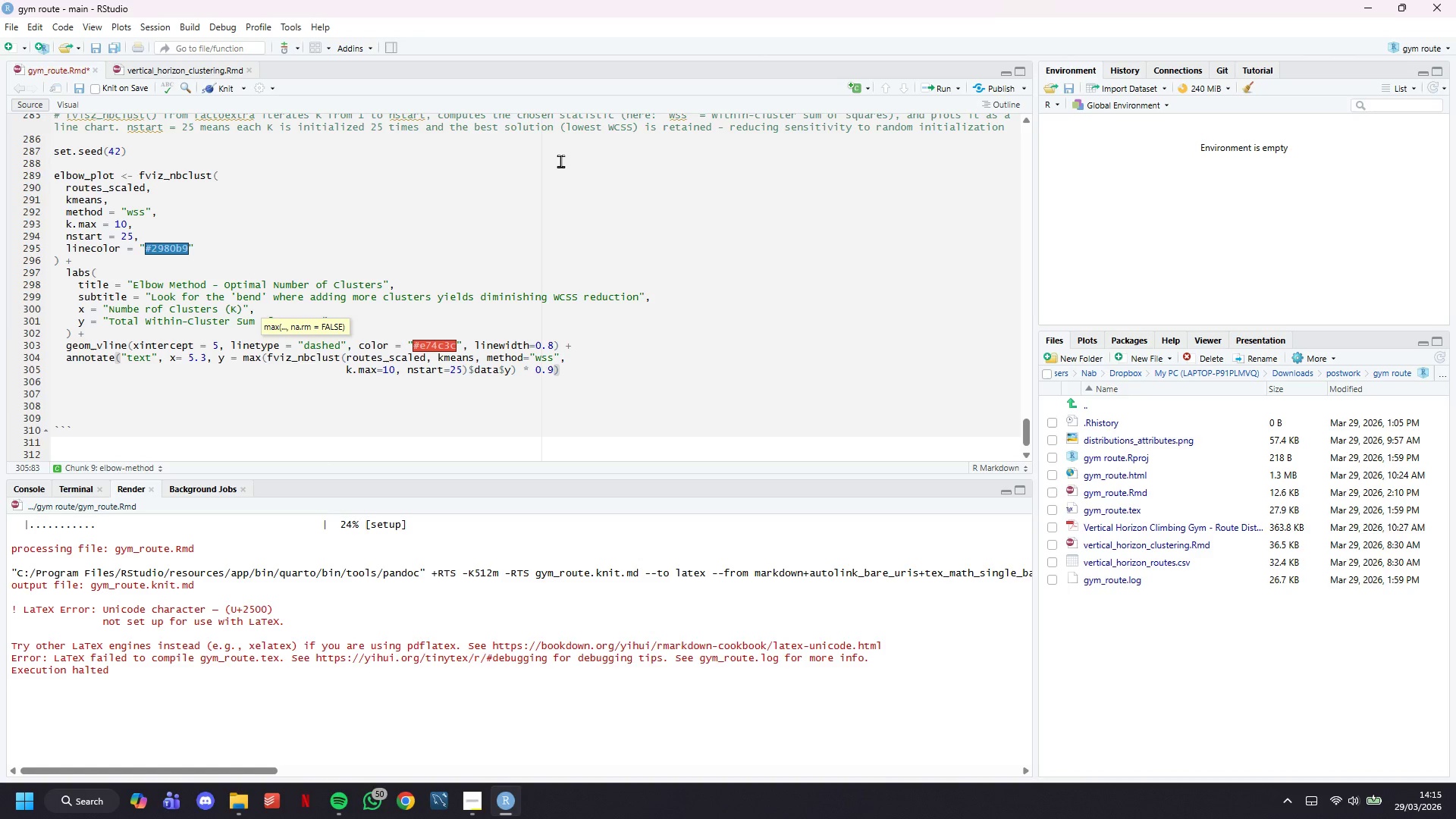 
key(Comma)
 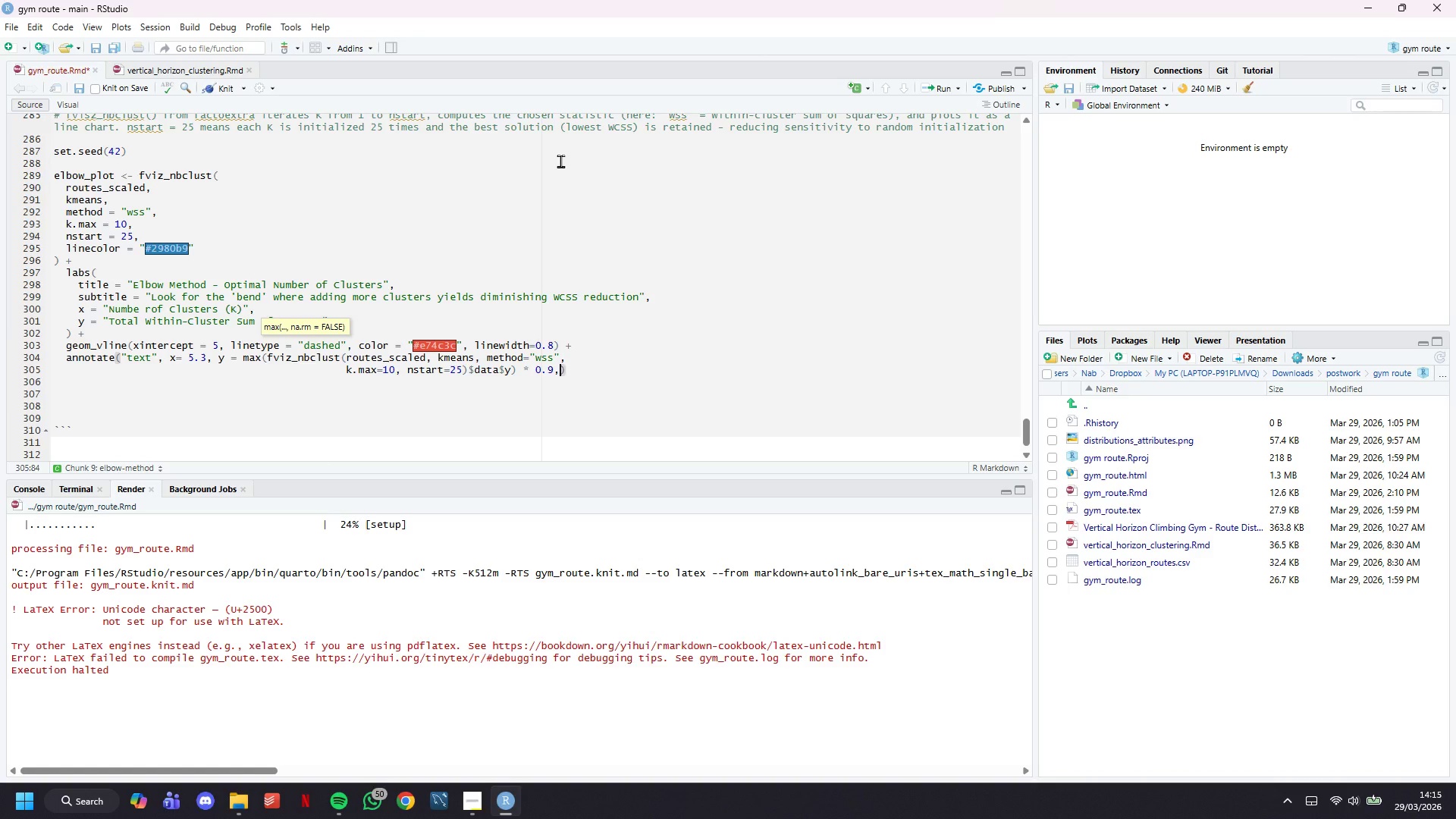 
key(Enter)
 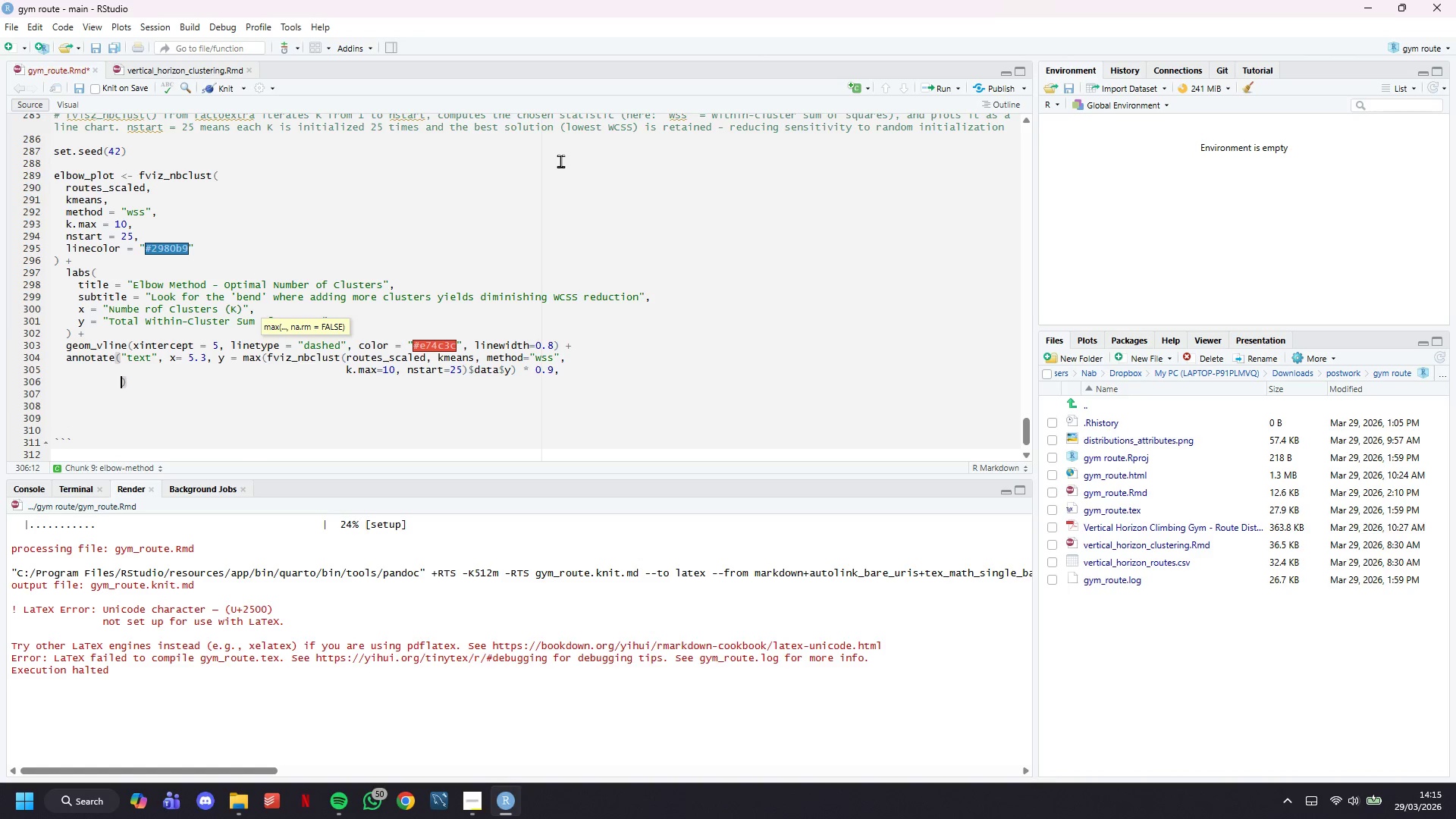 
type(label = ")
 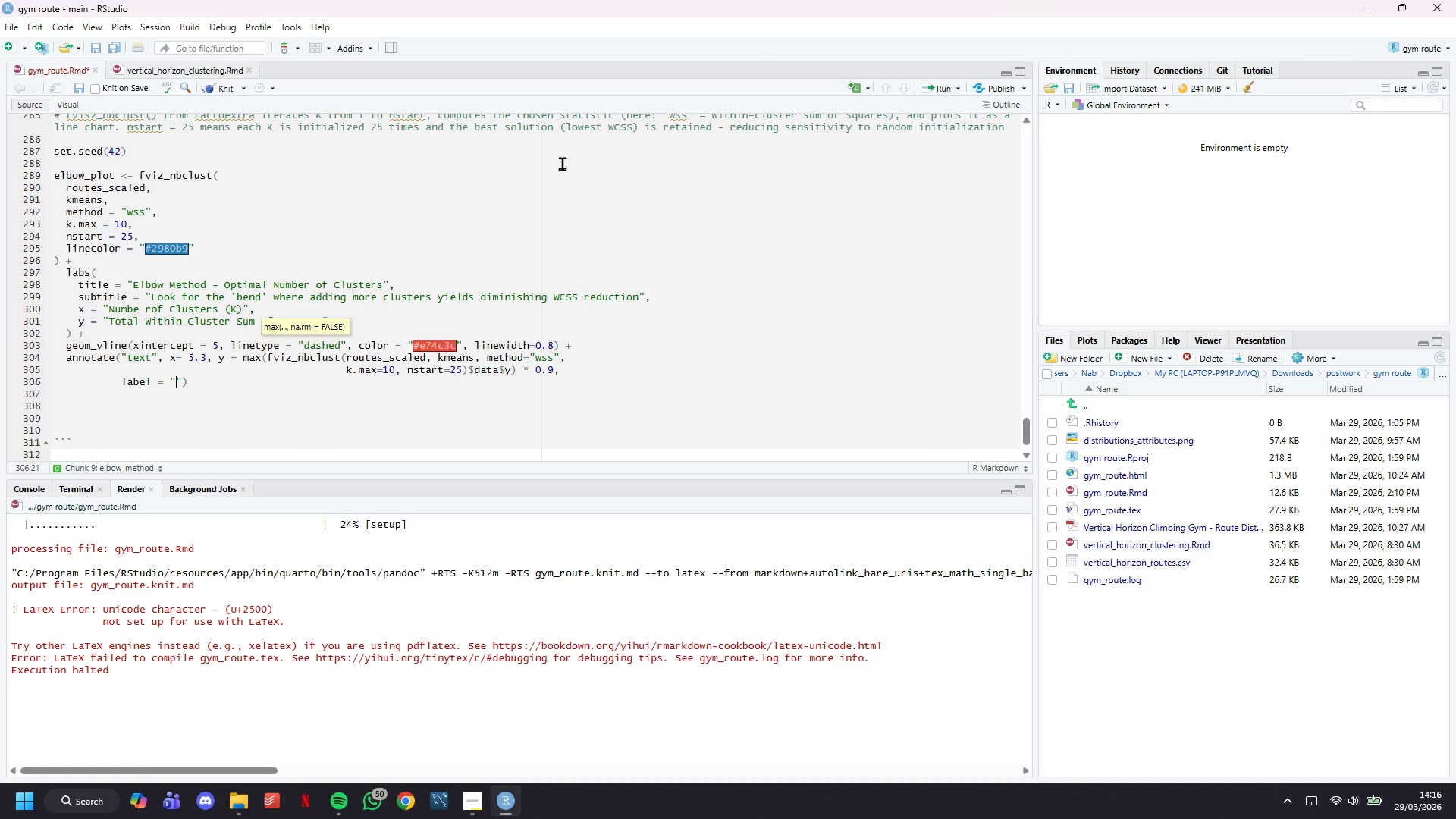 
scroll: coordinate [394, 415], scroll_direction: up, amount: 6.0
 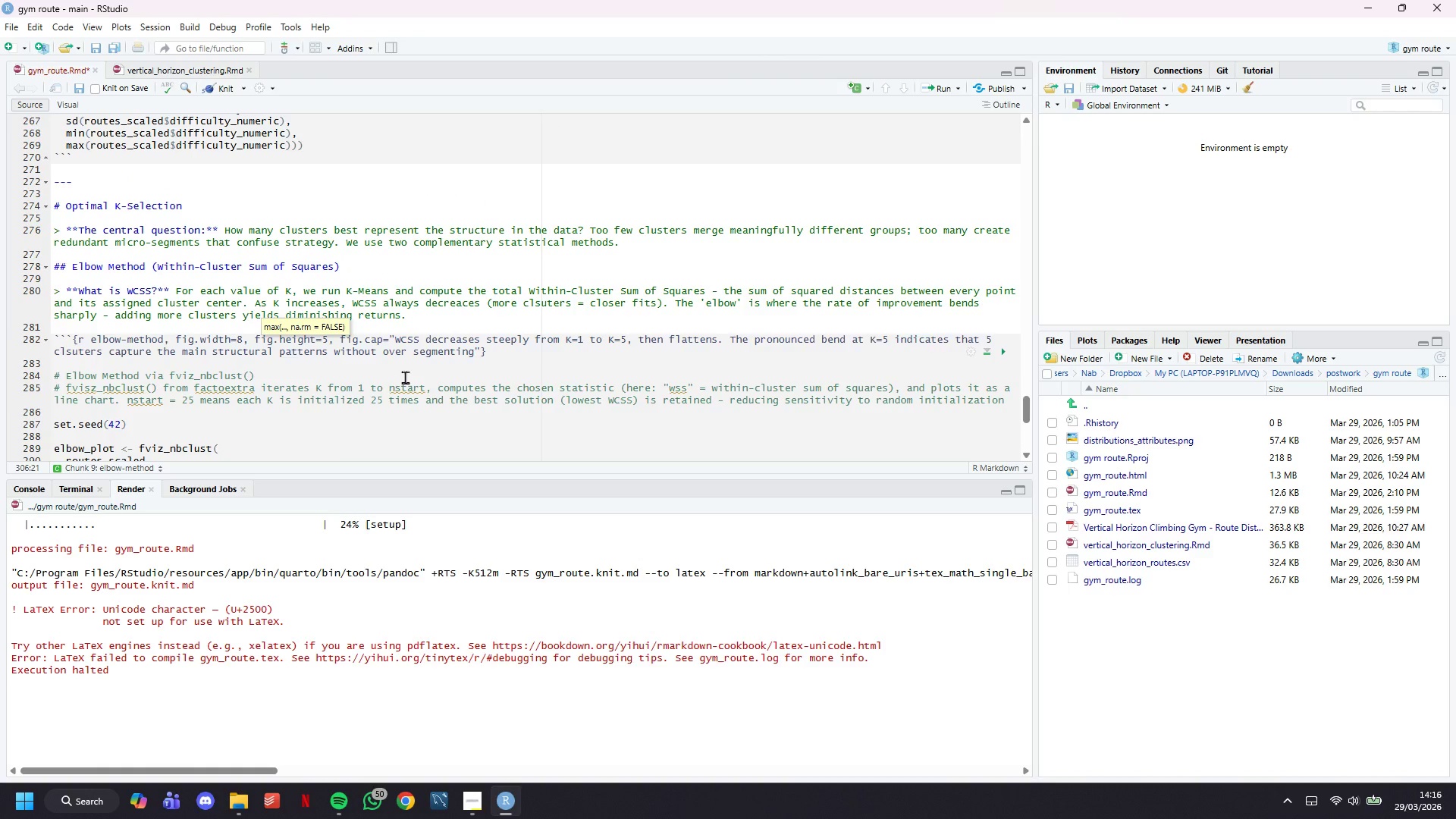 
scroll: coordinate [403, 350], scroll_direction: down, amount: 11.0
 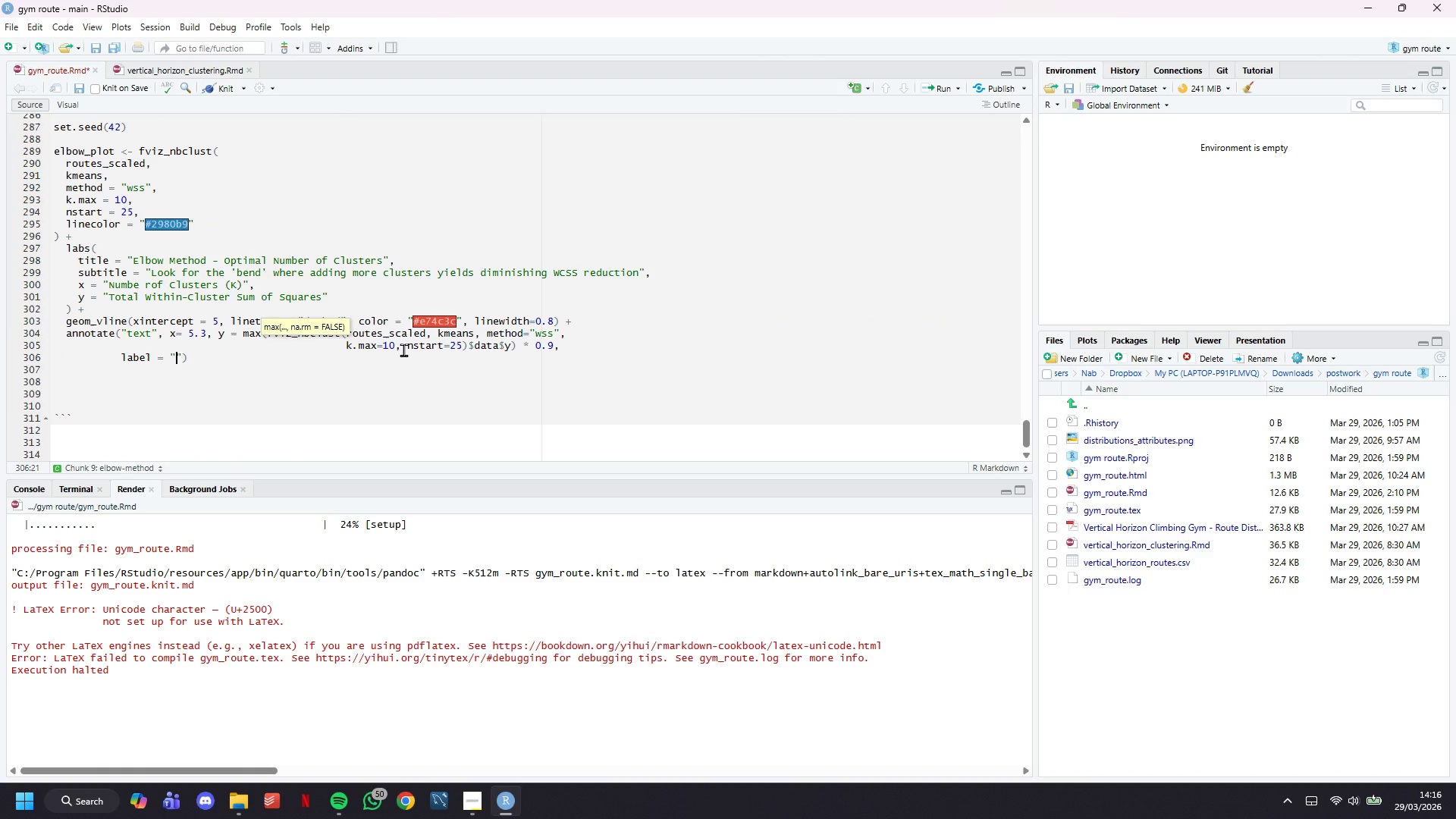 
type(Elbow at K)
key(Backspace)
type(k=5)
 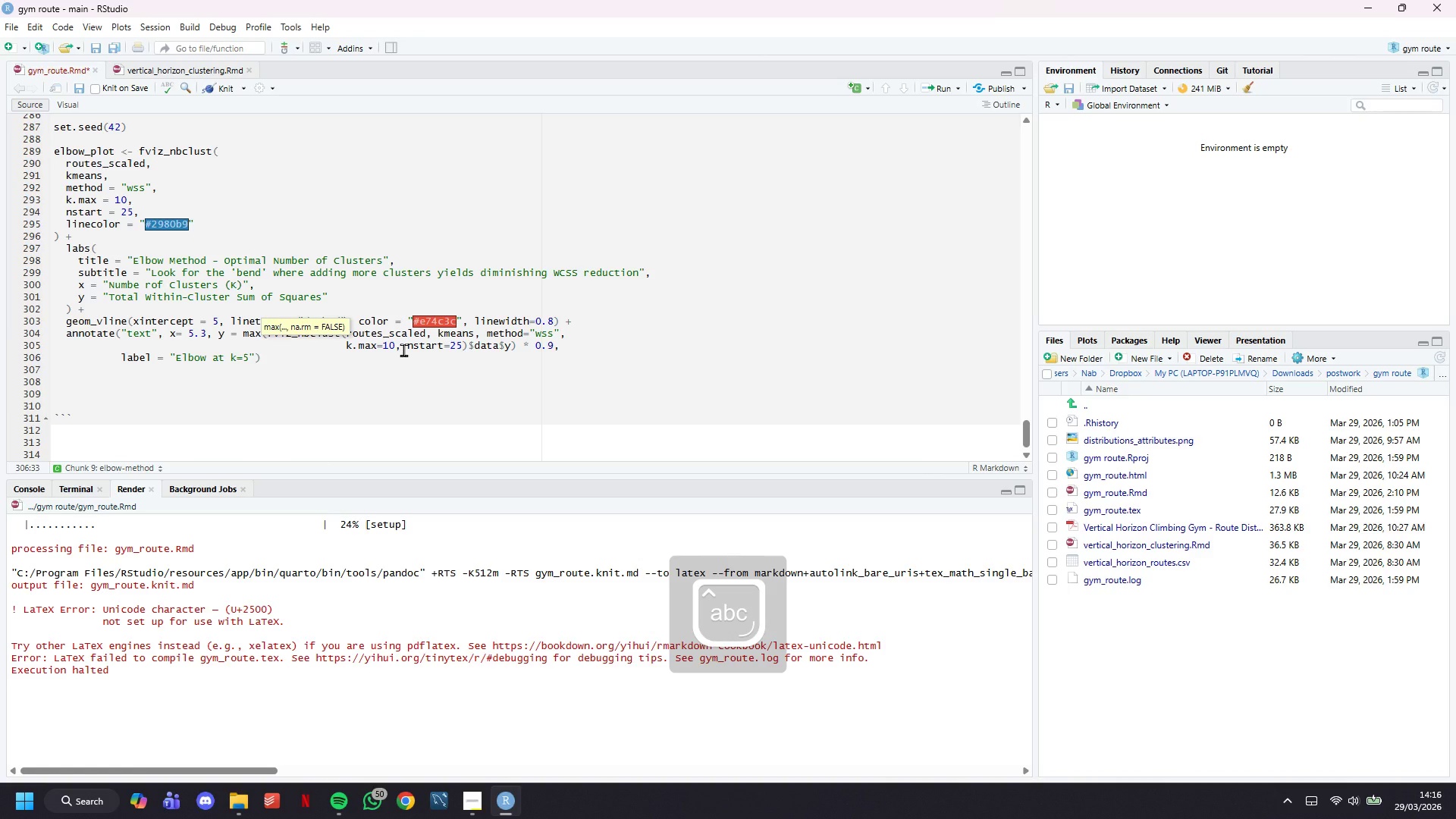 
key(ArrowRight)
 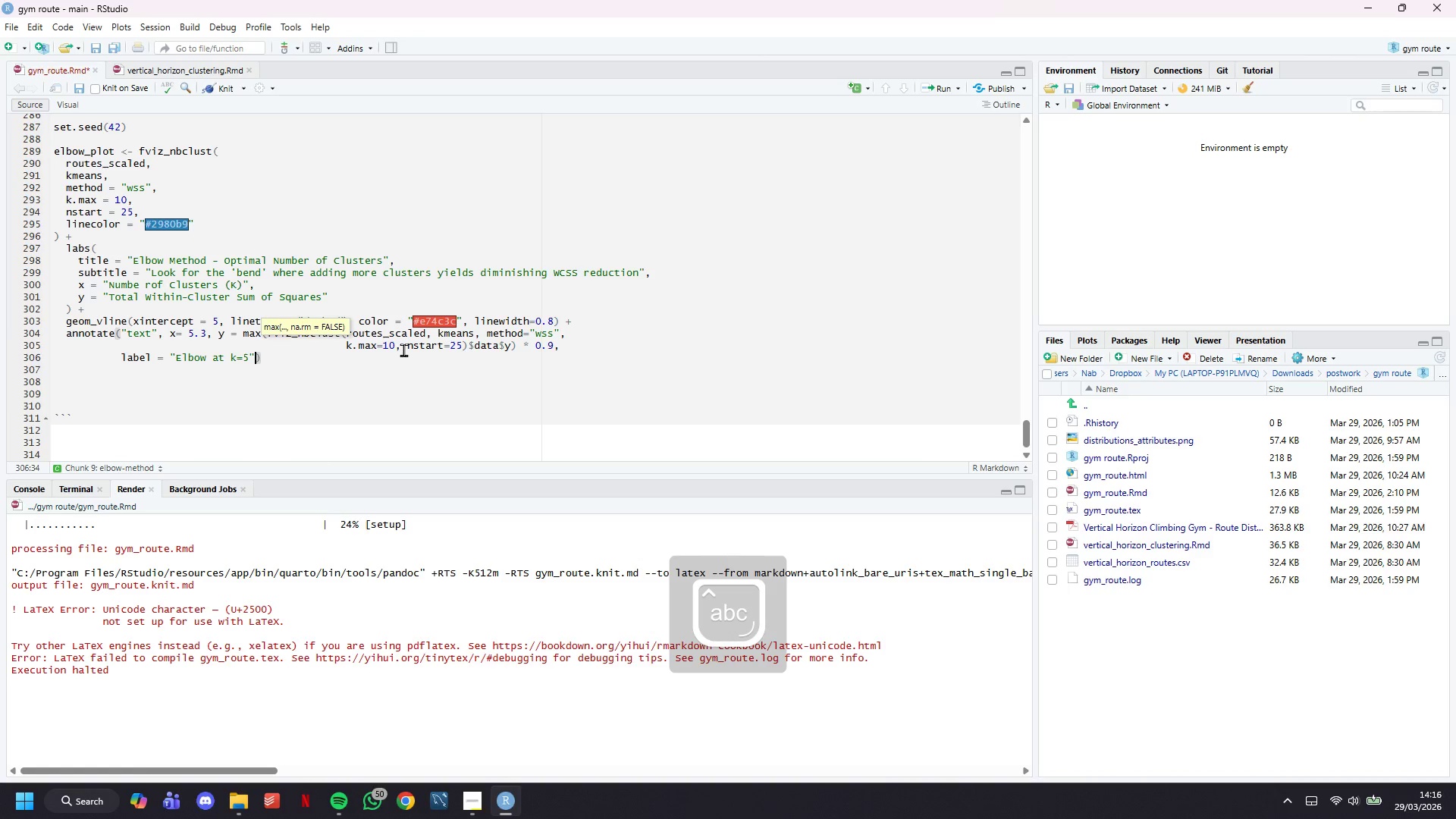 
type(, color = :)
key(Backspace)
type("#e74c4)
key(Backspace)
type(3c)
 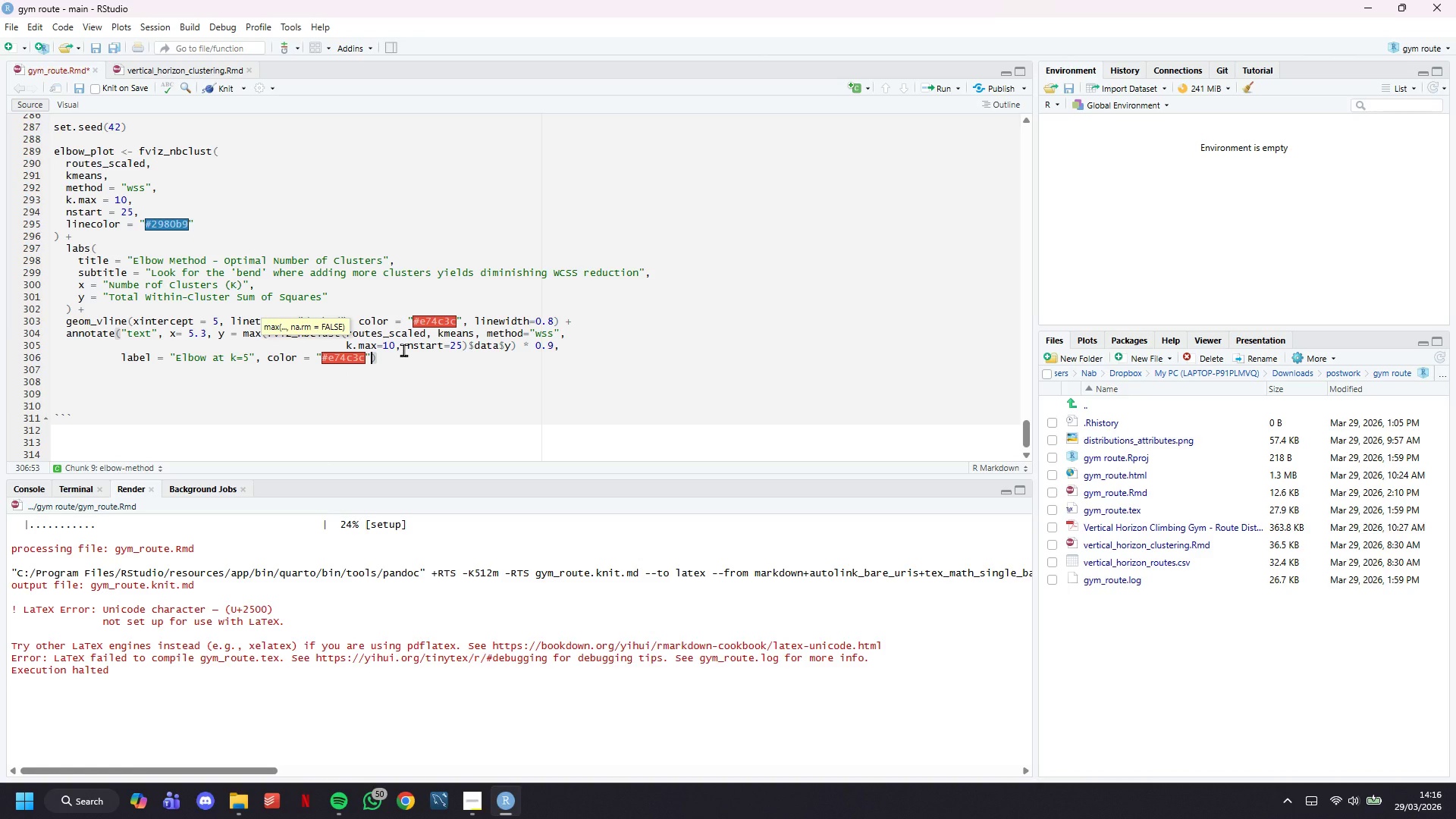 
 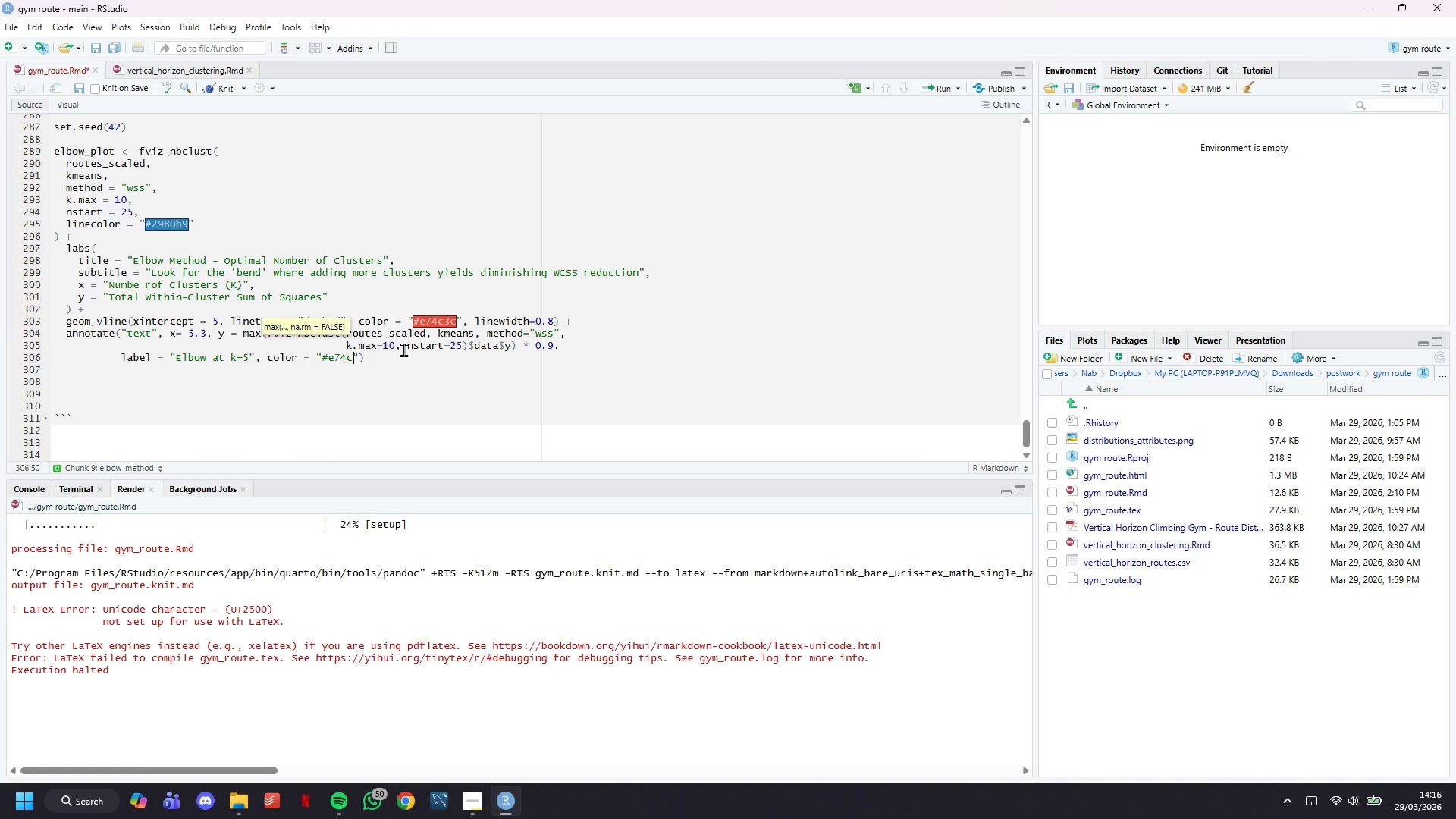 
key(ArrowRight)
 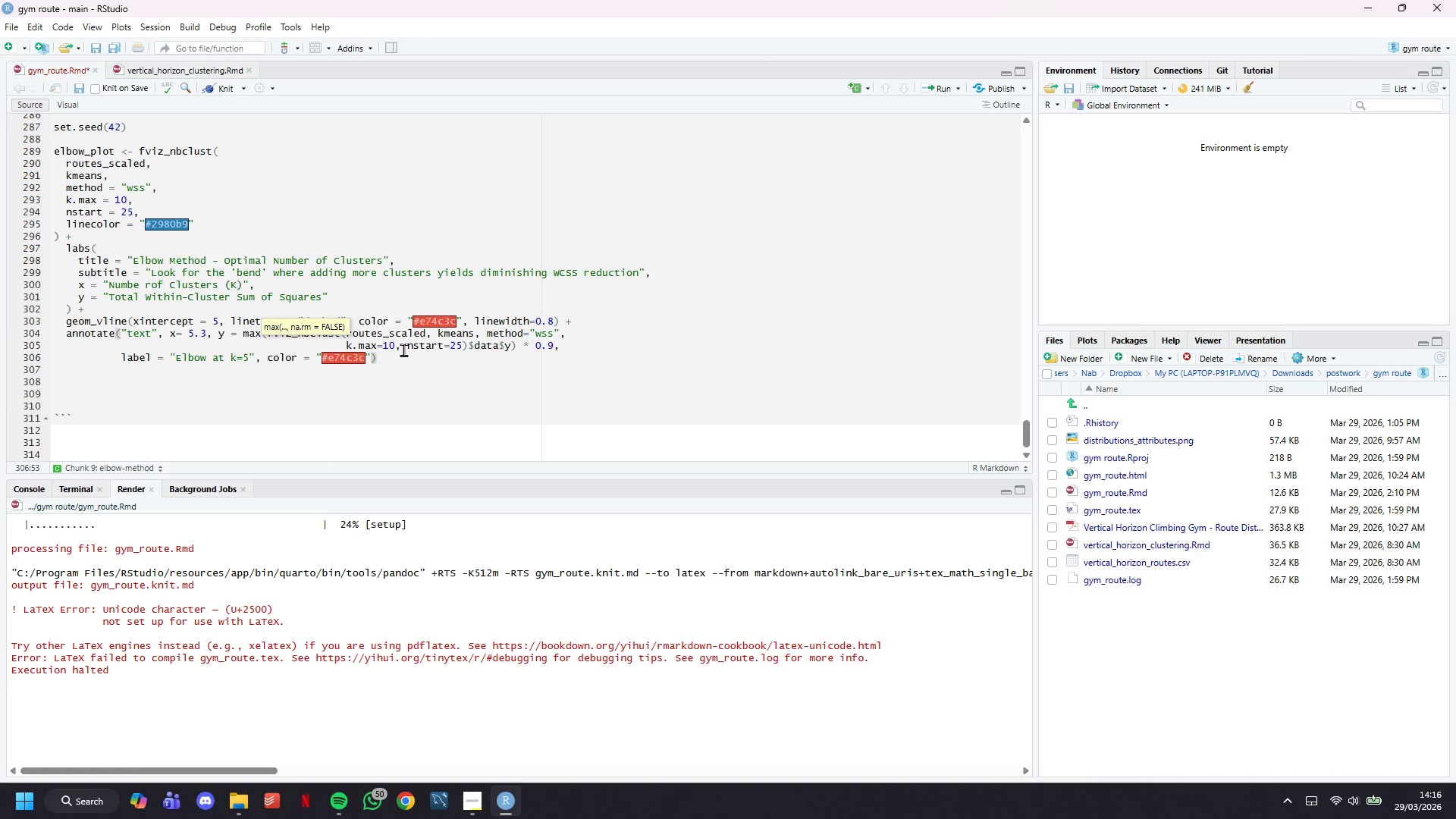 
type(, fontface = "bold)
 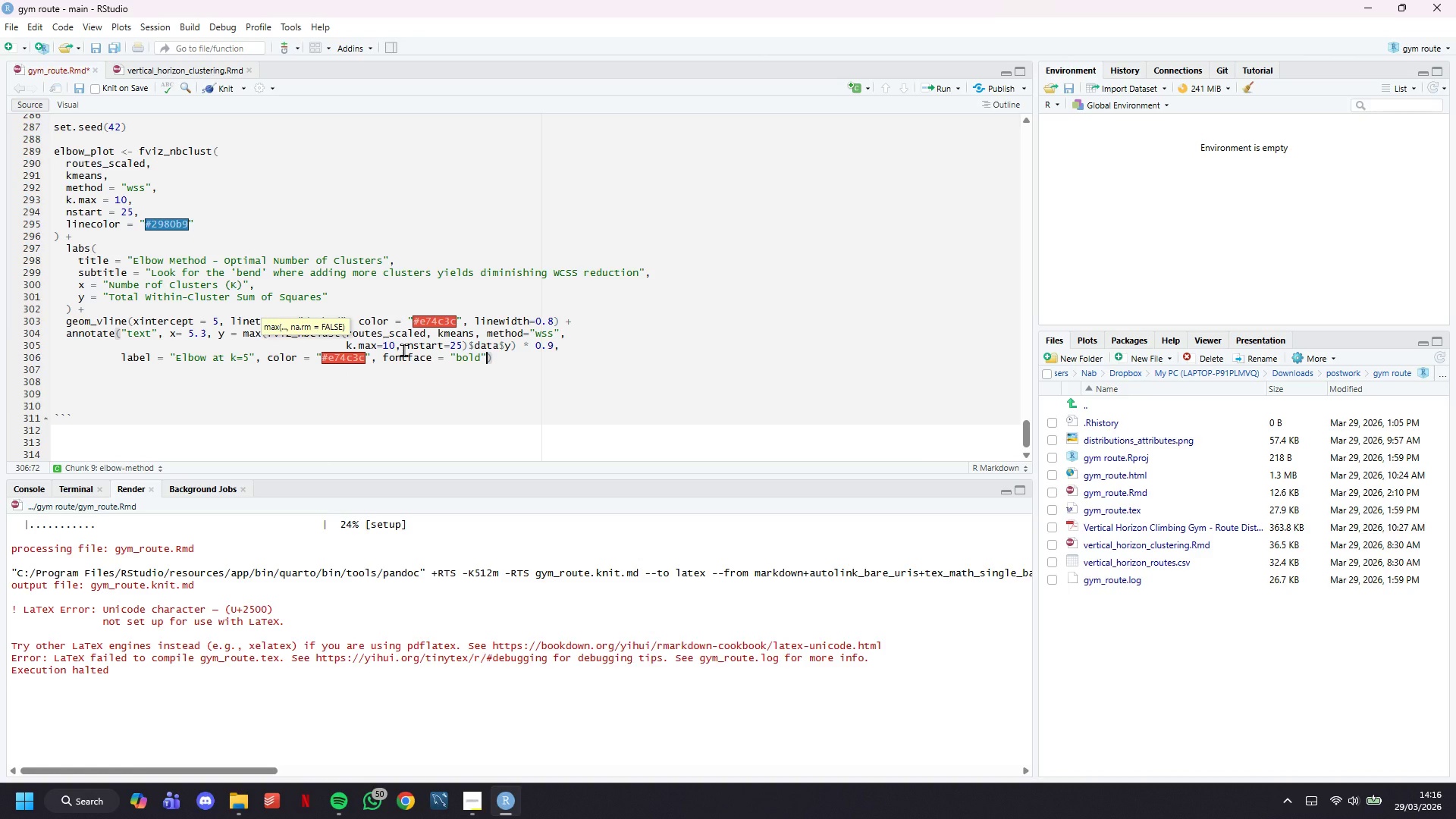 
 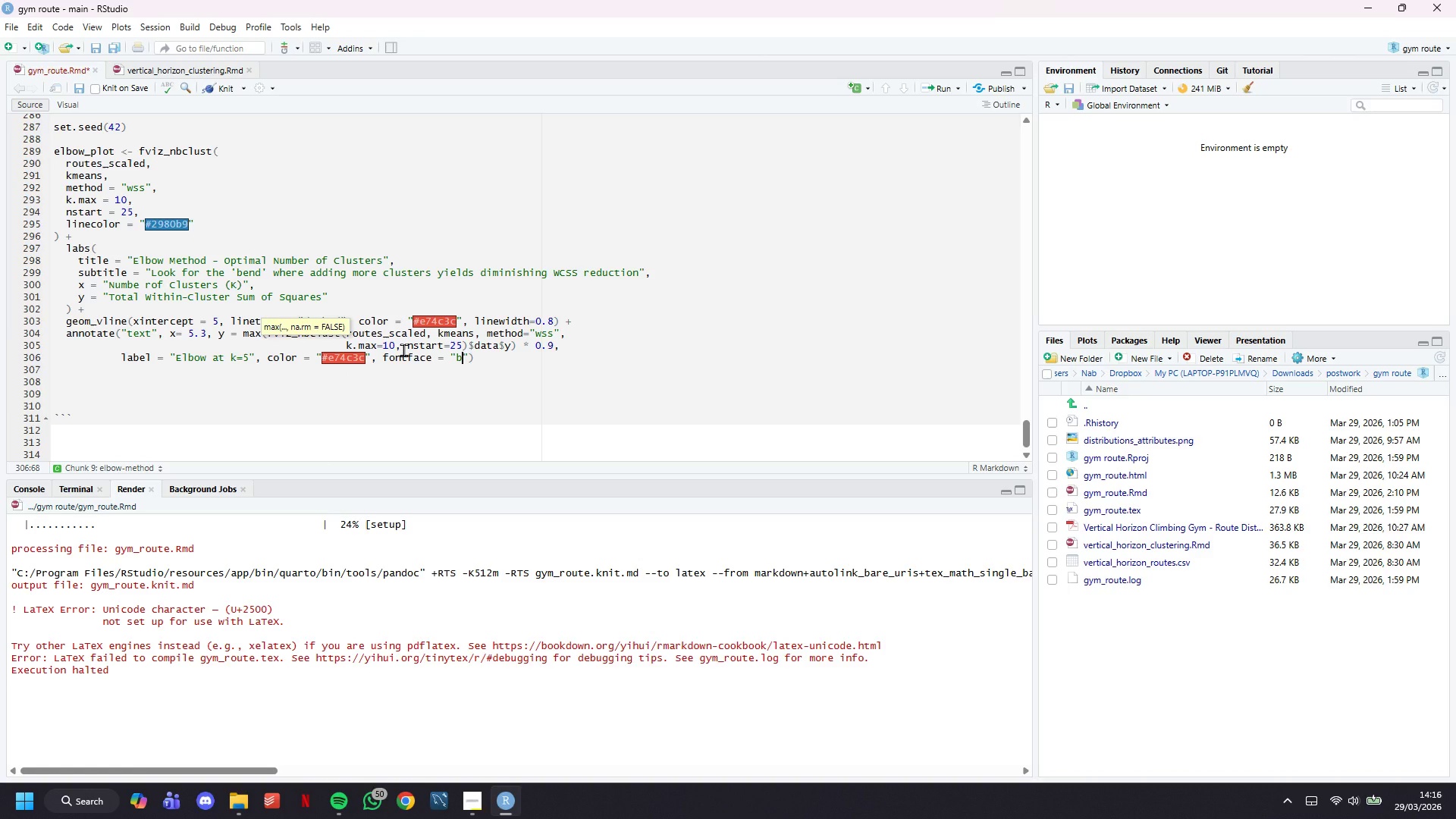 
key(ArrowRight)
 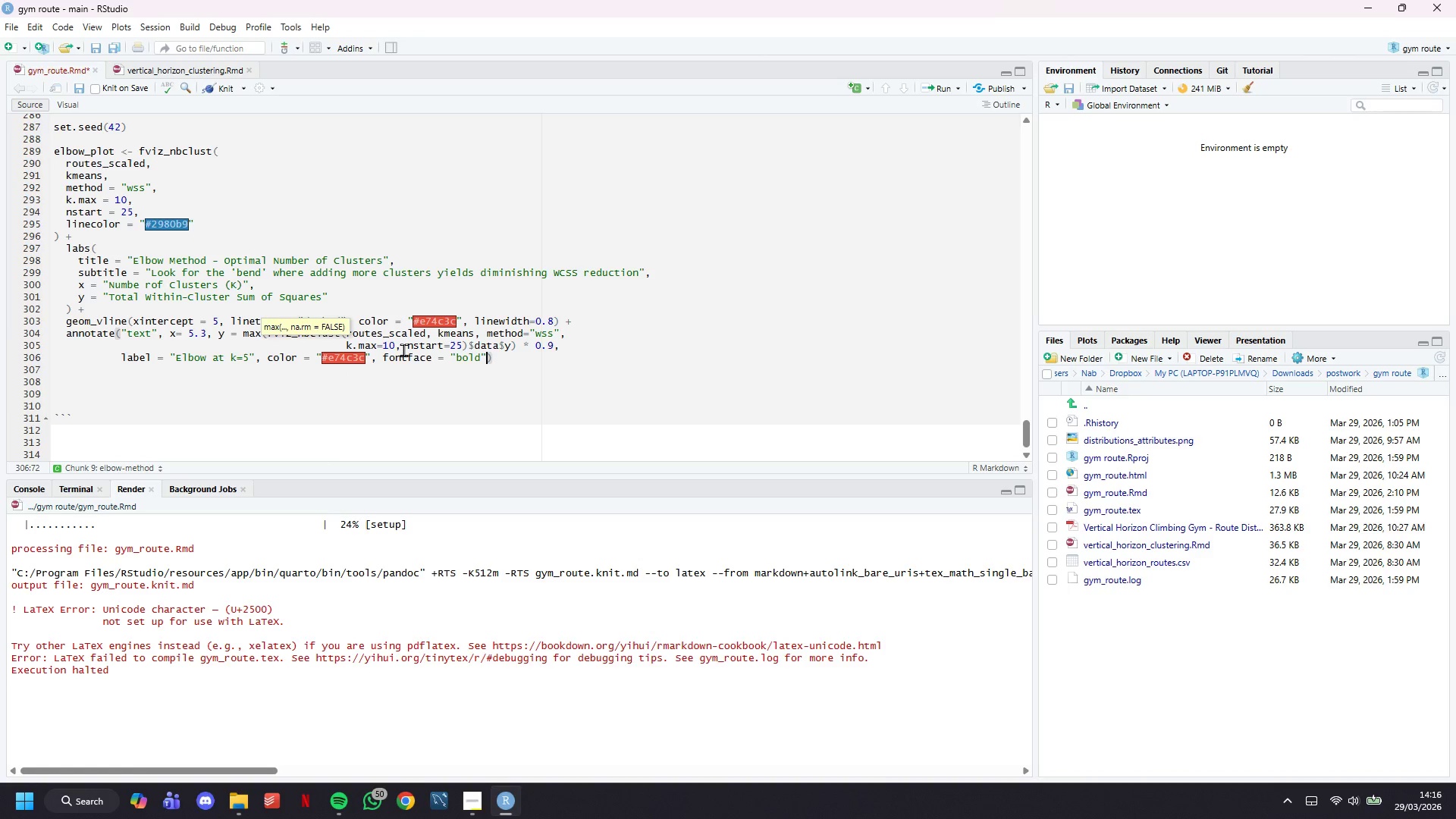 
type(, hjust = 0)
 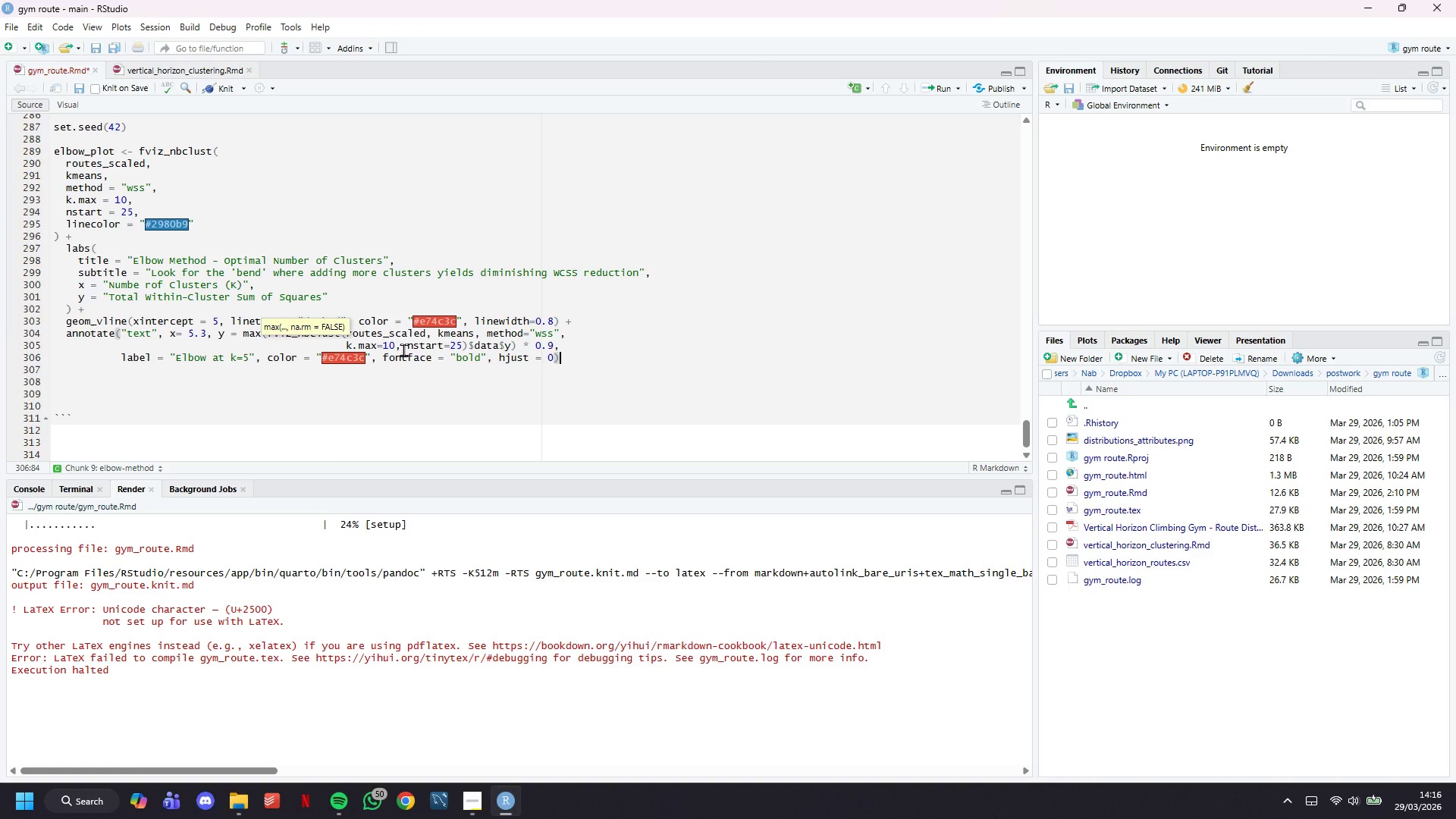 
key(ArrowRight)
 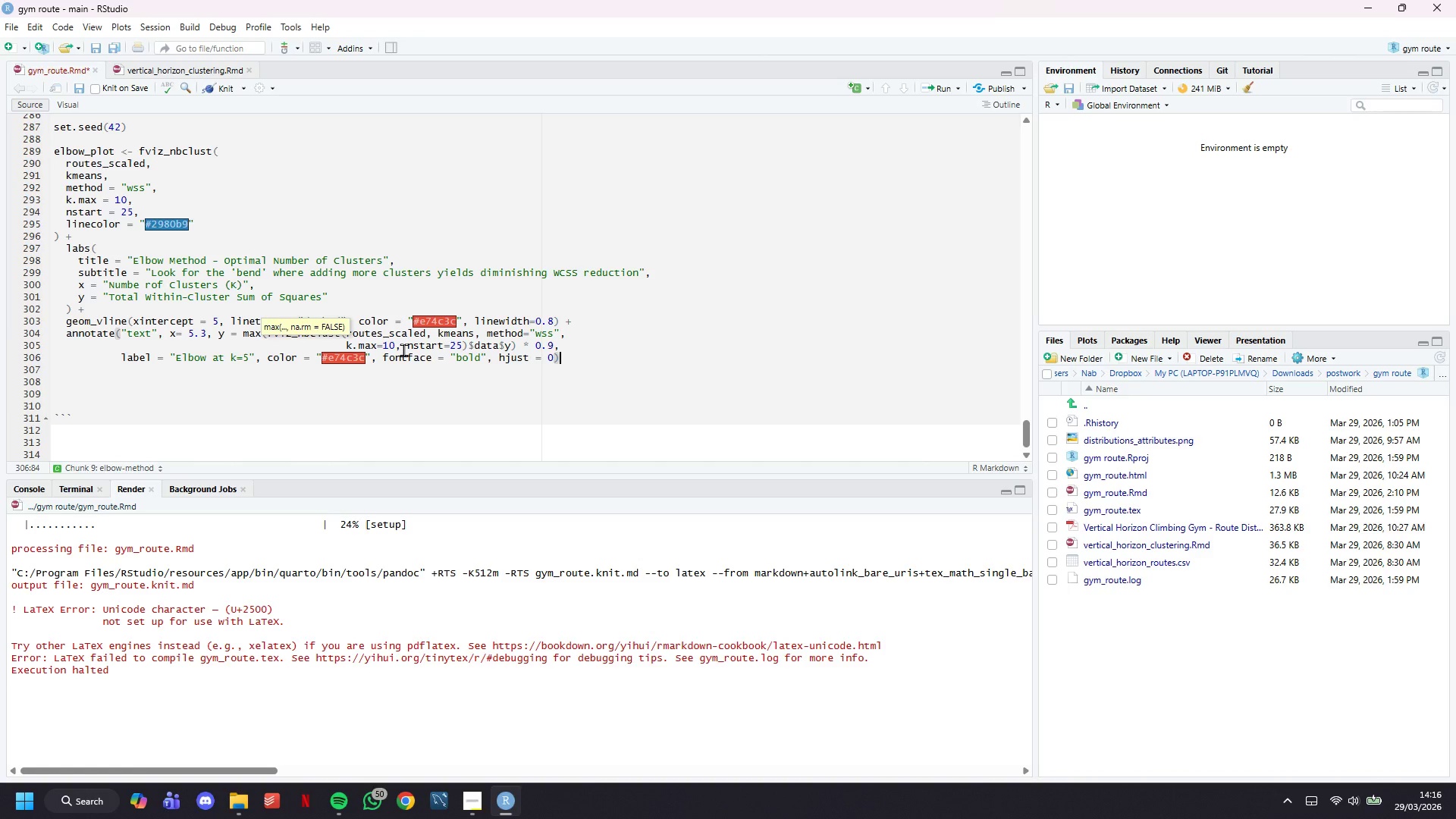 
key(ArrowDown)
 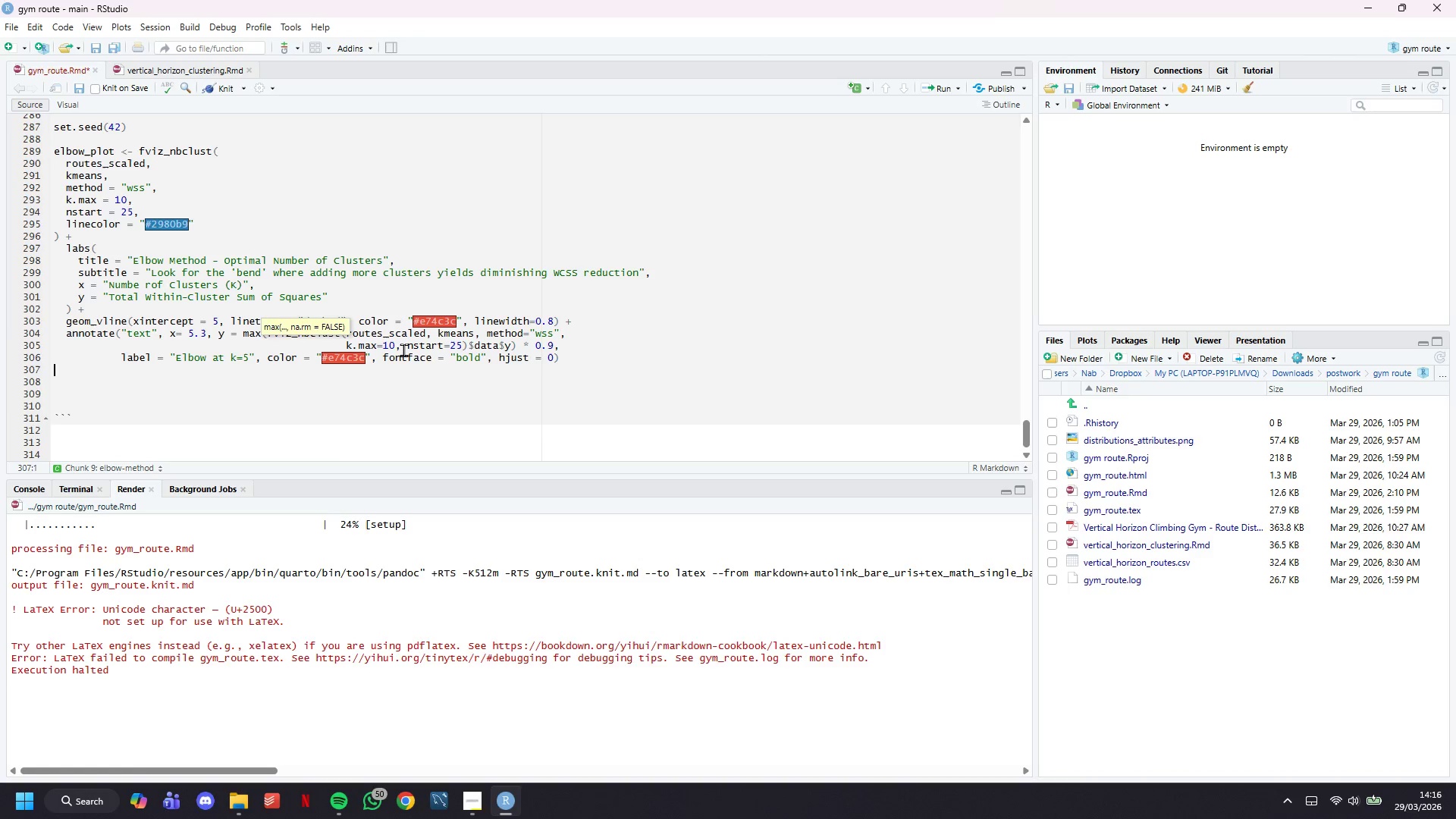 
key(Enter)
 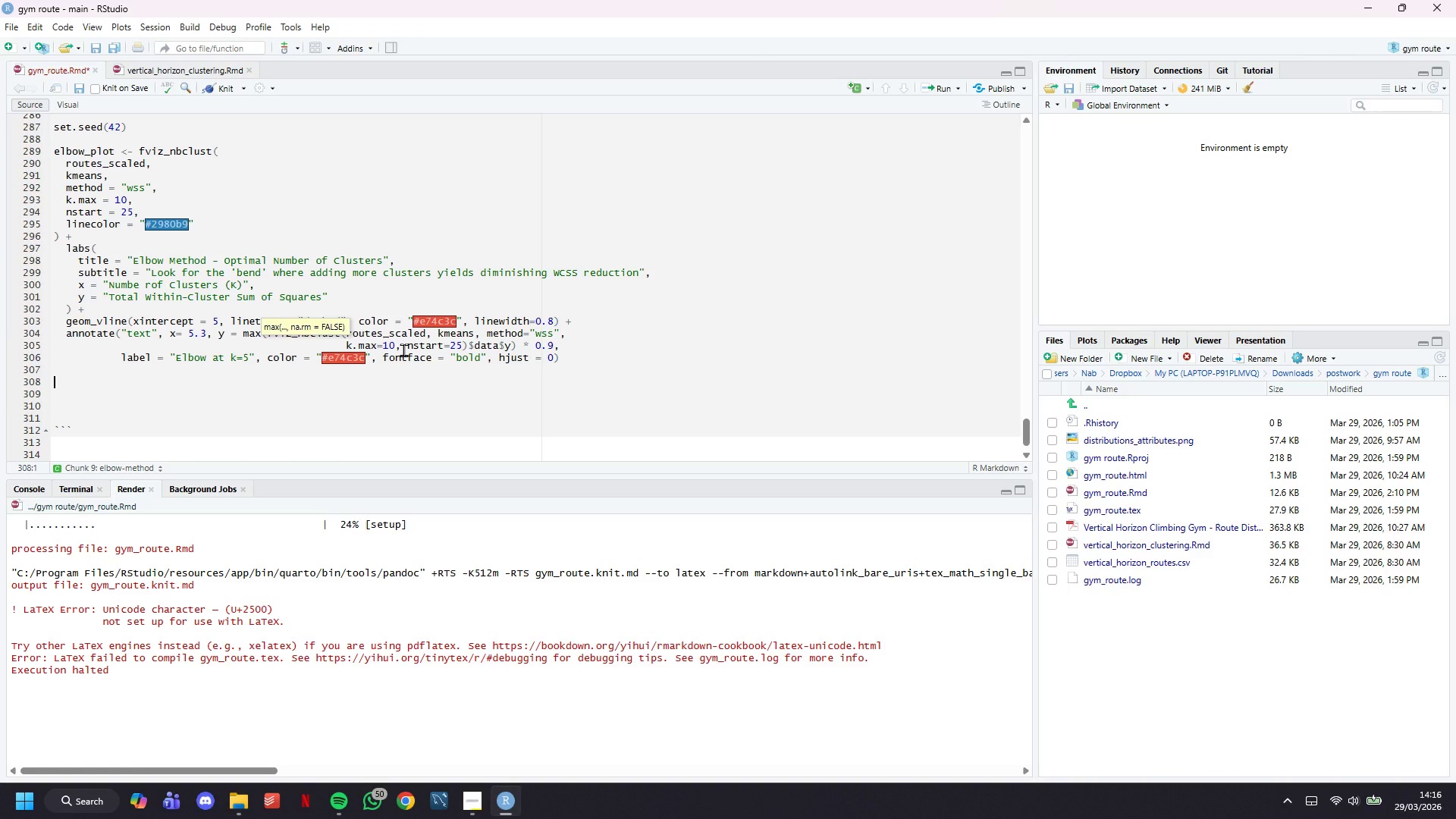 
key(Control+S)
 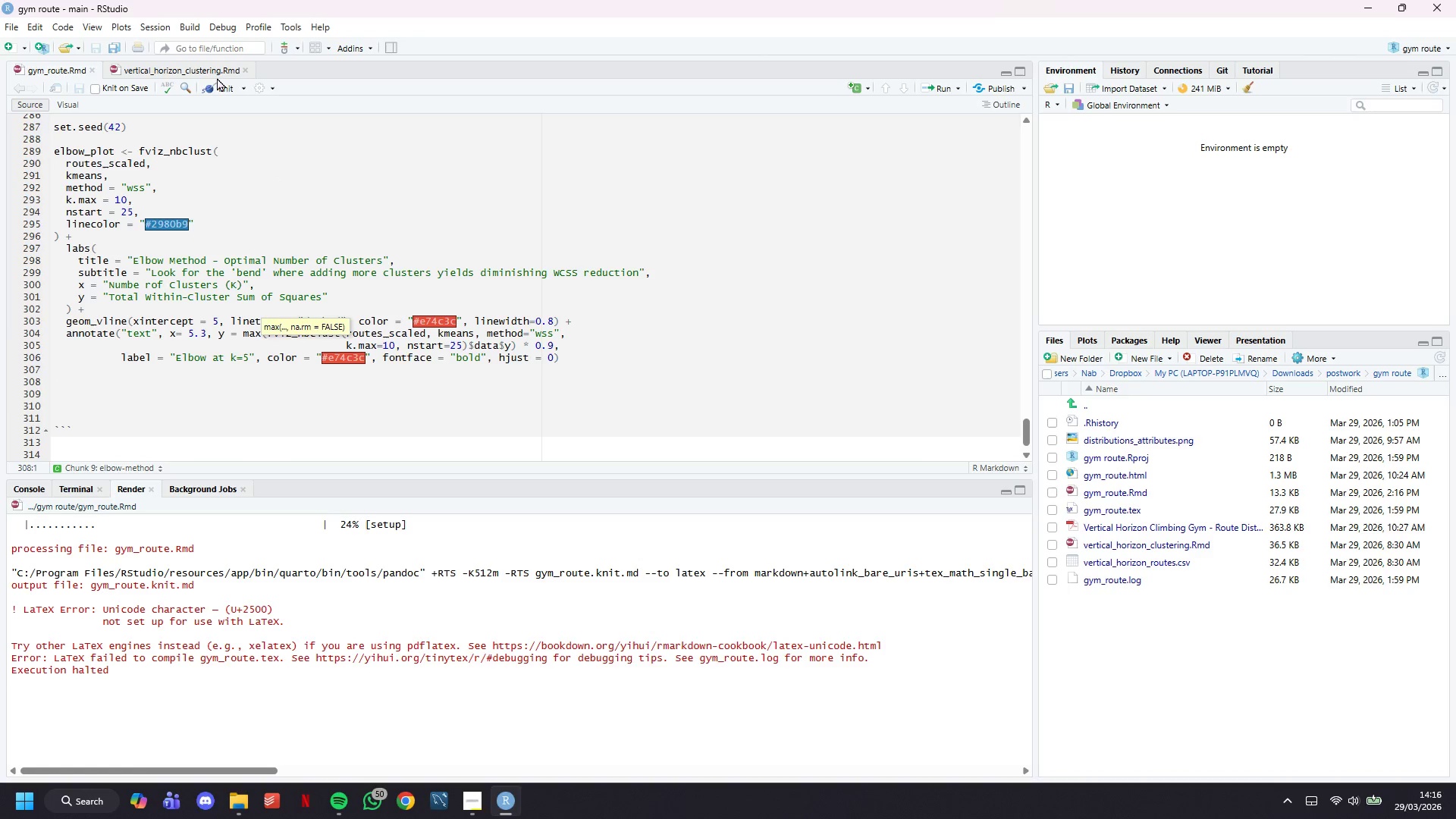 
left_click([219, 82])
 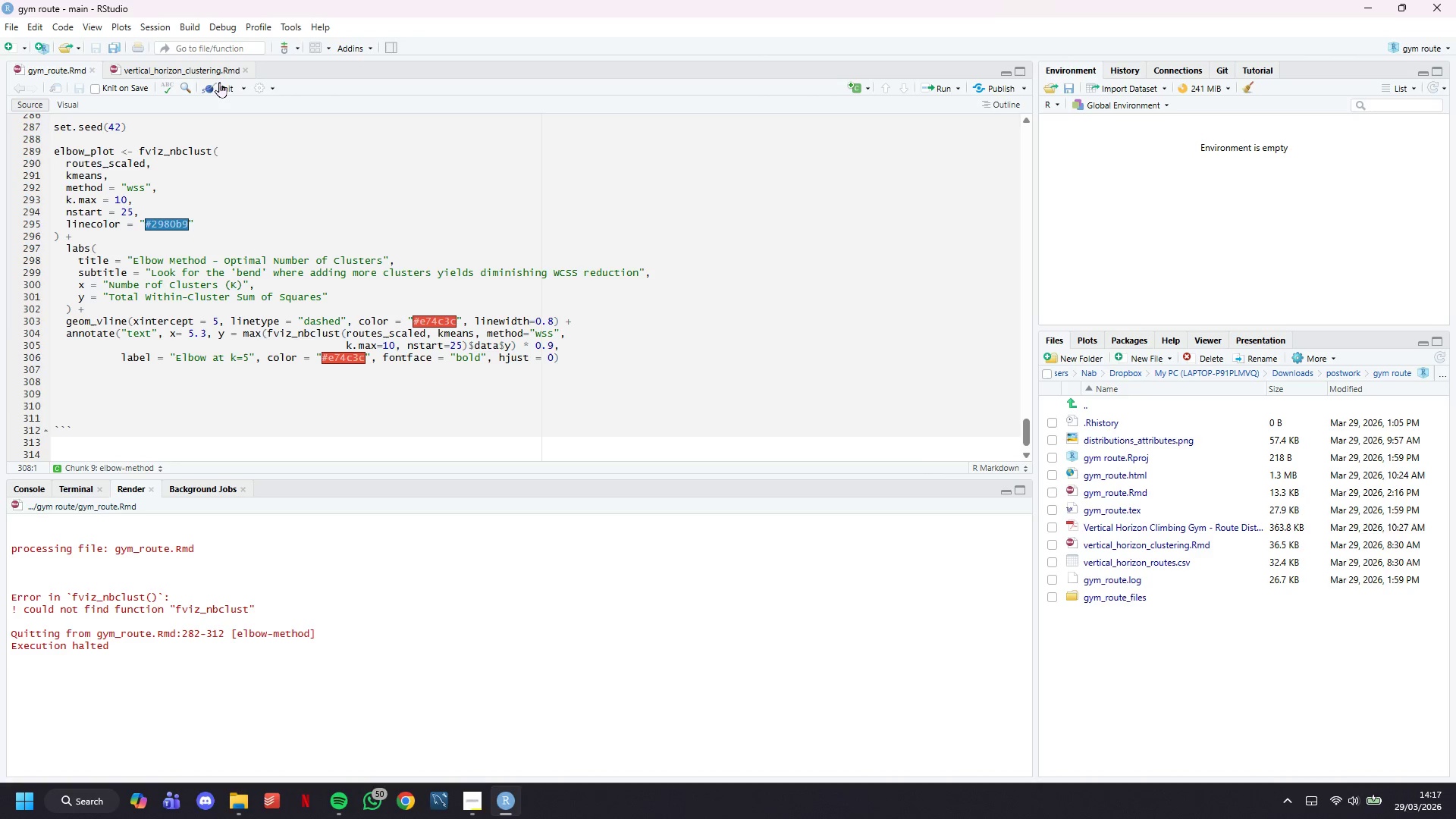 
wait(27.8)
 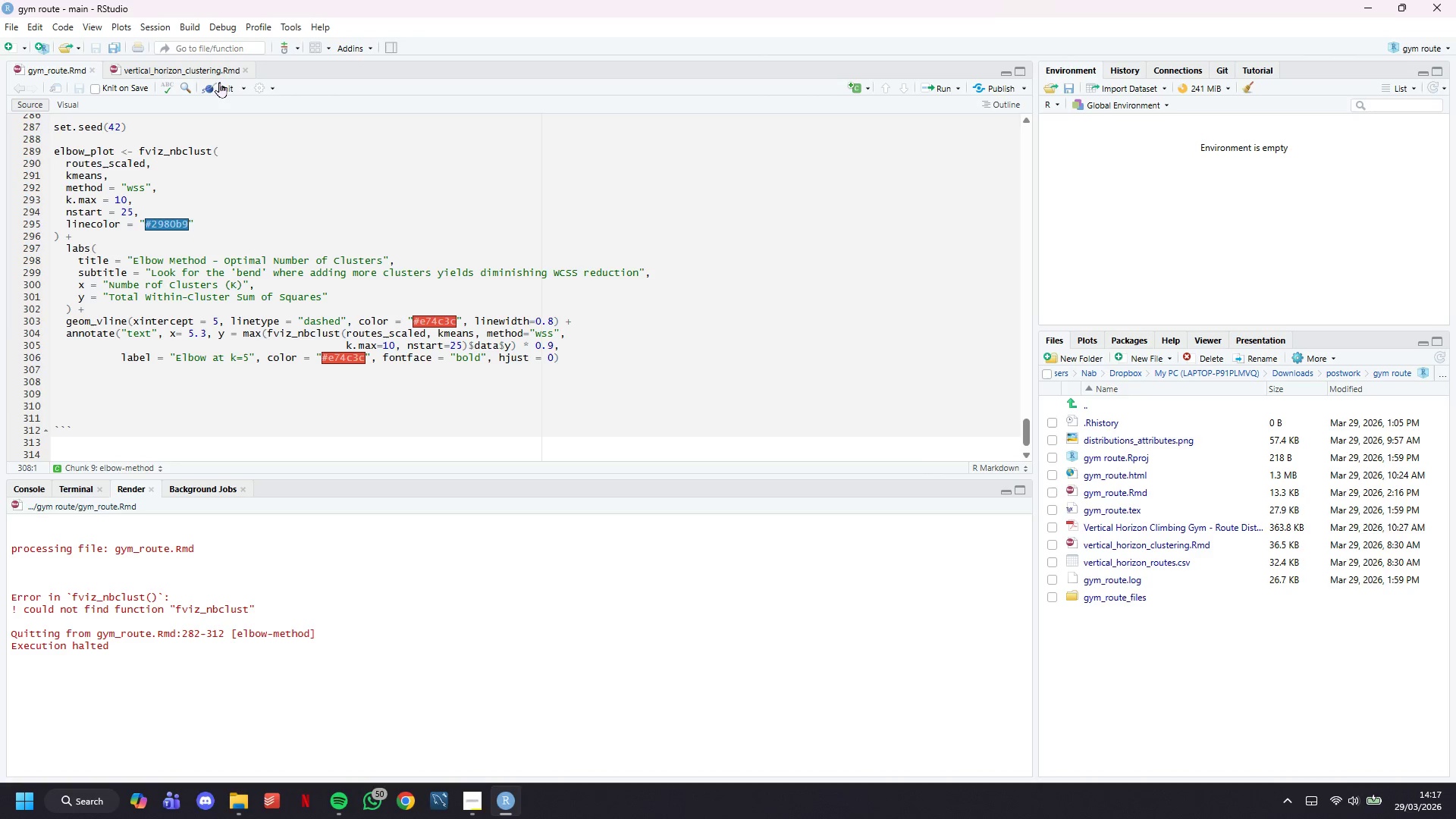 
scroll: coordinate [305, 253], scroll_direction: up, amount: 3.0
 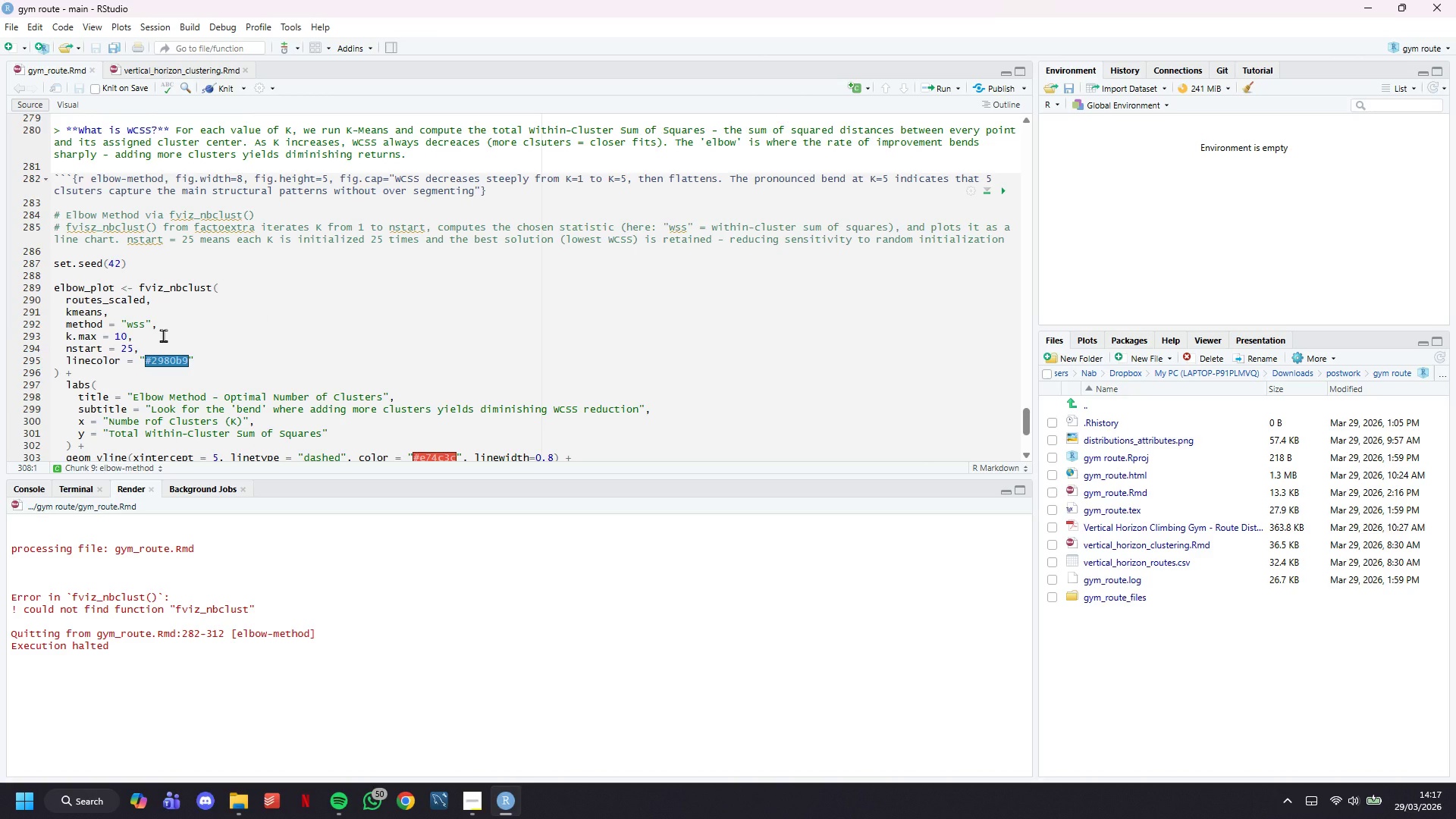 
wait(7.11)
 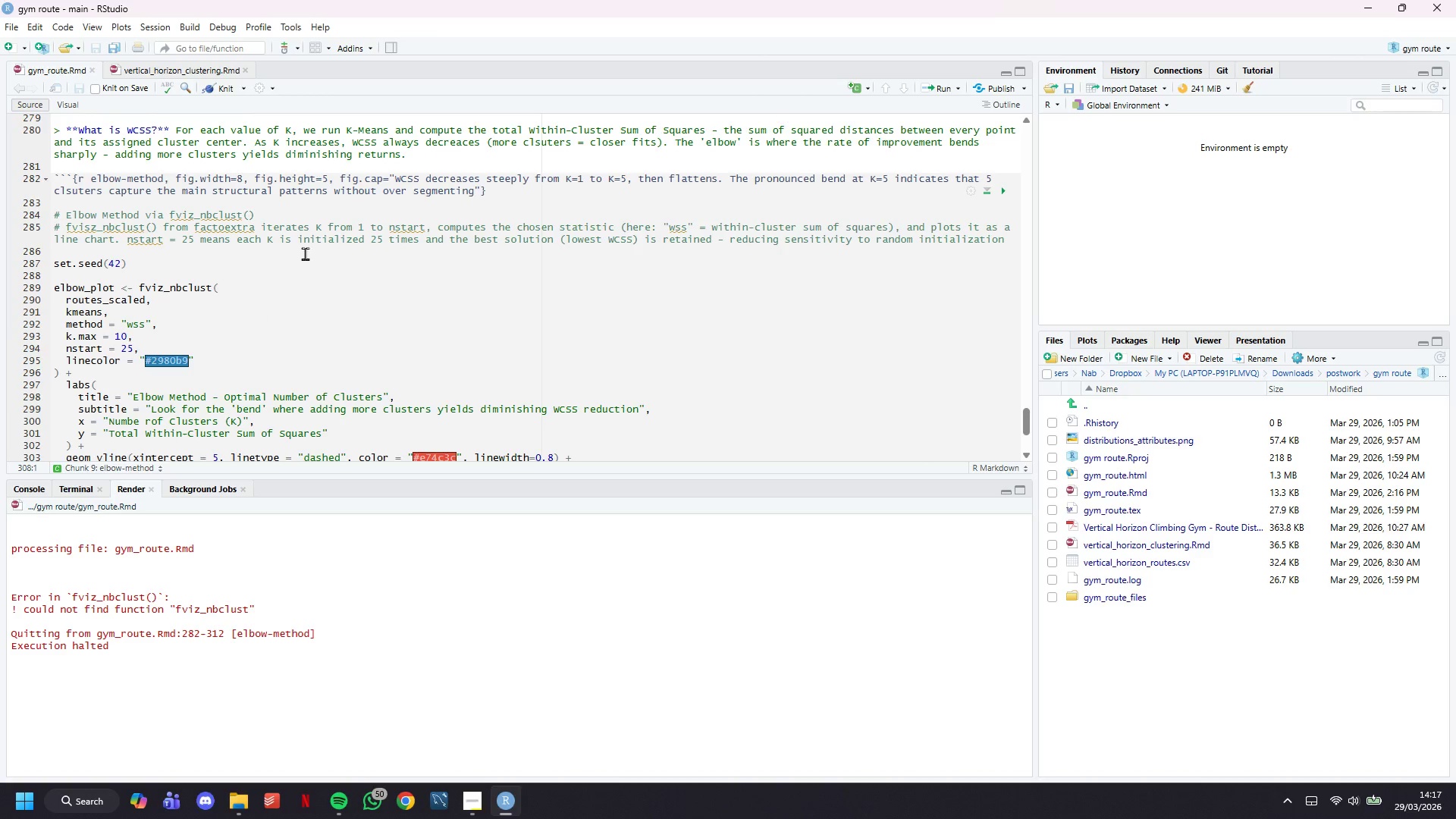 
scroll: coordinate [163, 335], scroll_direction: up, amount: 2.0
 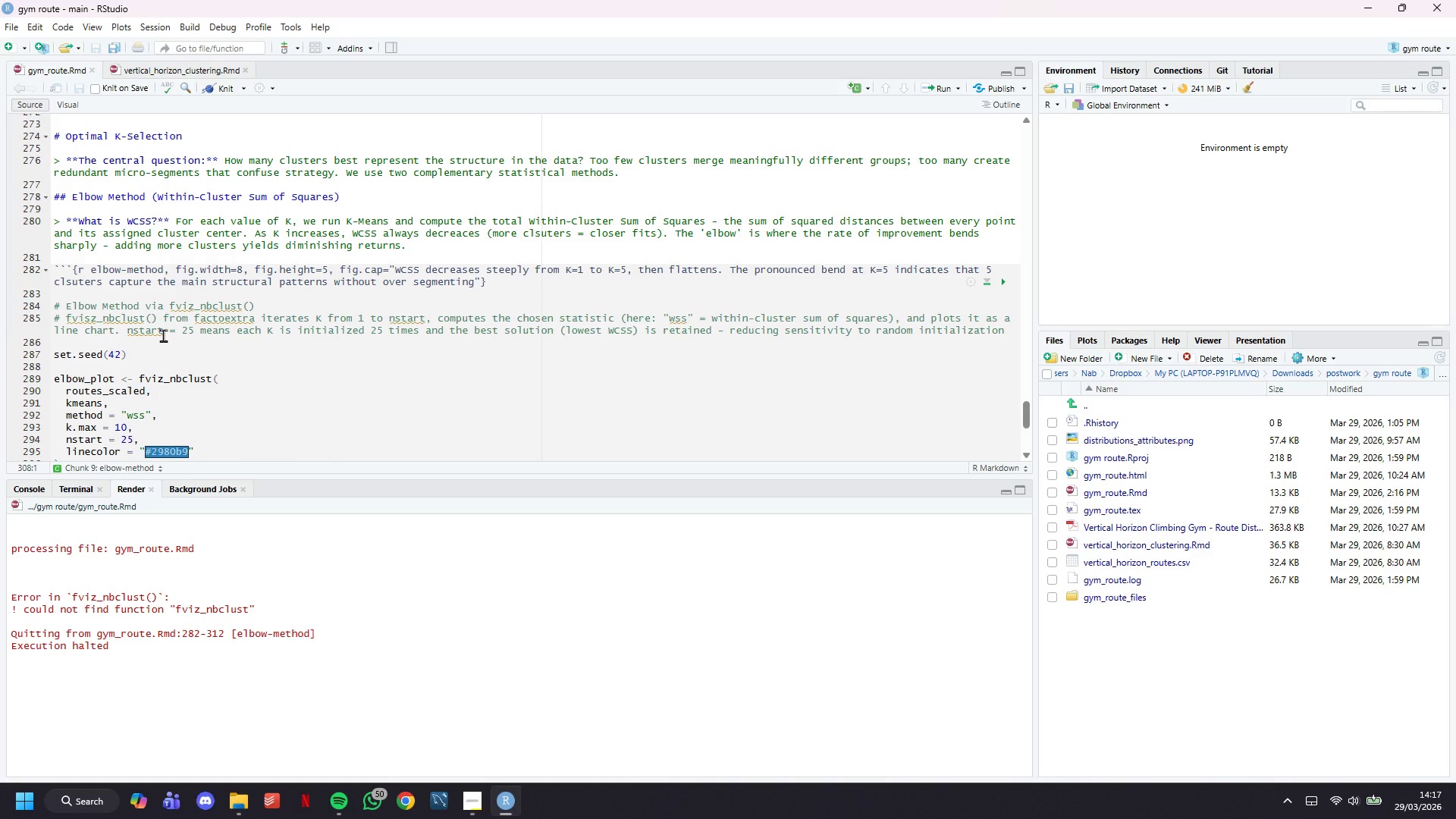 
wait(6.59)
 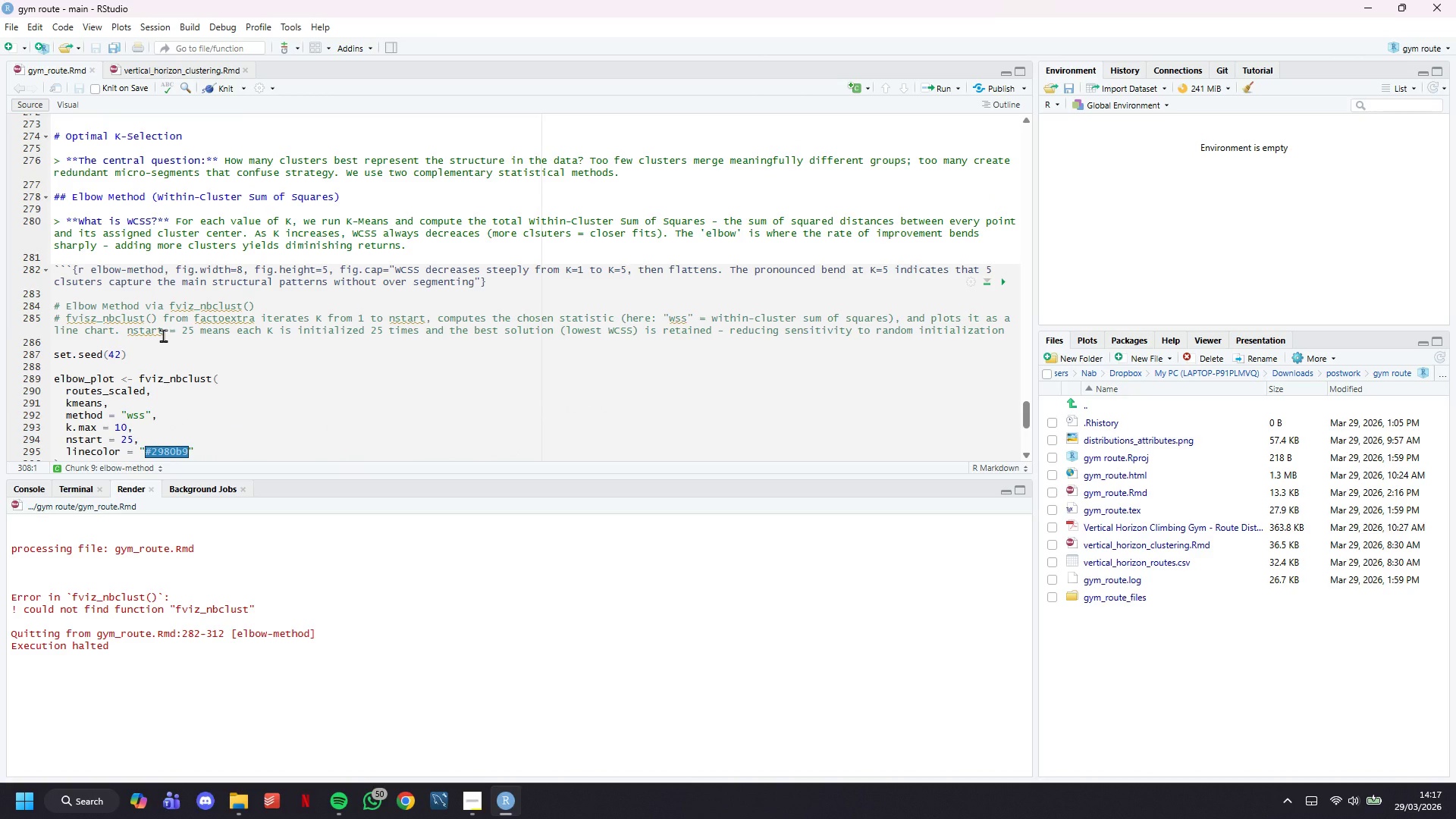 
scroll: coordinate [163, 335], scroll_direction: down, amount: 1.0
 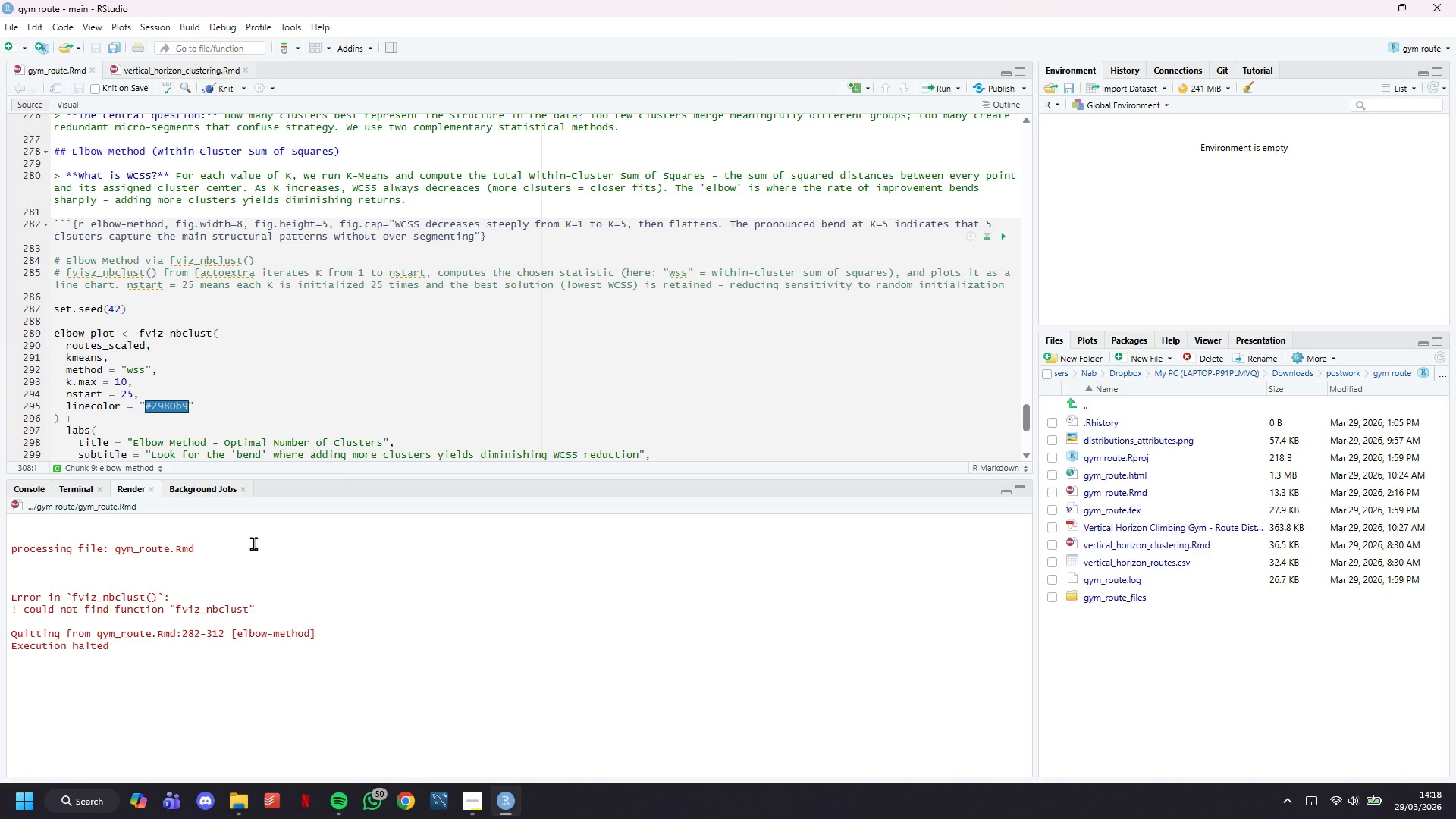 
wait(56.75)
 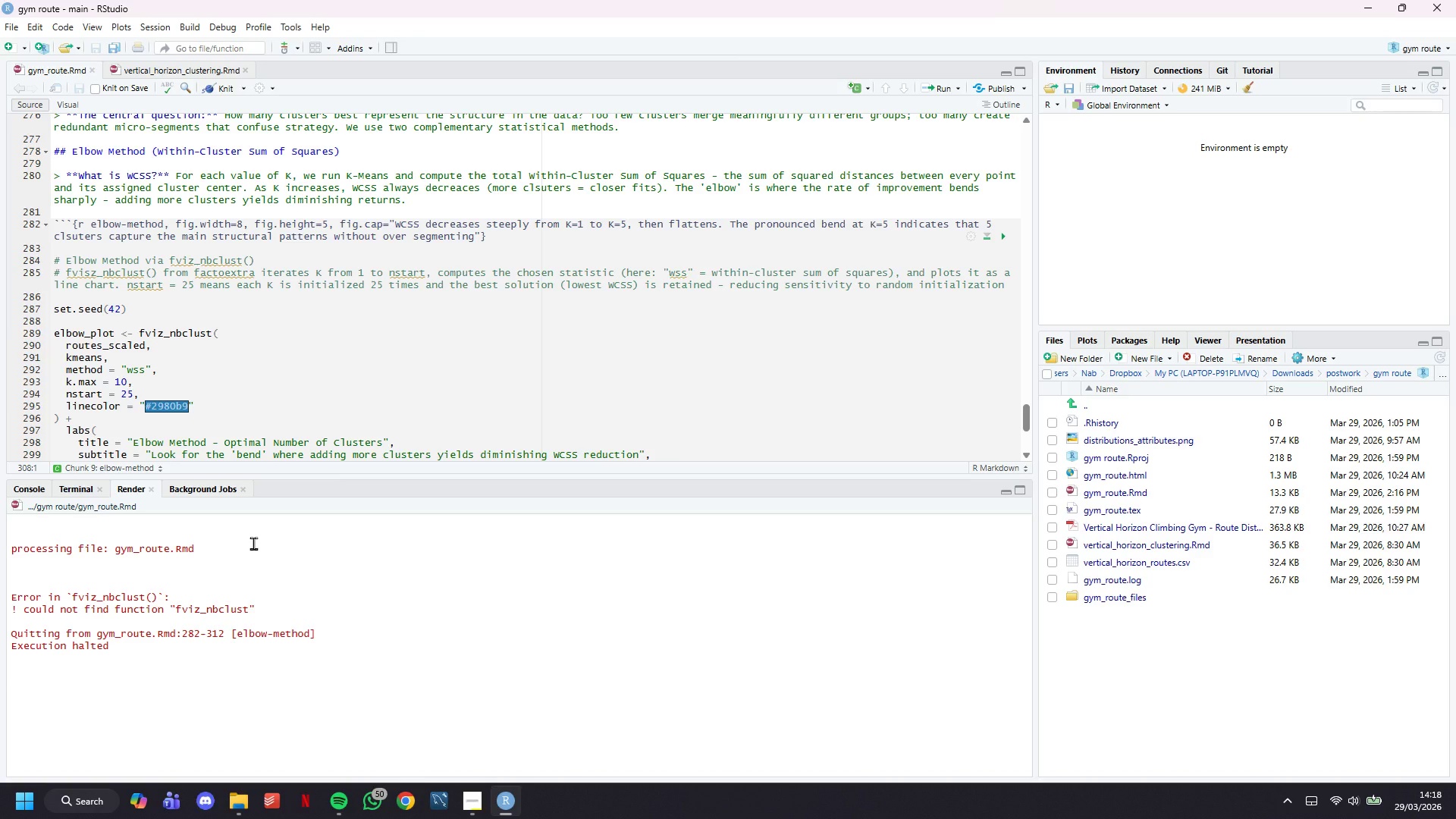 
scroll: coordinate [307, 344], scroll_direction: down, amount: 7.0
 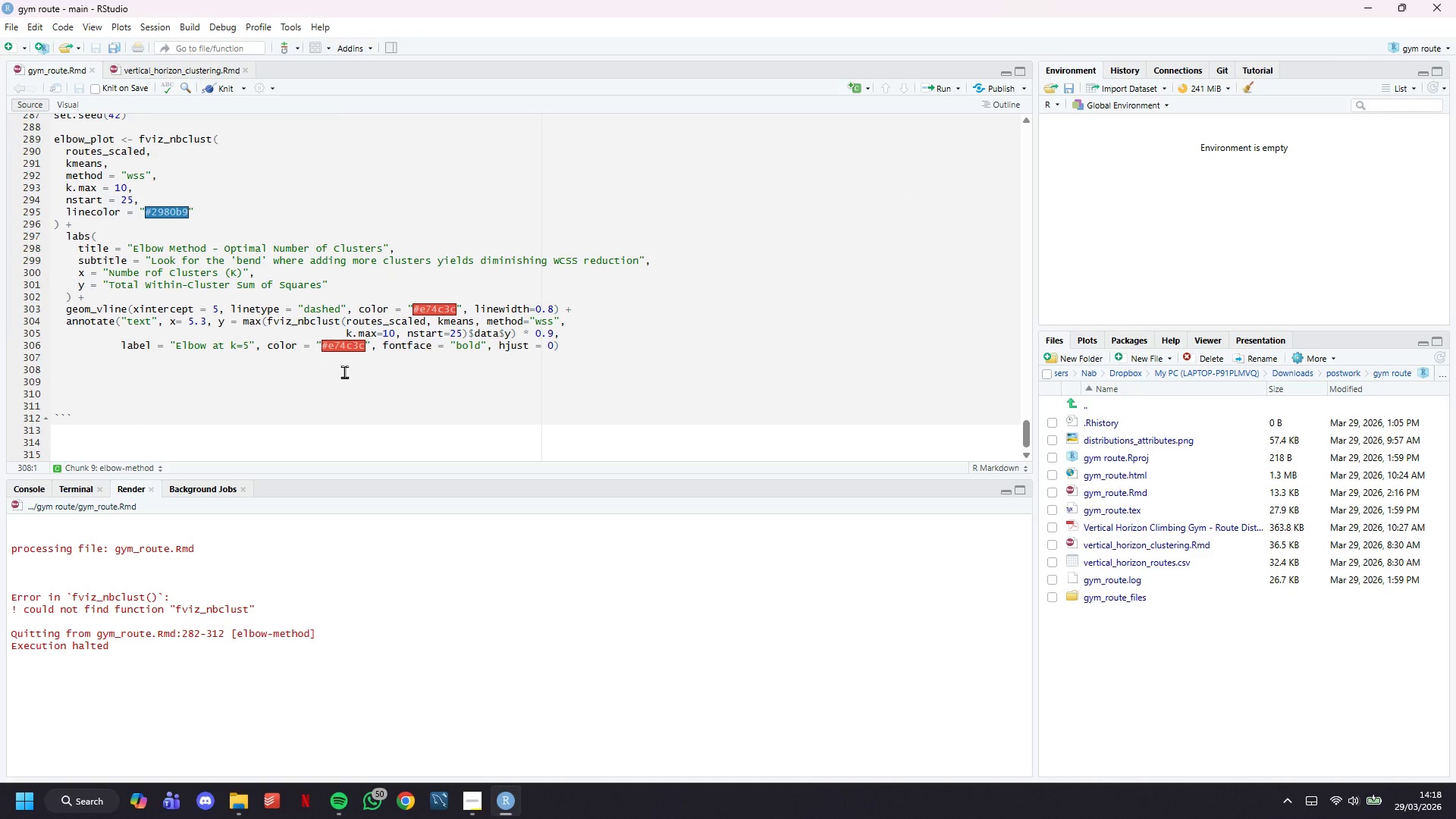 
left_click([348, 374])
 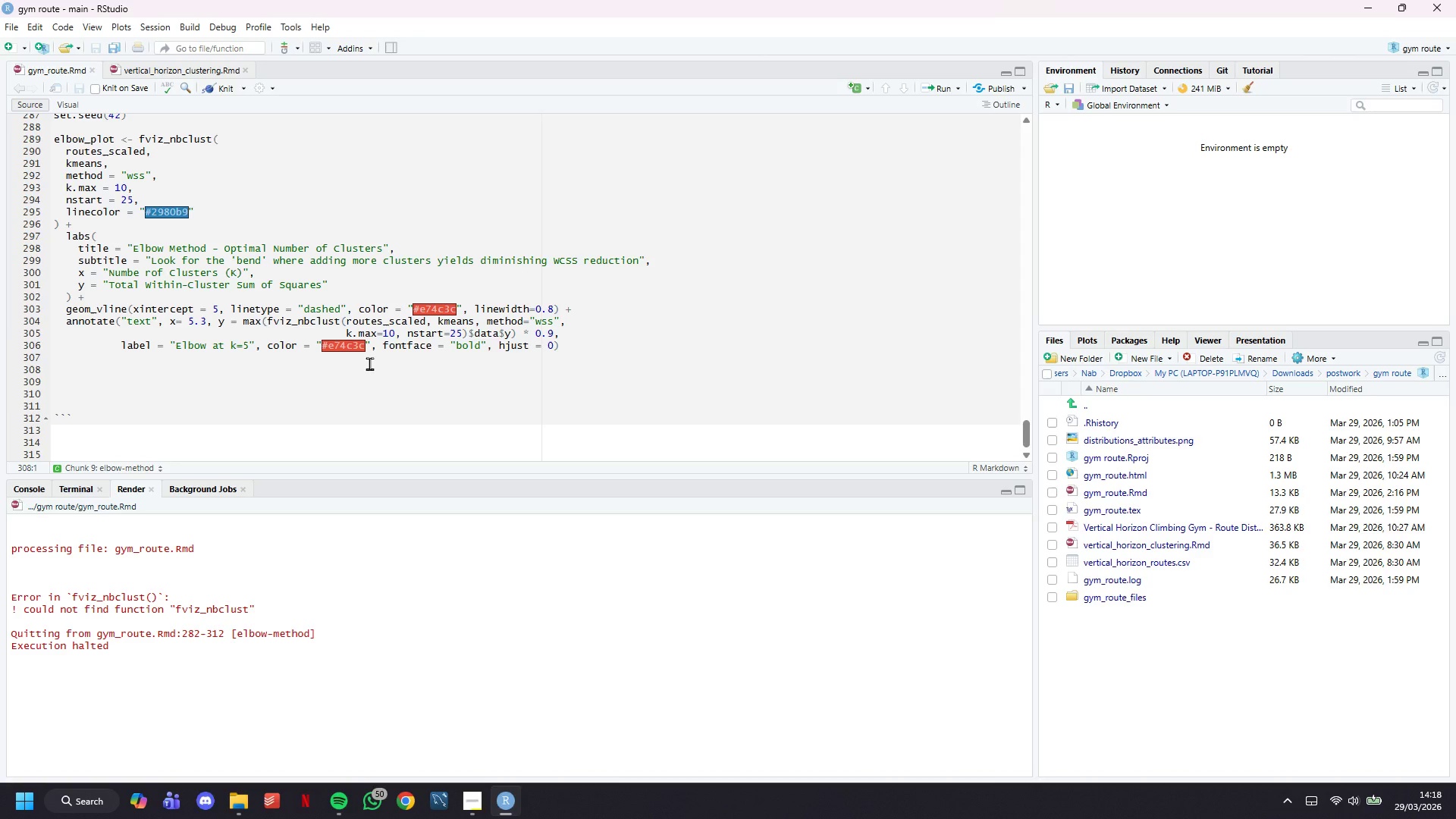 
wait(7.84)
 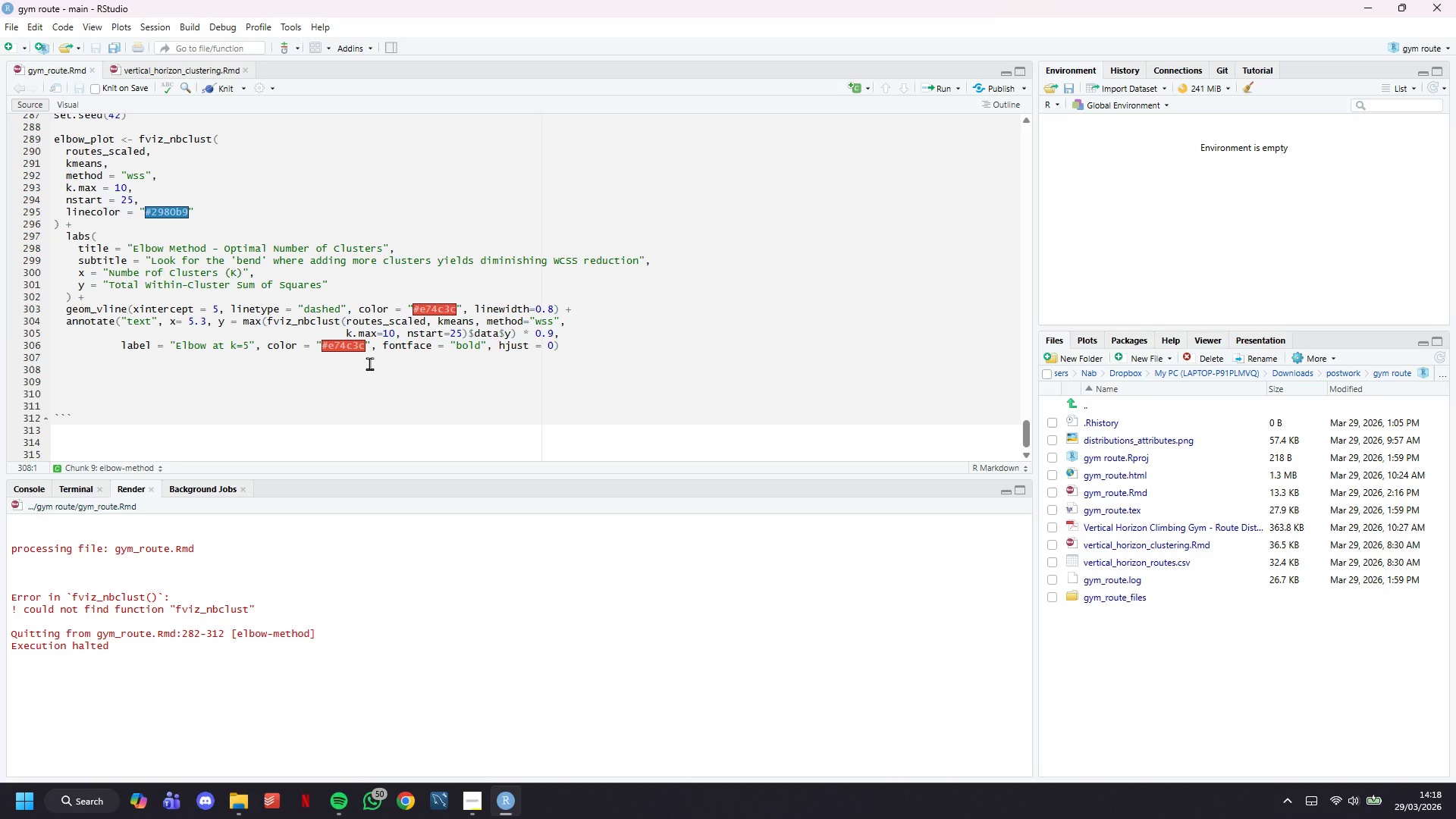 
left_click_drag(start_coordinate=[174, 605], to_coordinate=[248, 610])
 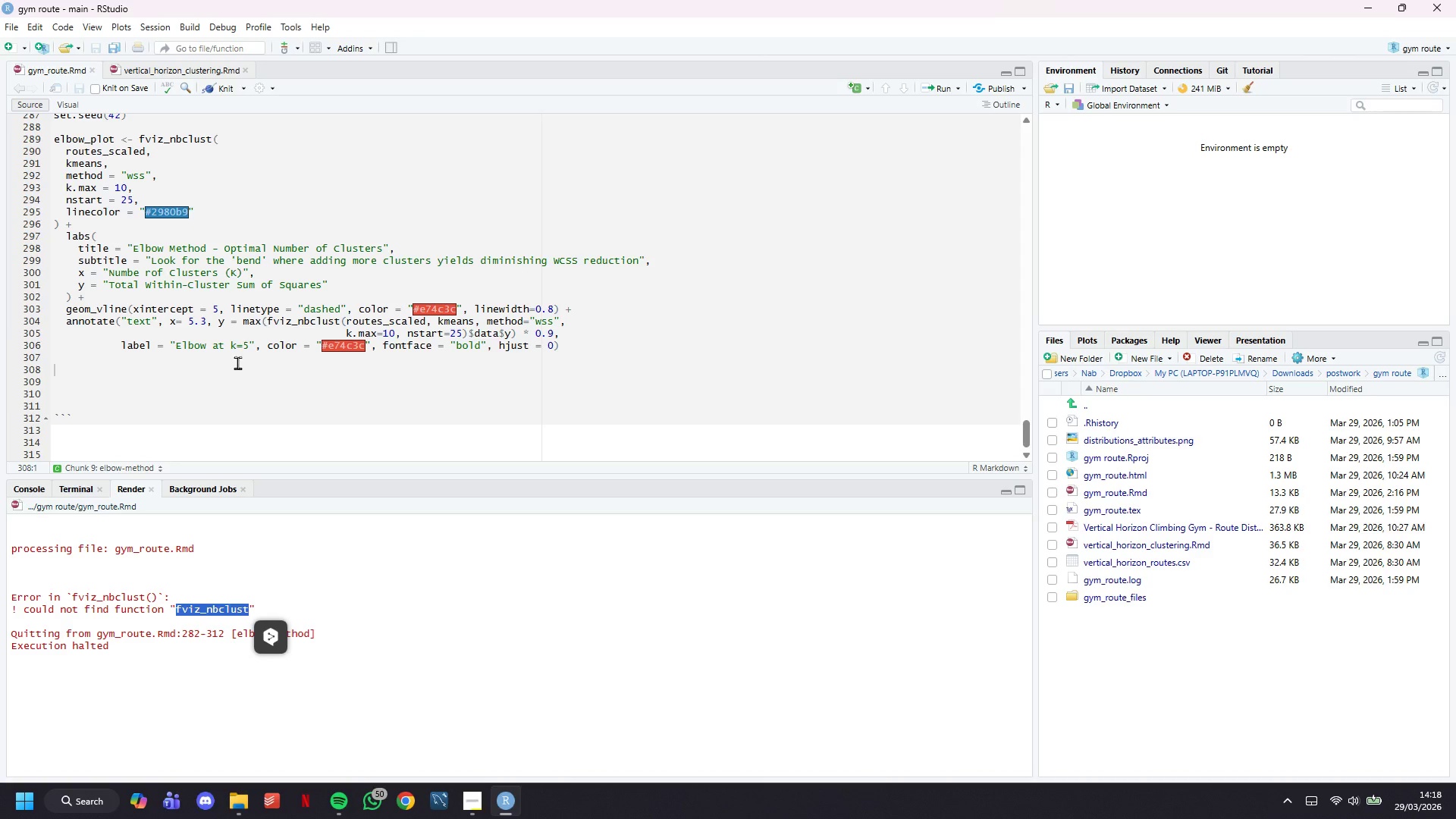 
key(Control+C)
 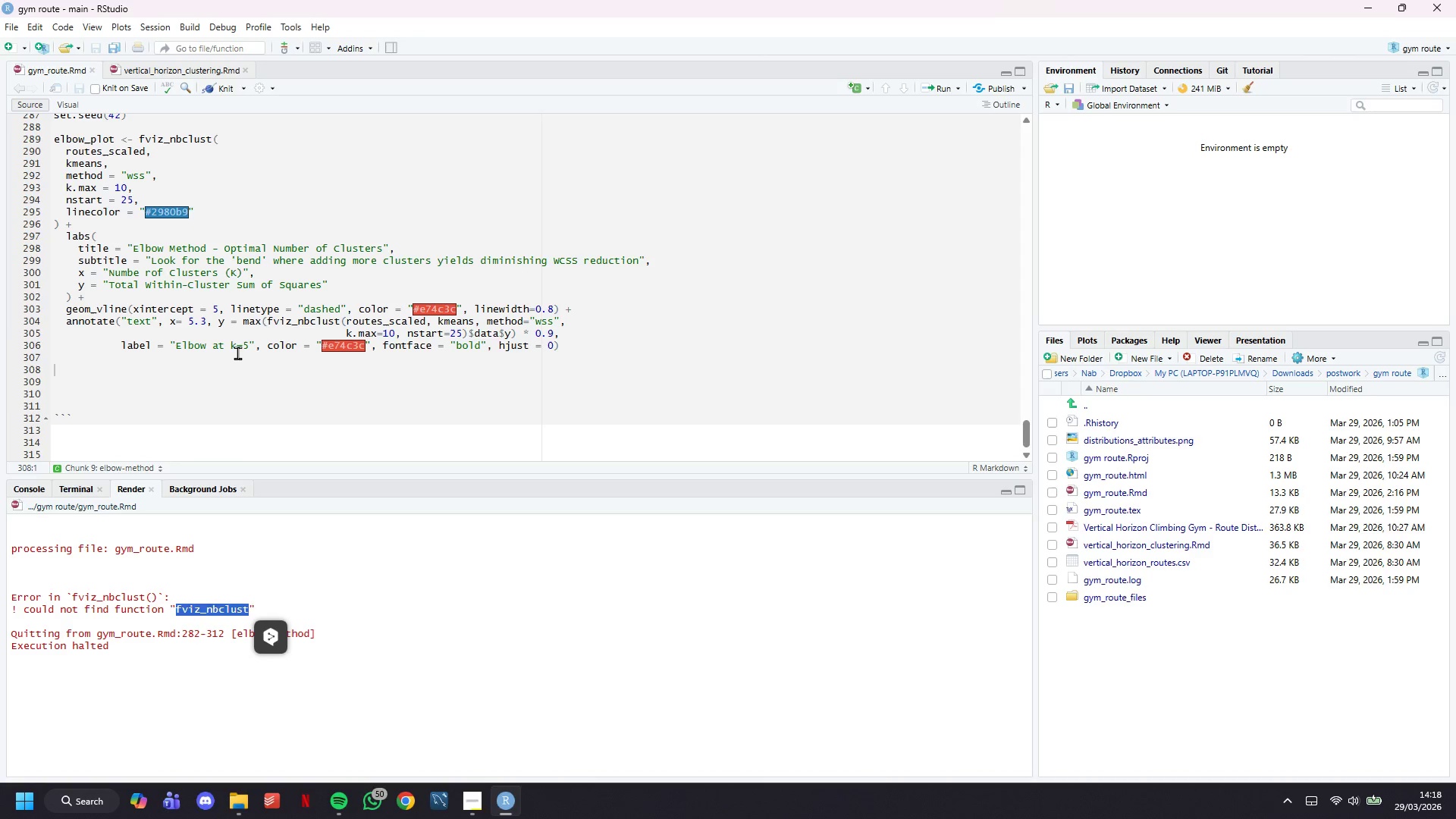 
left_click([237, 343])
 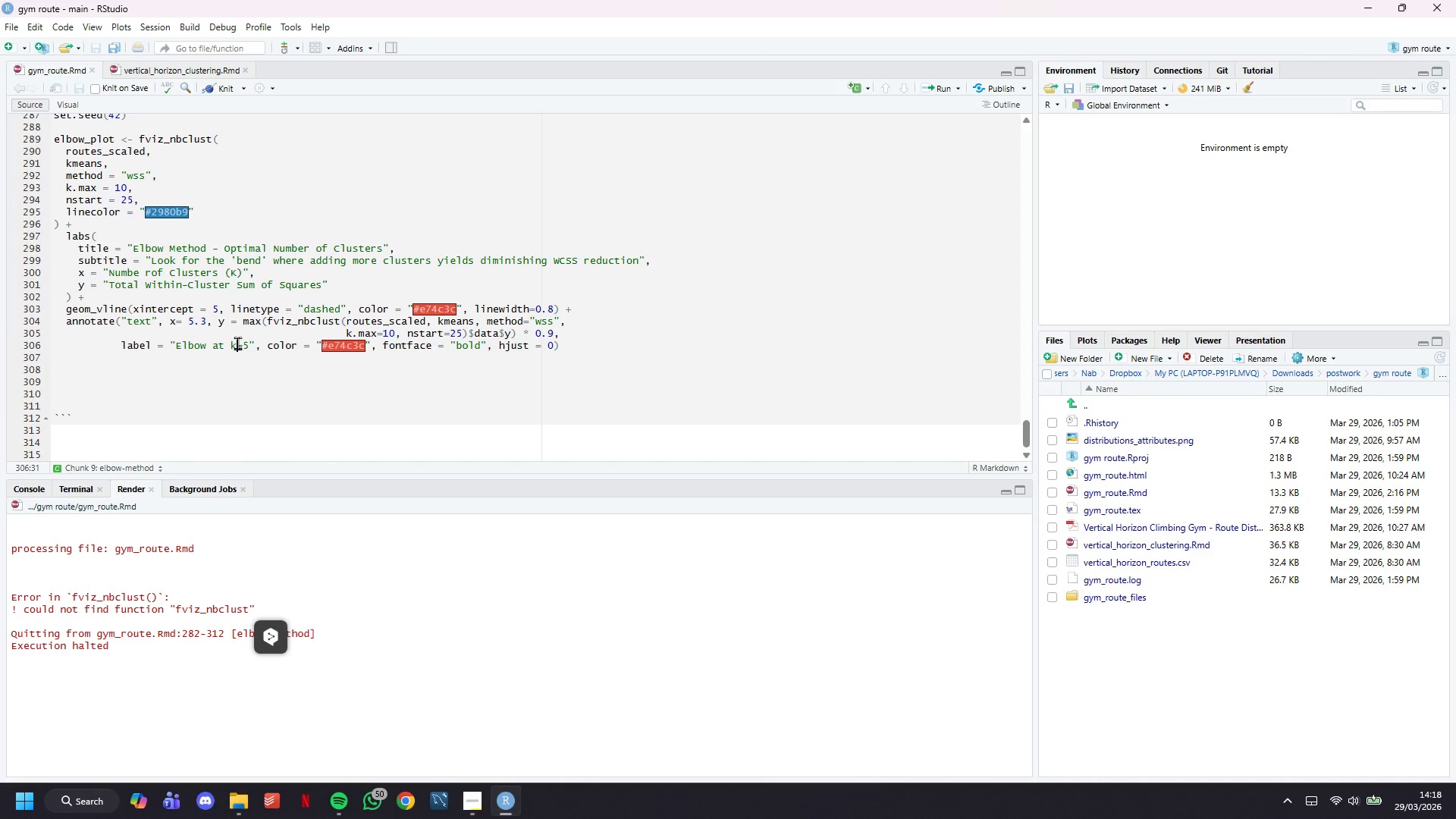 
key(Control+F)
 